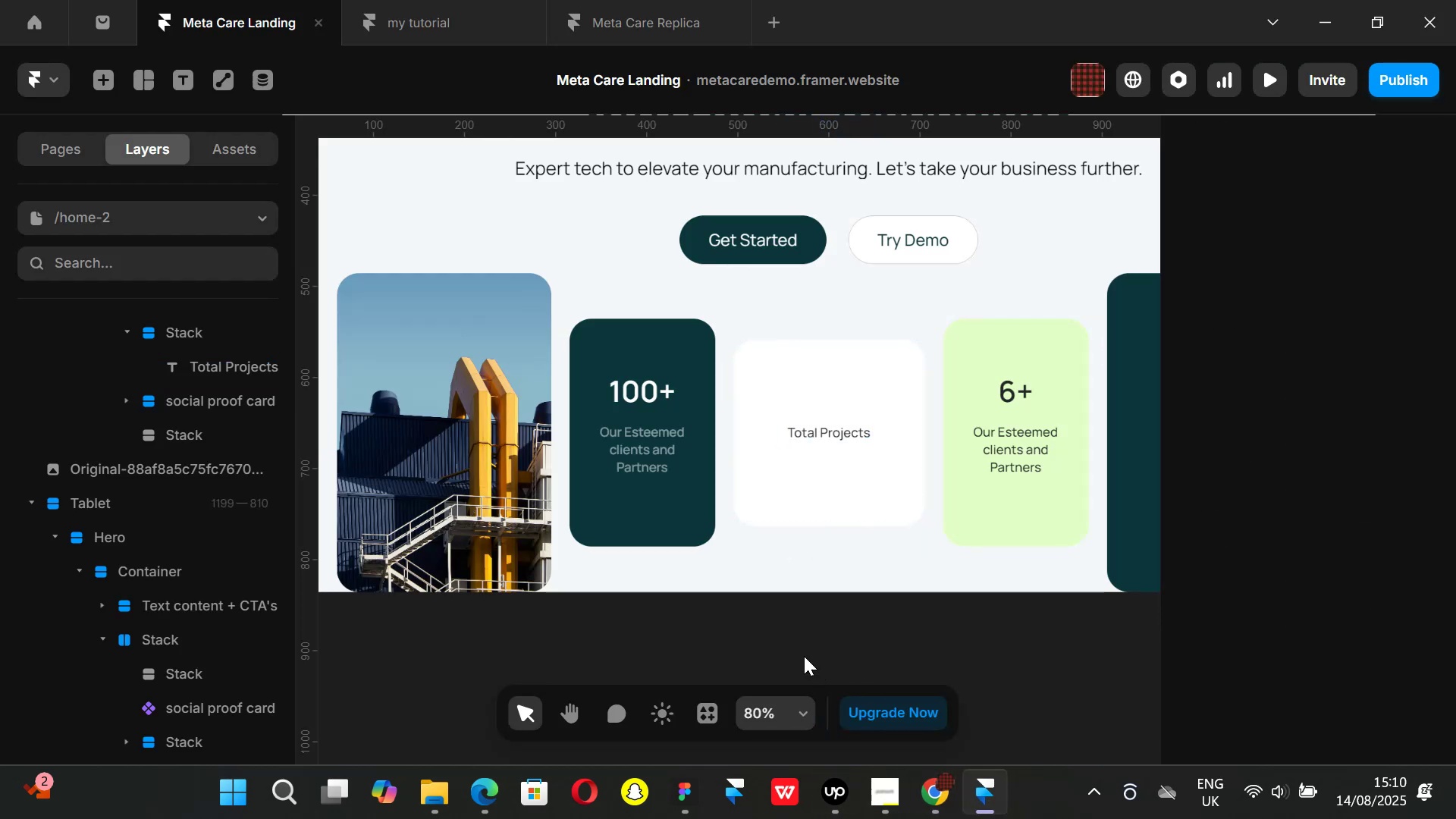 
hold_key(key=ControlLeft, duration=1.51)
scroll: coordinate [792, 612], scroll_direction: down, amount: 4.0
 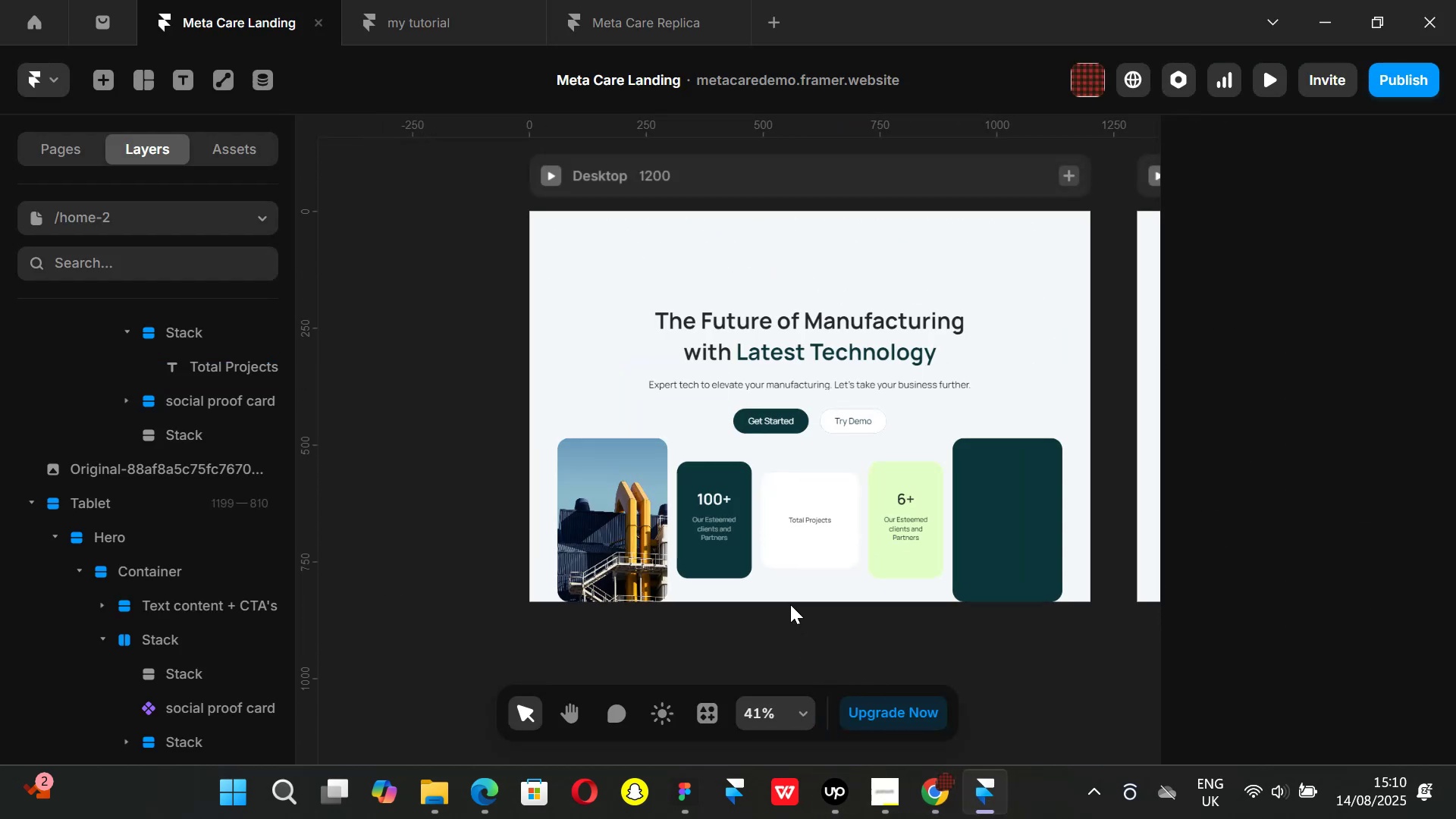 
scroll: coordinate [792, 594], scroll_direction: up, amount: 1.0
 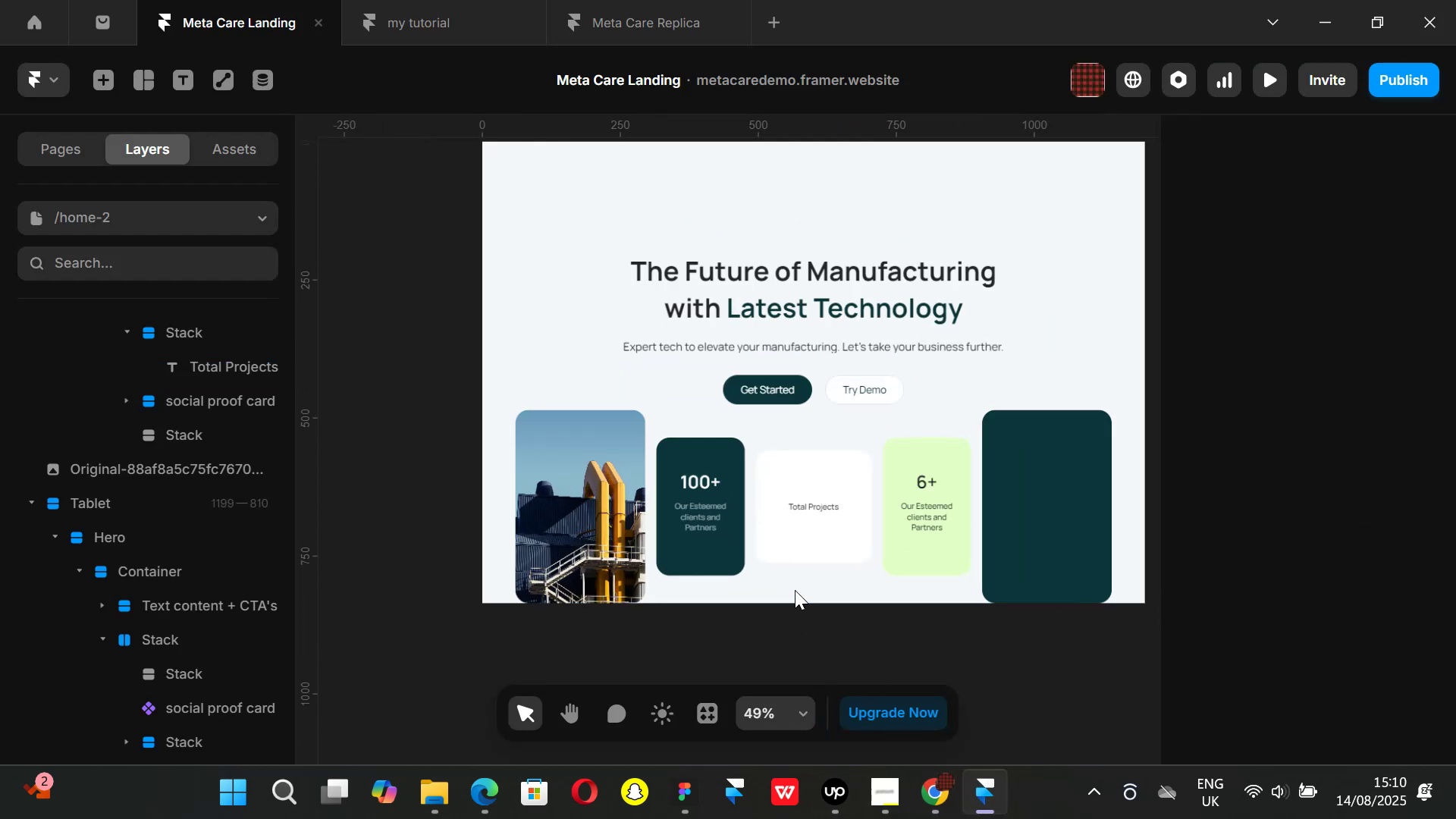 
key(Control+ControlLeft)
 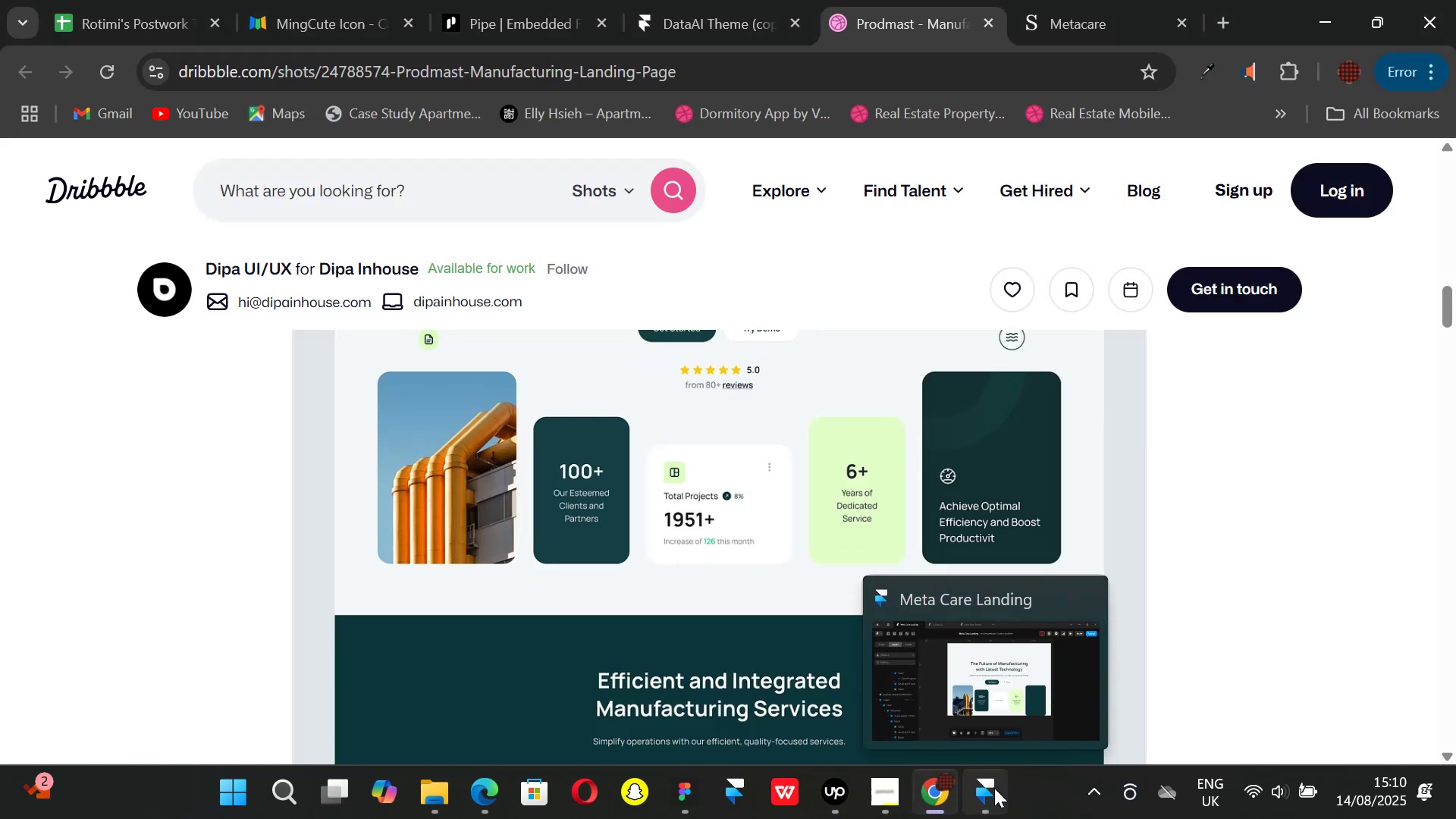 
left_click([994, 788])
 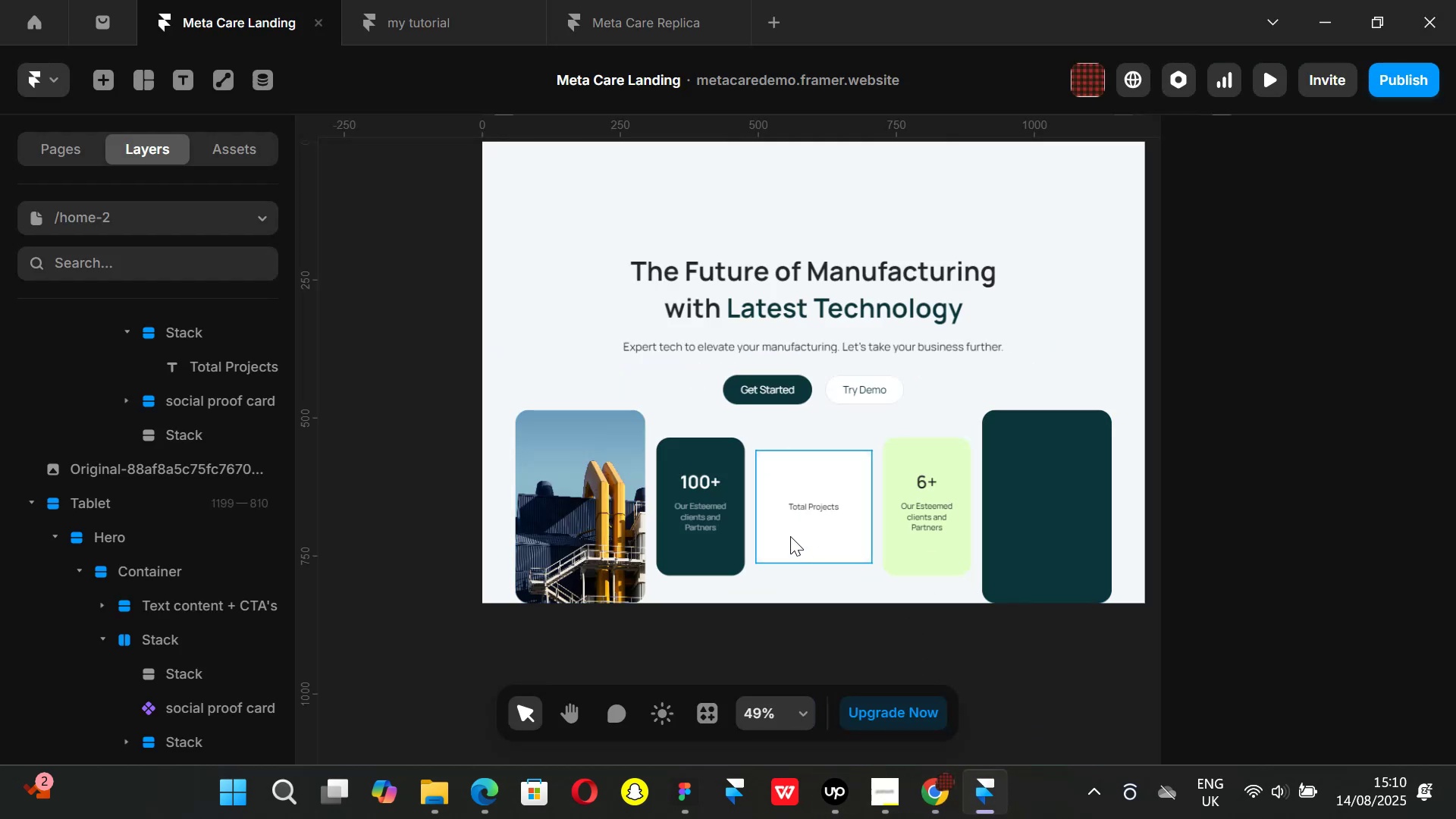 
hold_key(key=ControlLeft, duration=0.38)
scroll: coordinate [818, 525], scroll_direction: up, amount: 2.0
 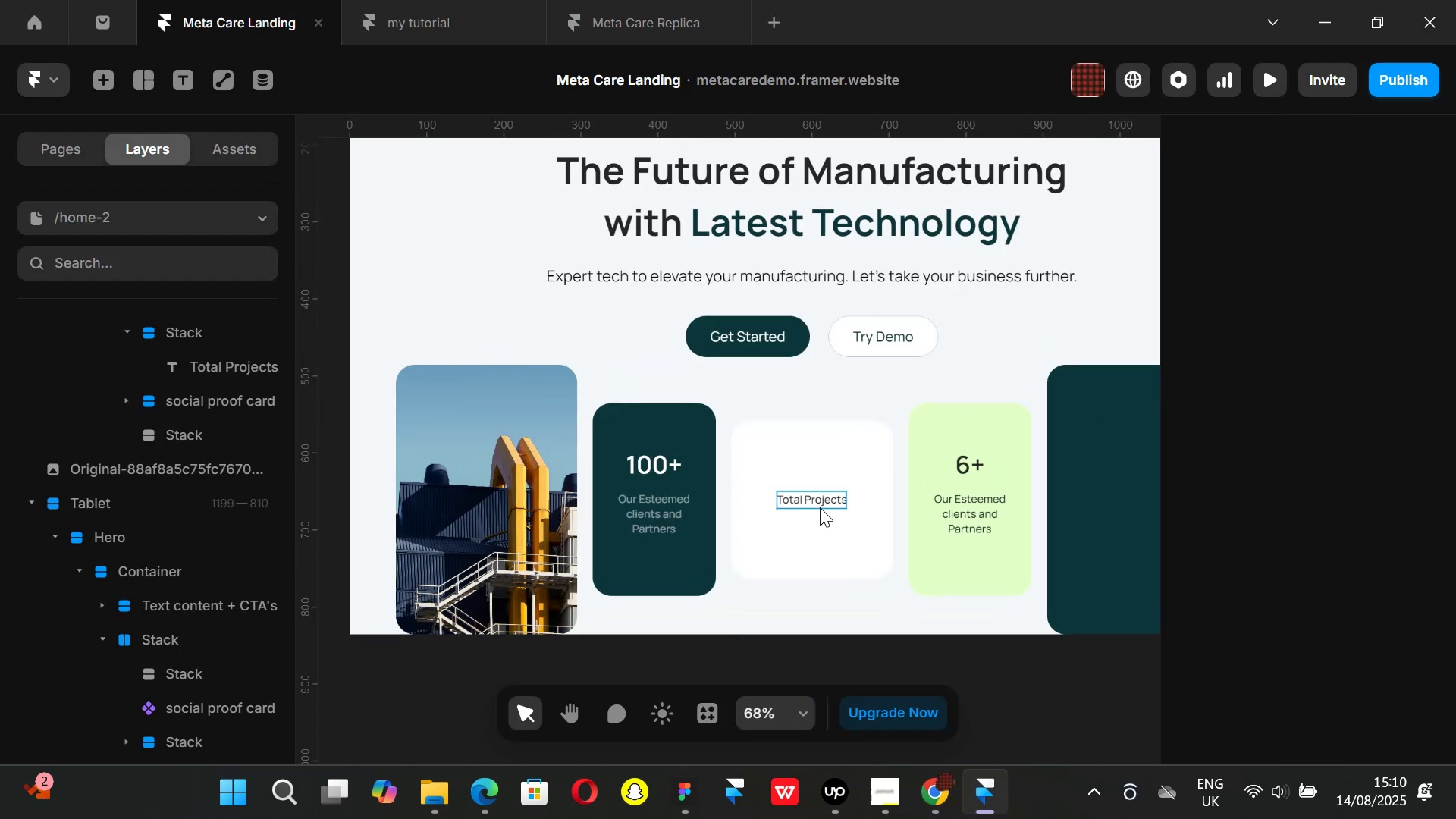 
left_click([819, 507])
 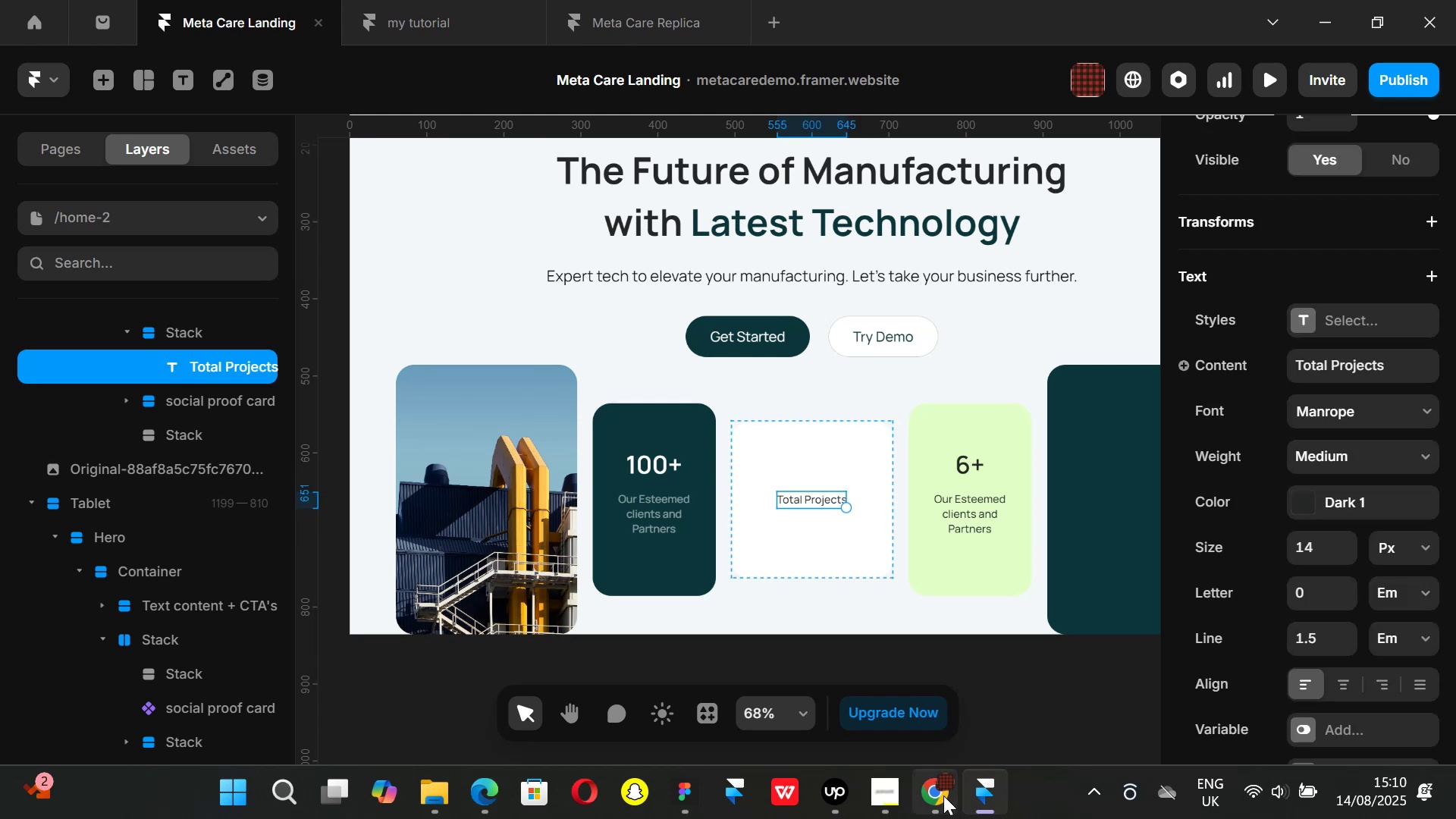 
left_click([942, 793])
 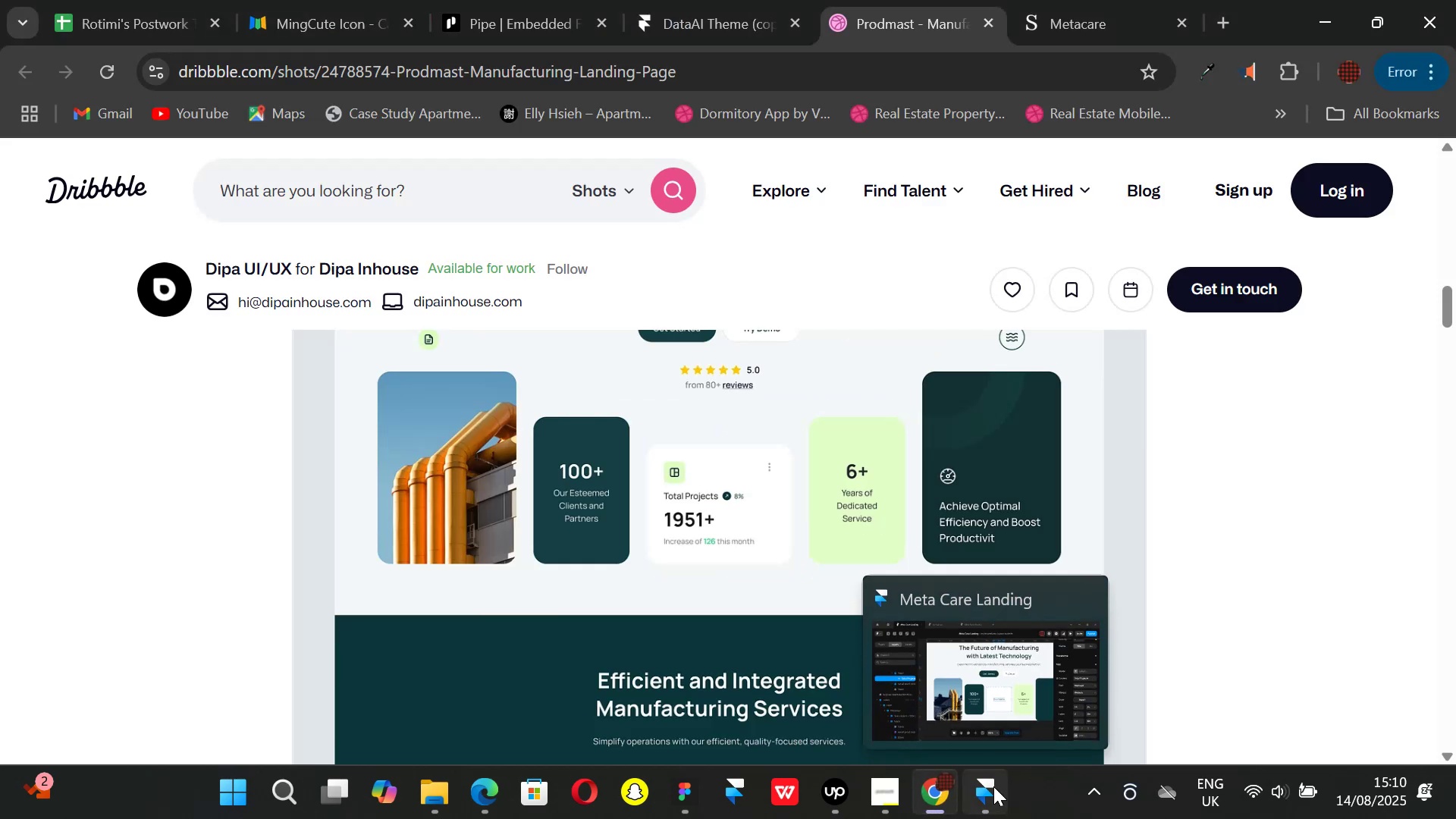 
left_click([993, 786])
 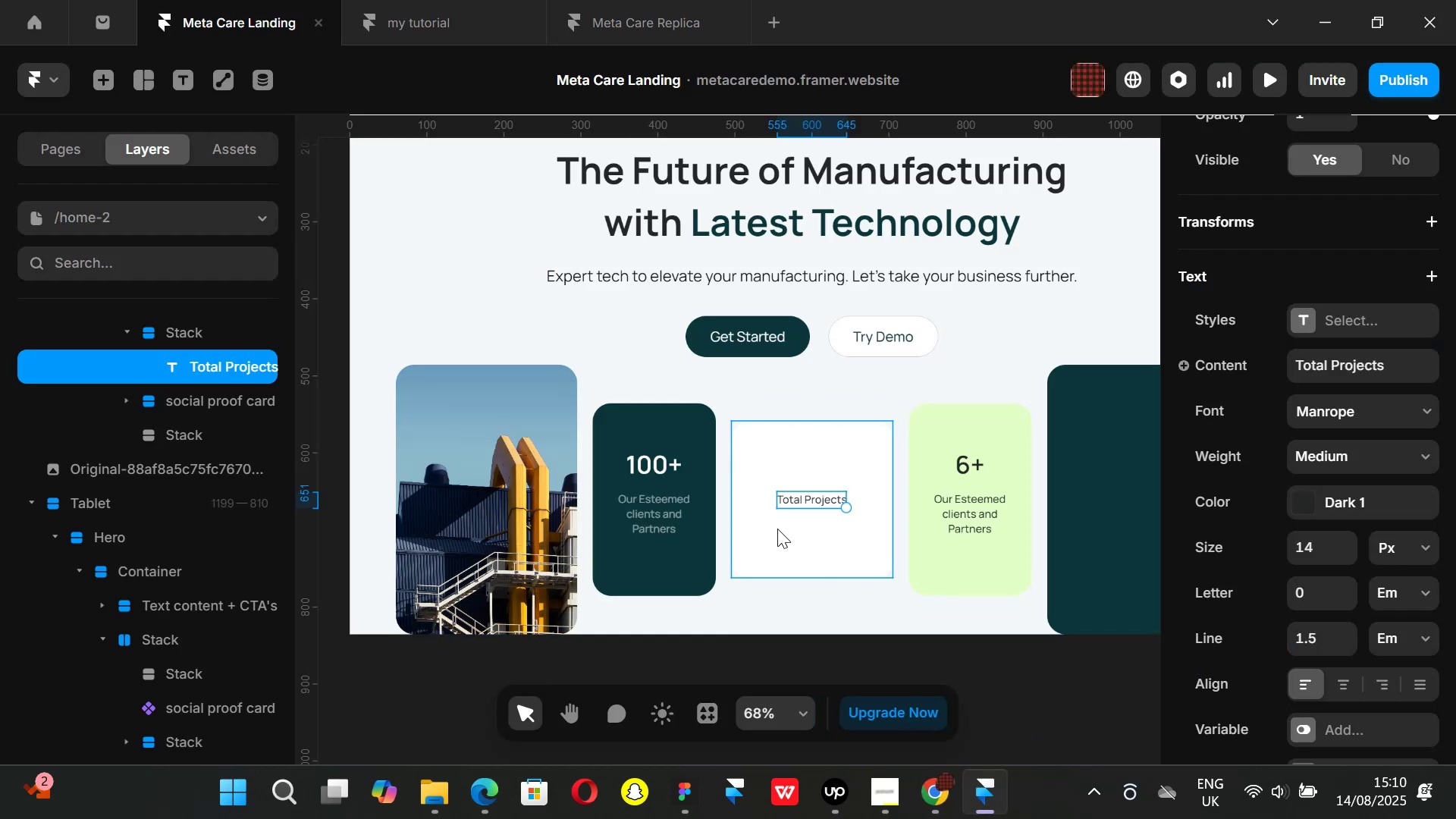 
left_click([777, 529])
 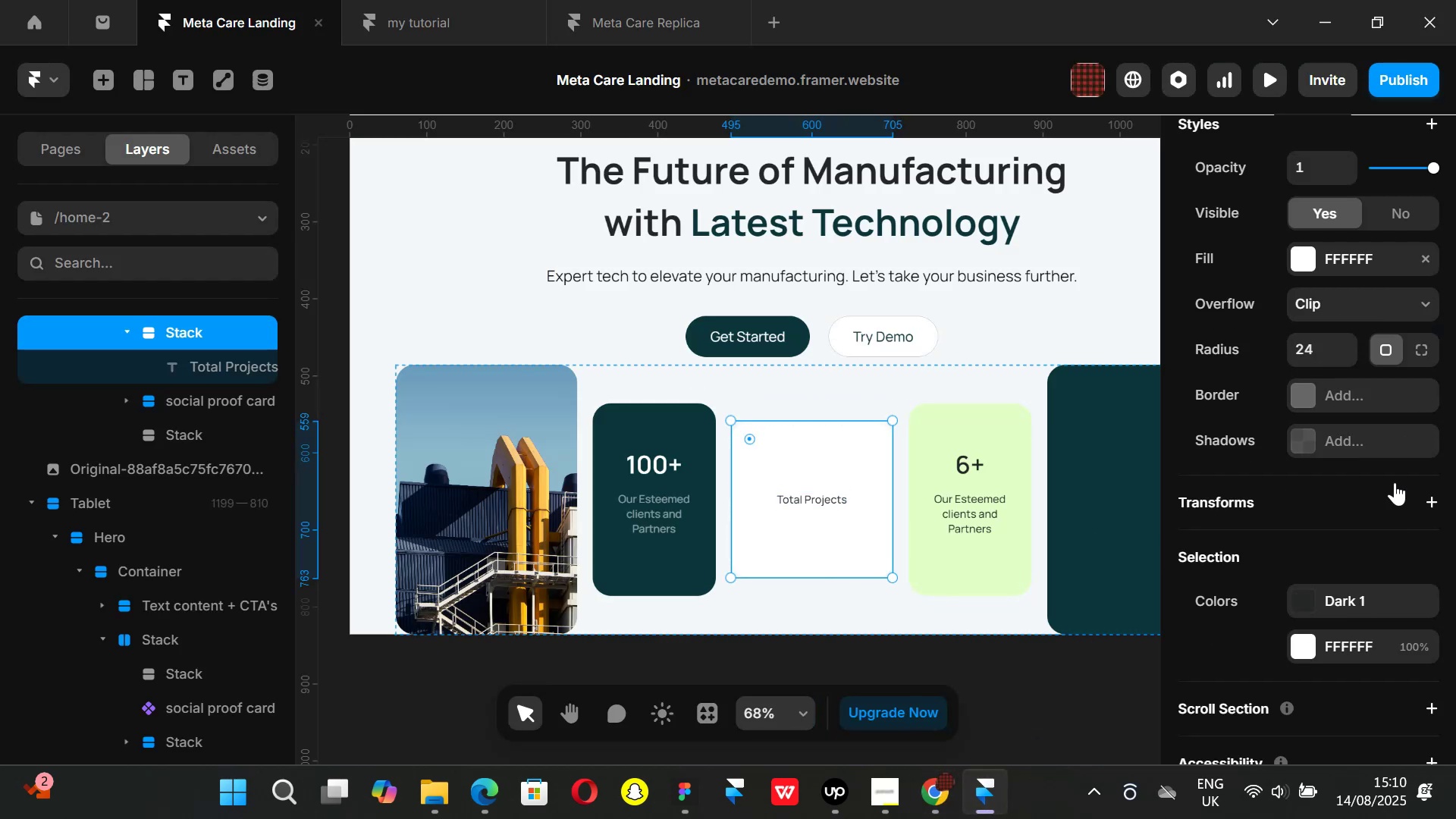 
scroll: coordinate [1345, 394], scroll_direction: up, amount: 4.0
 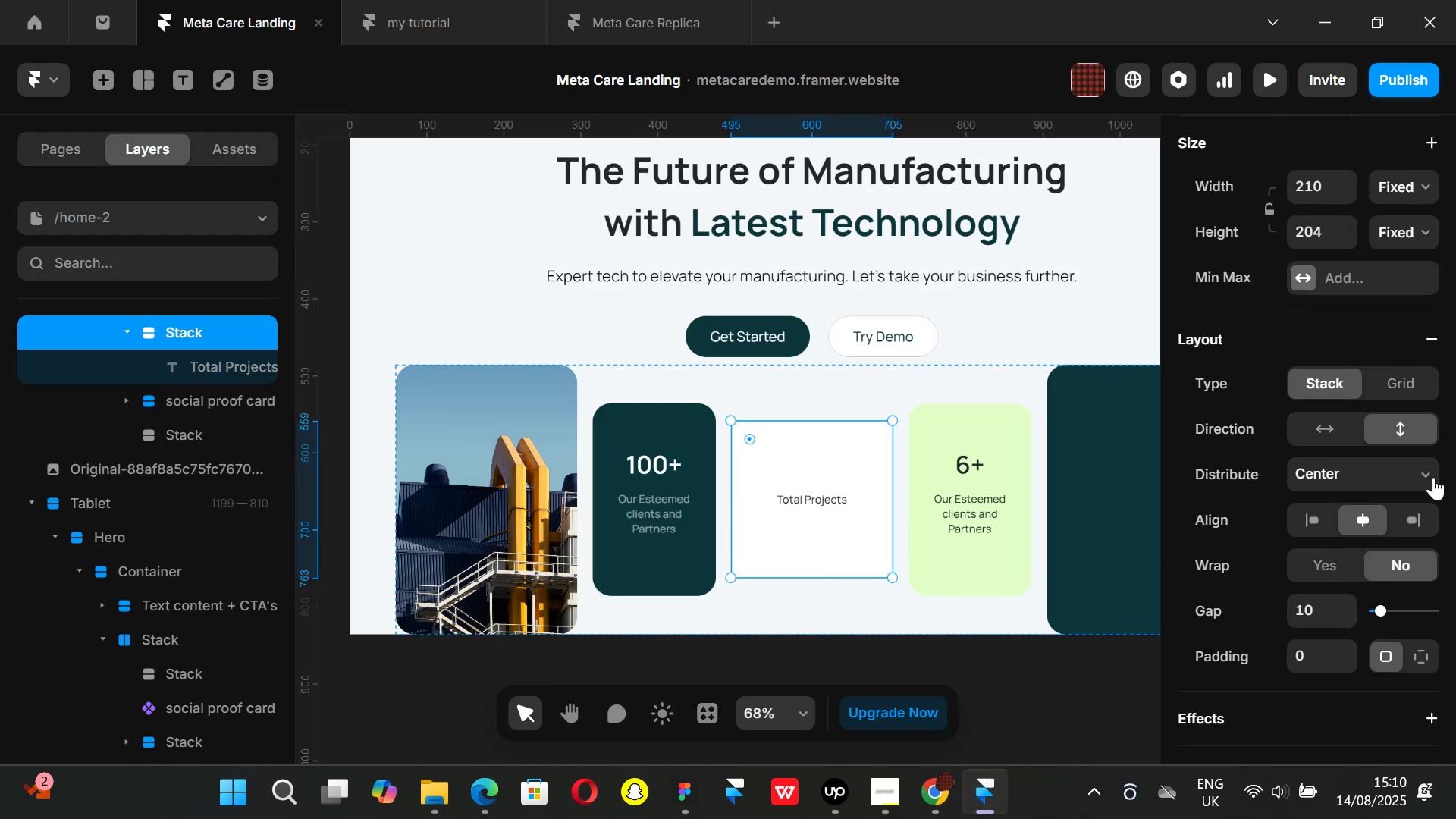 
left_click([1433, 477])
 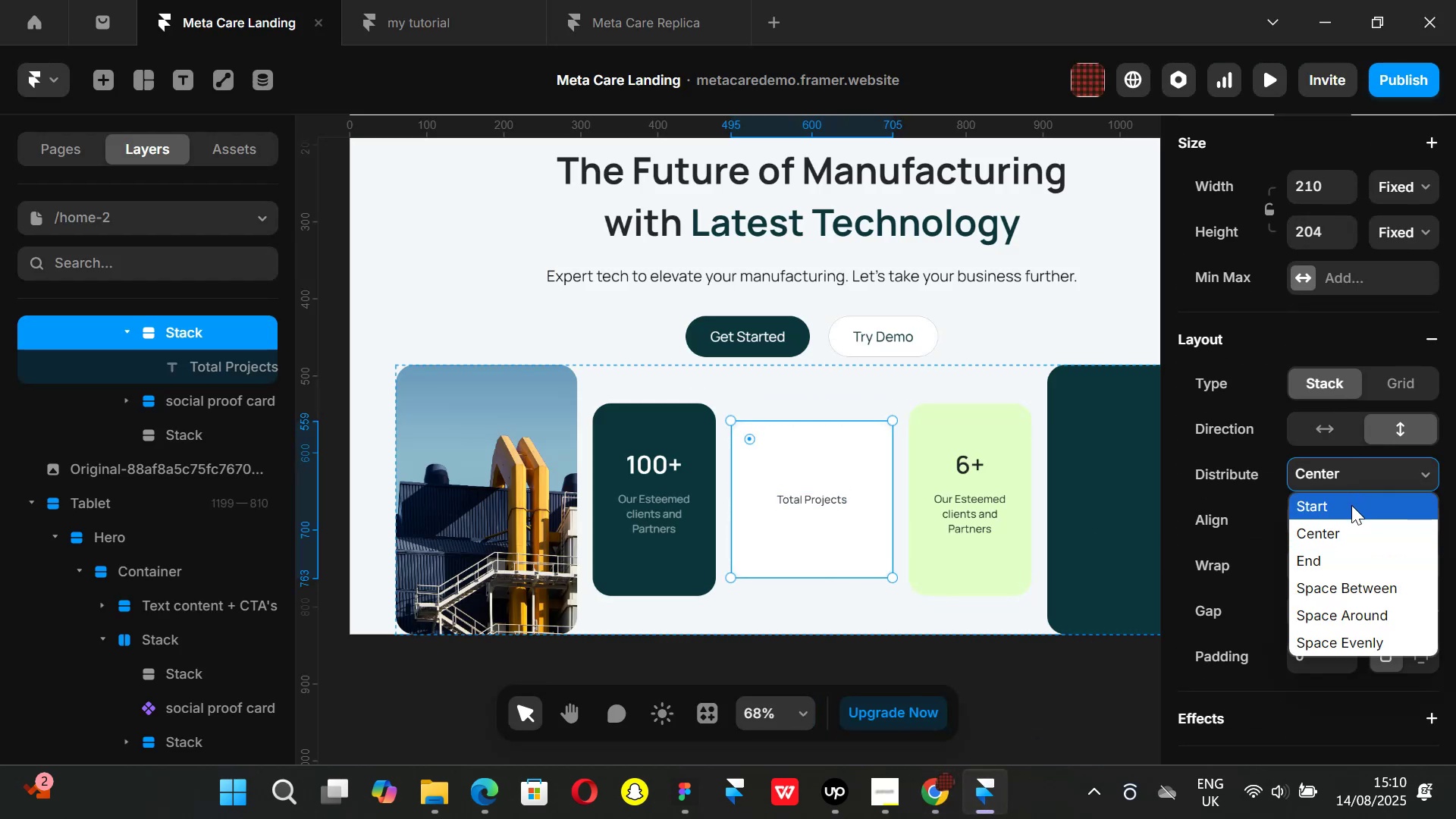 
left_click([1351, 505])
 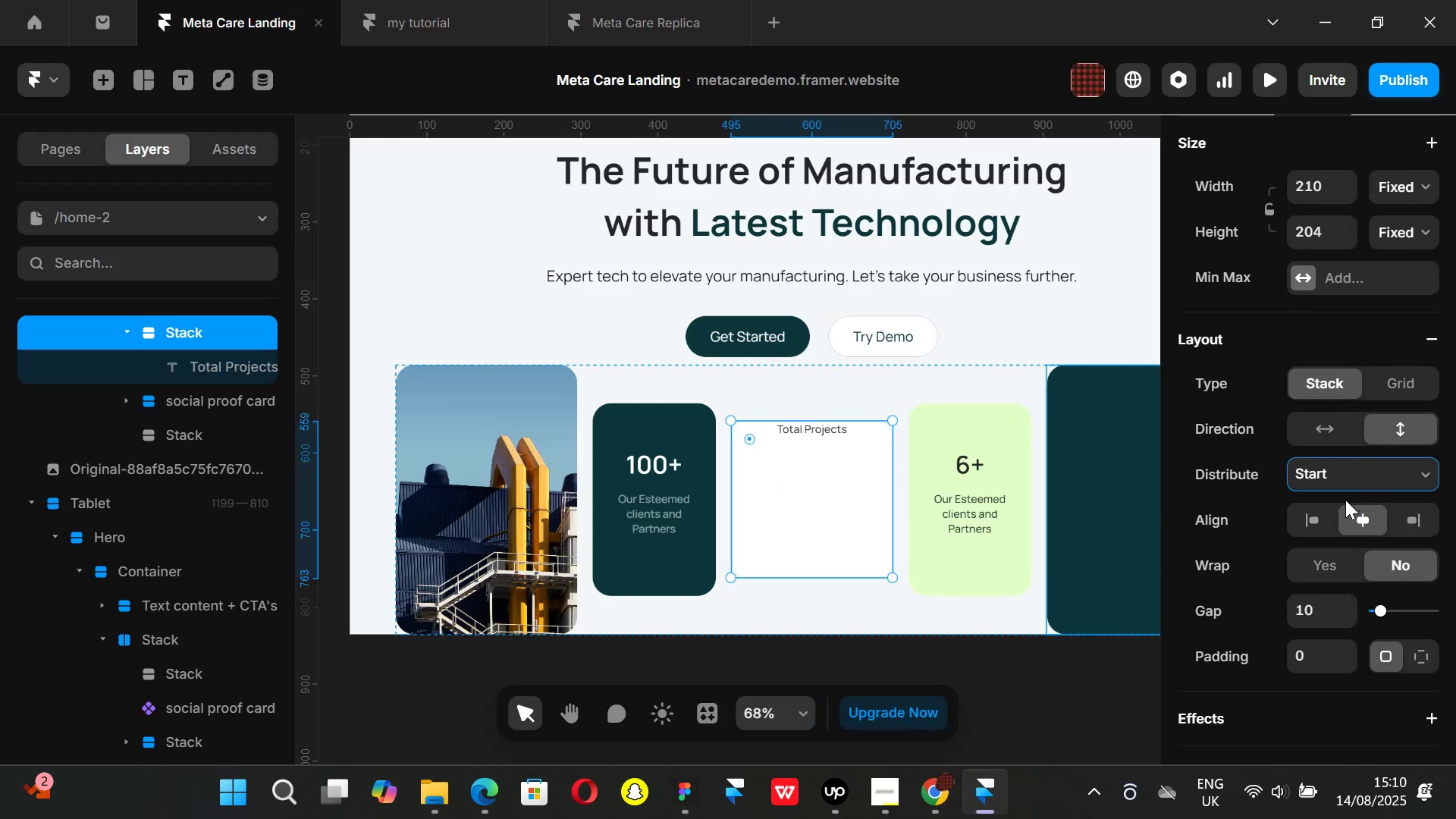 
left_click([1318, 514])
 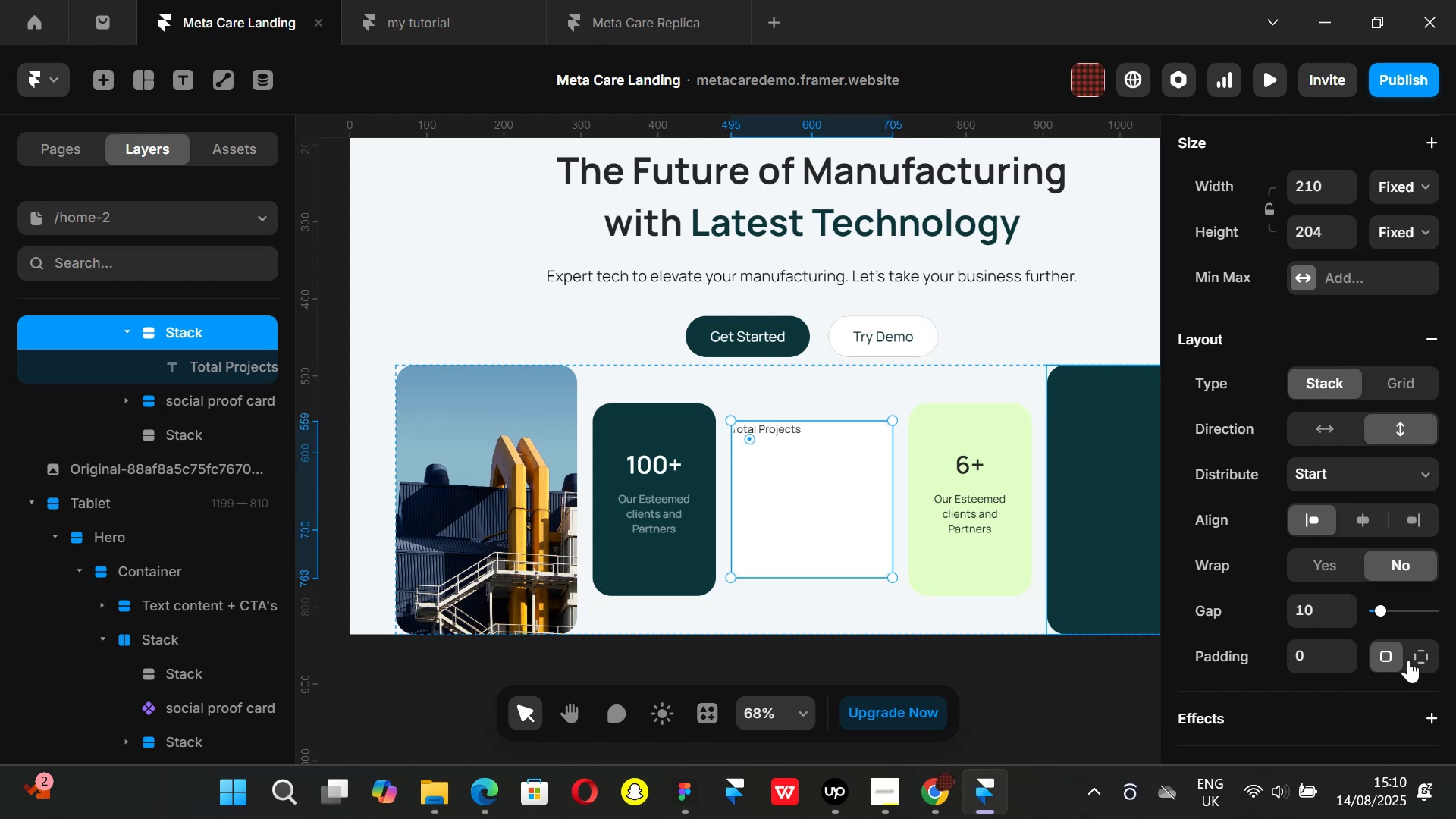 
left_click([1416, 652])
 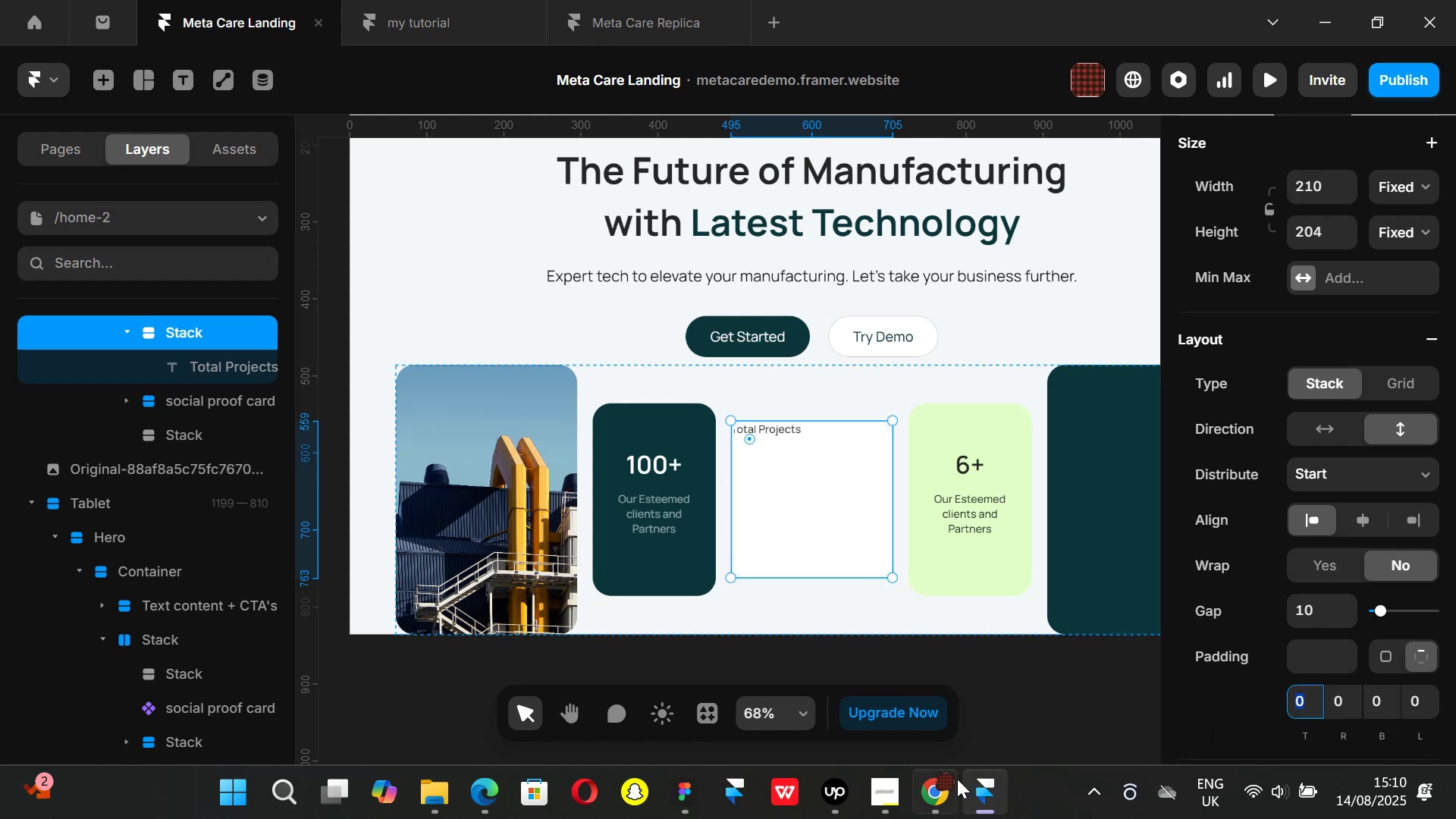 
left_click([944, 785])
 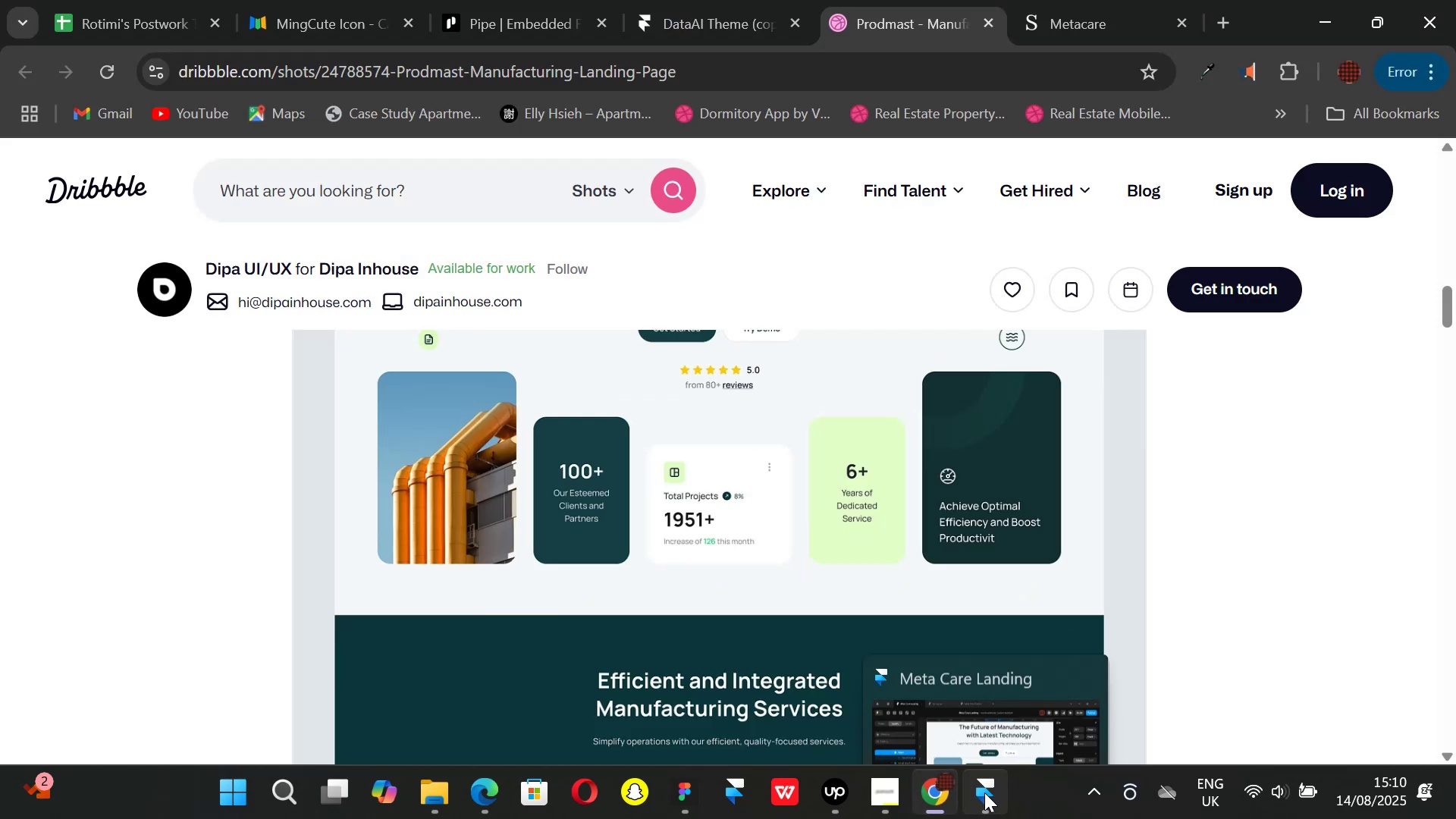 
left_click([984, 792])
 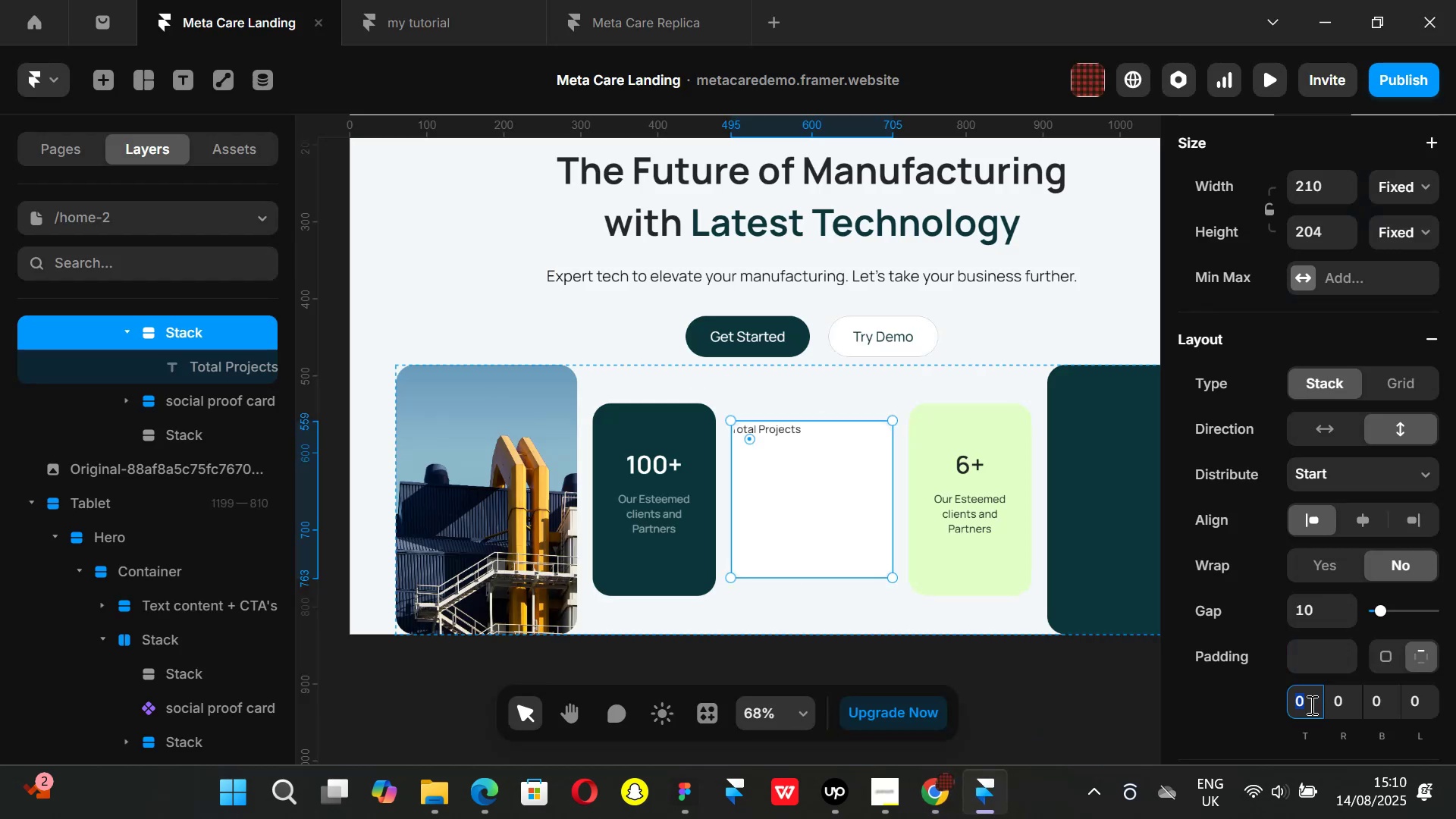 
type(24)
 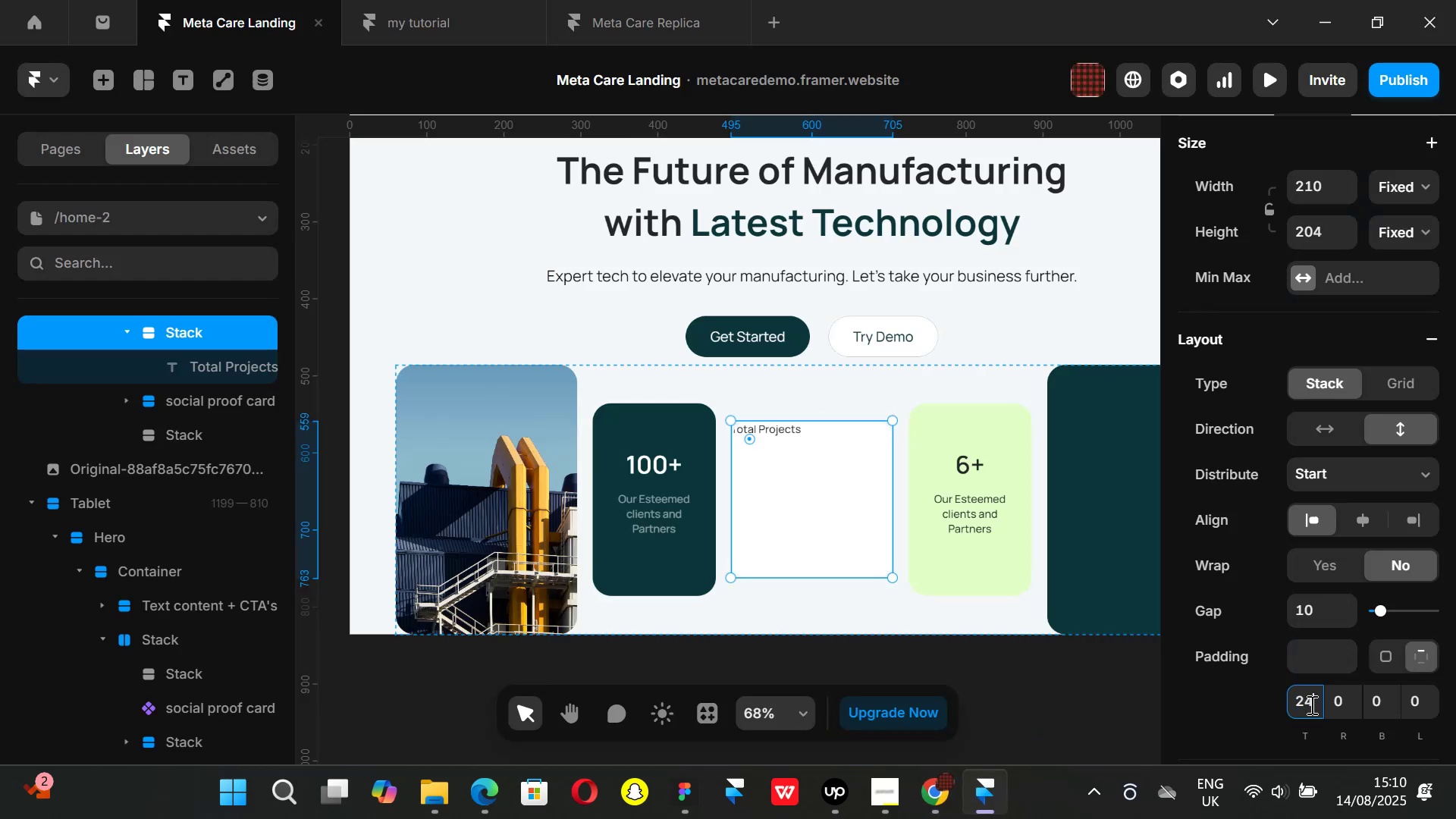 
key(Enter)
 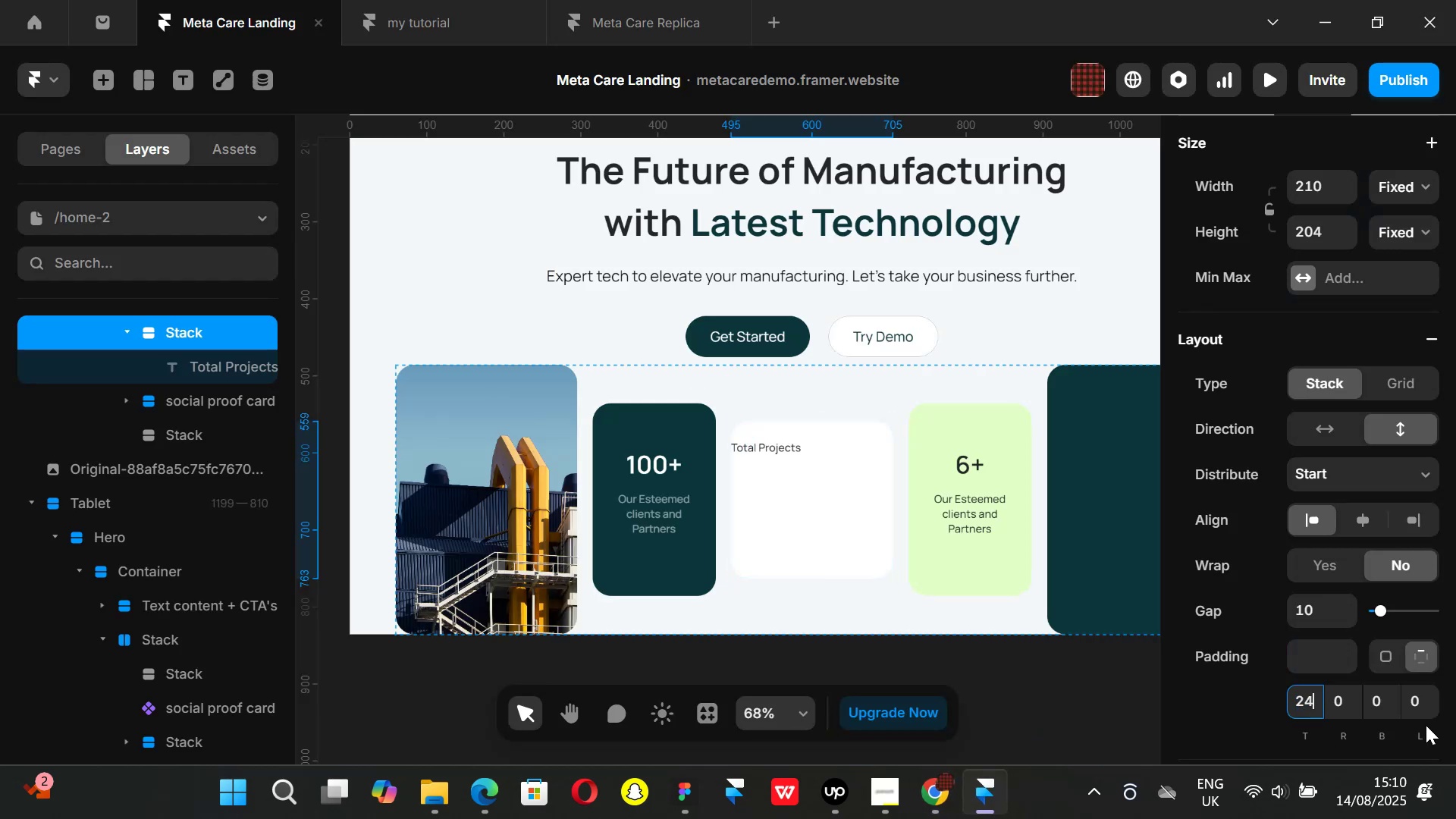 
left_click([1415, 707])
 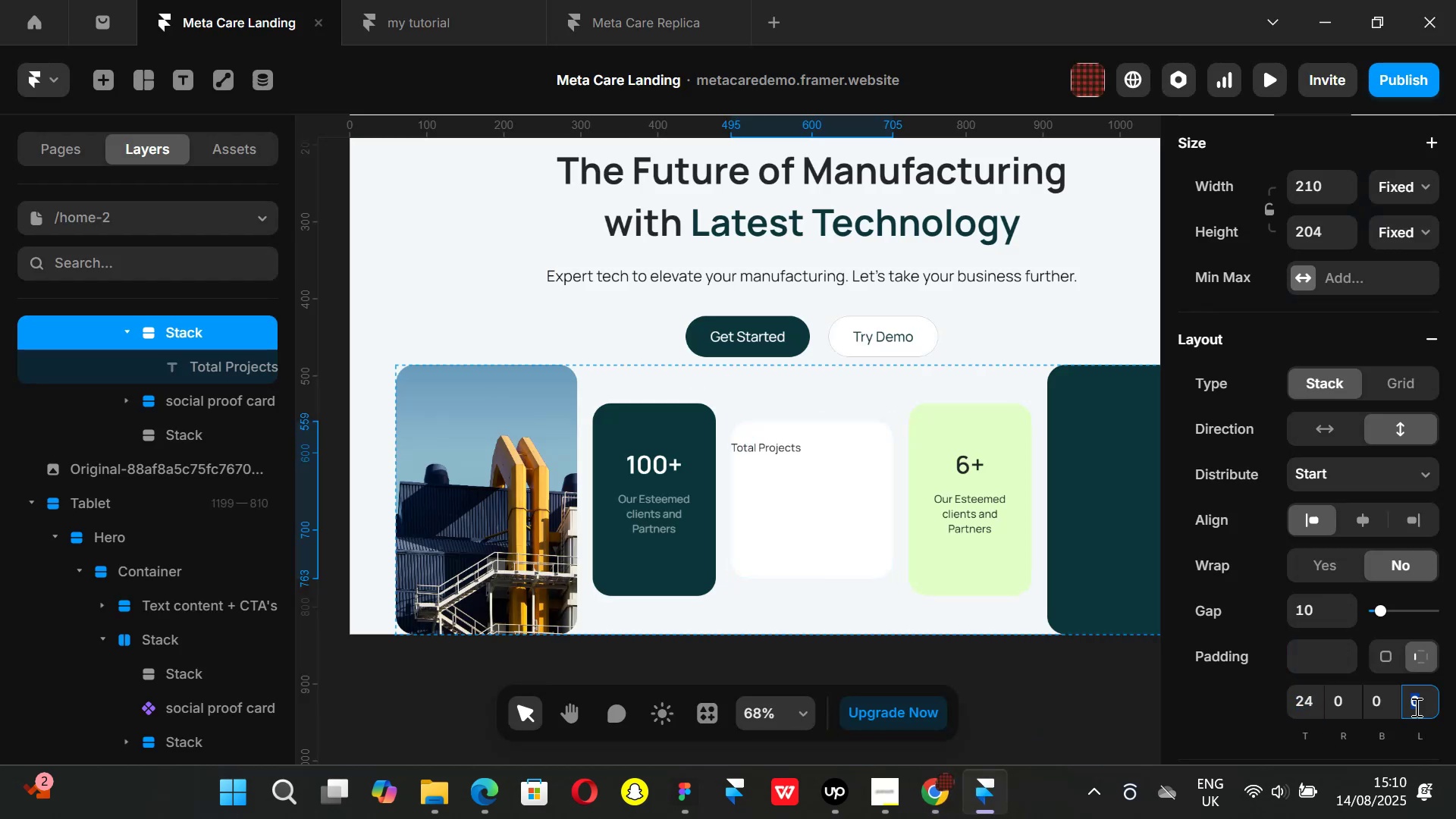 
type(24)
 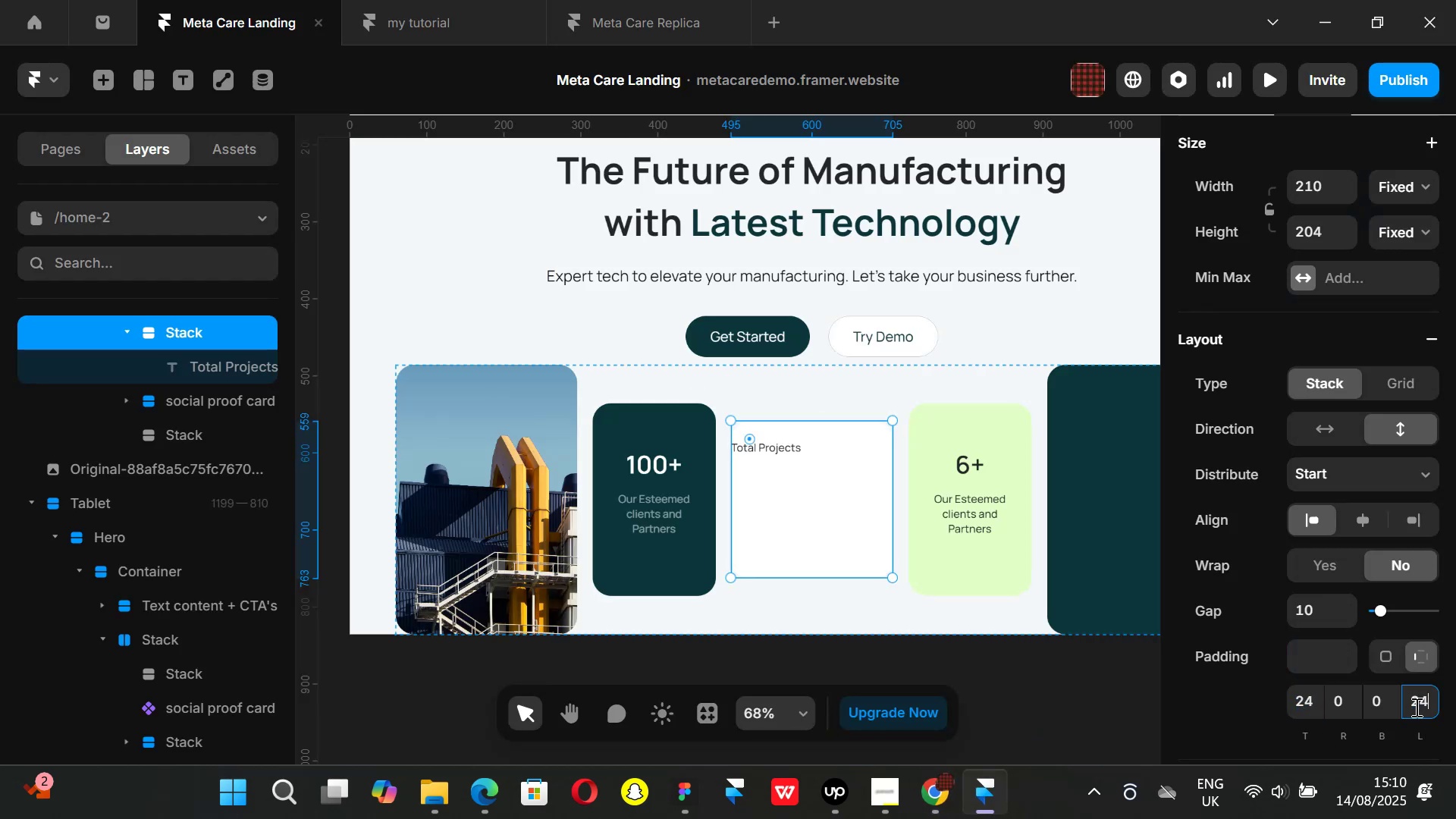 
key(Enter)
 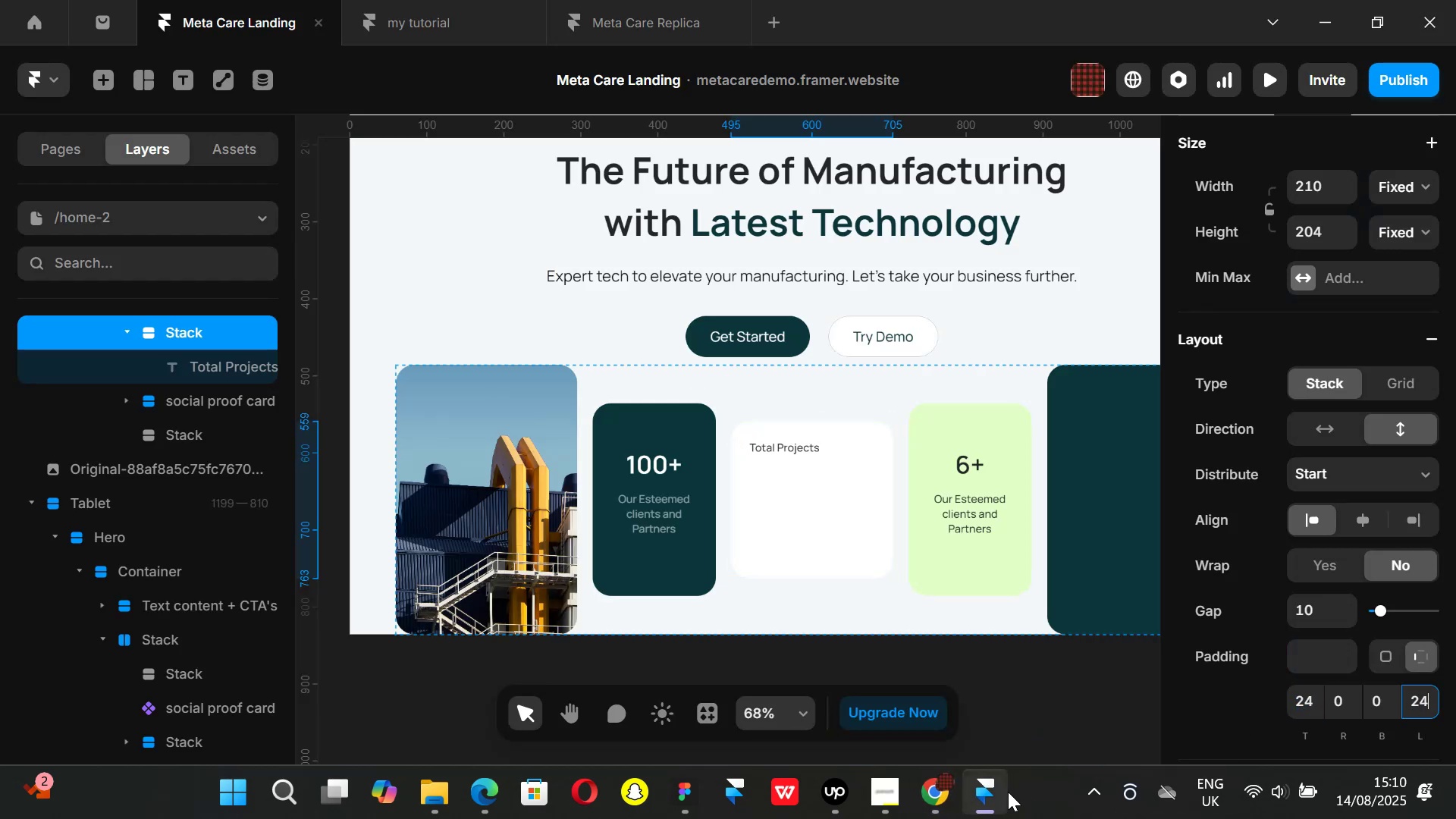 
left_click([945, 786])
 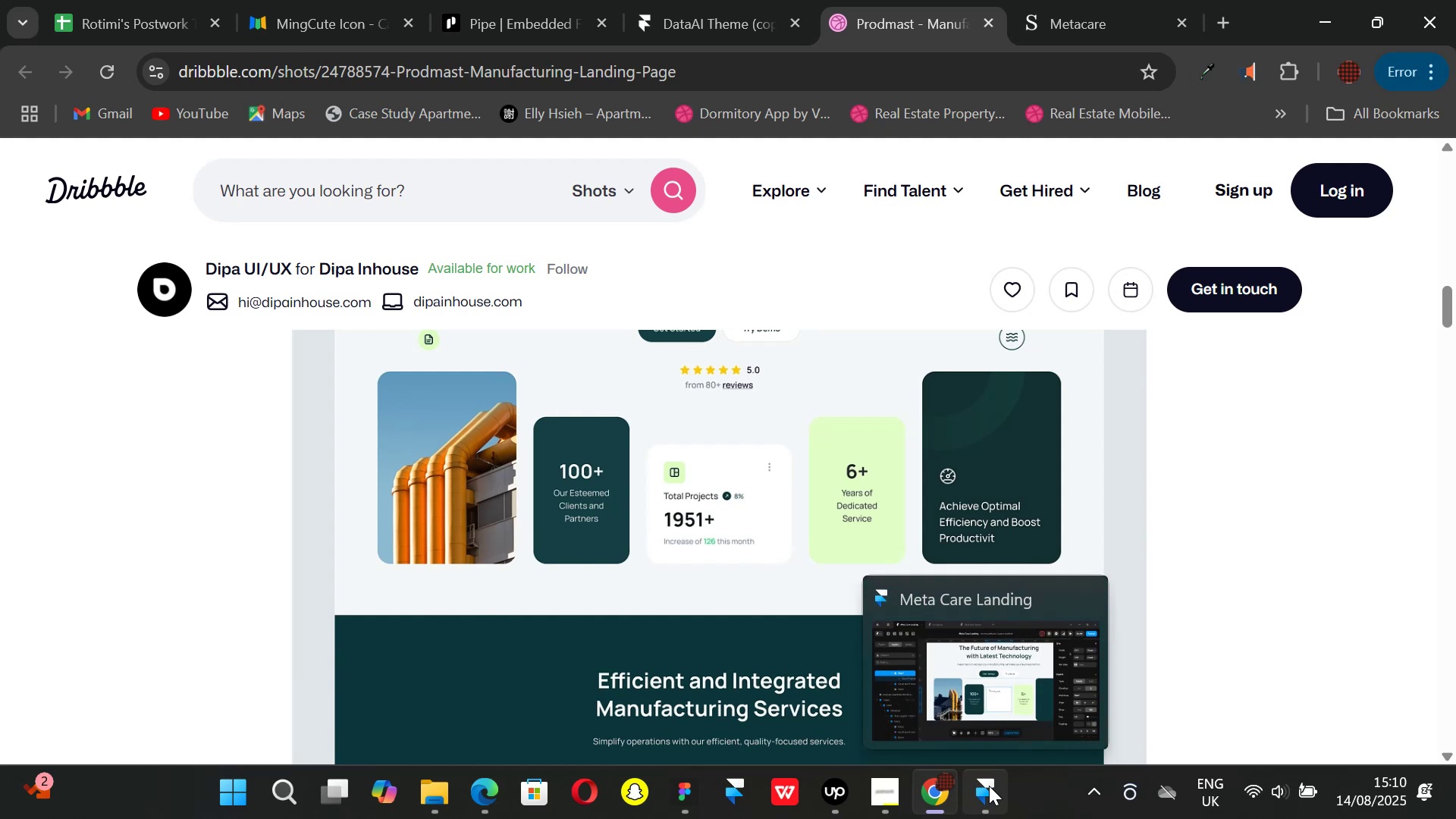 
left_click([989, 786])
 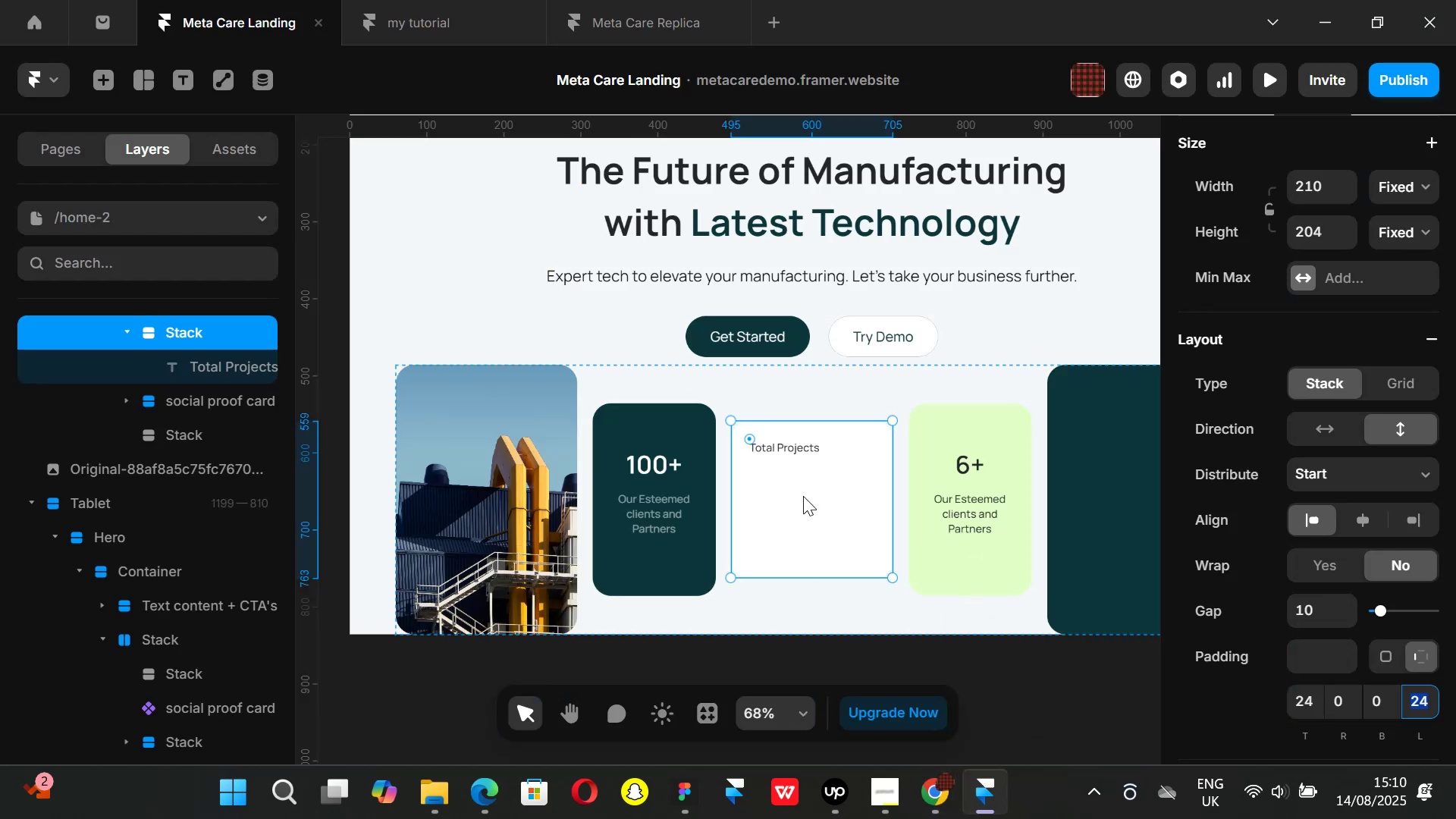 
hold_key(key=ControlLeft, duration=0.51)
scroll: coordinate [784, 447], scroll_direction: up, amount: 1.0
 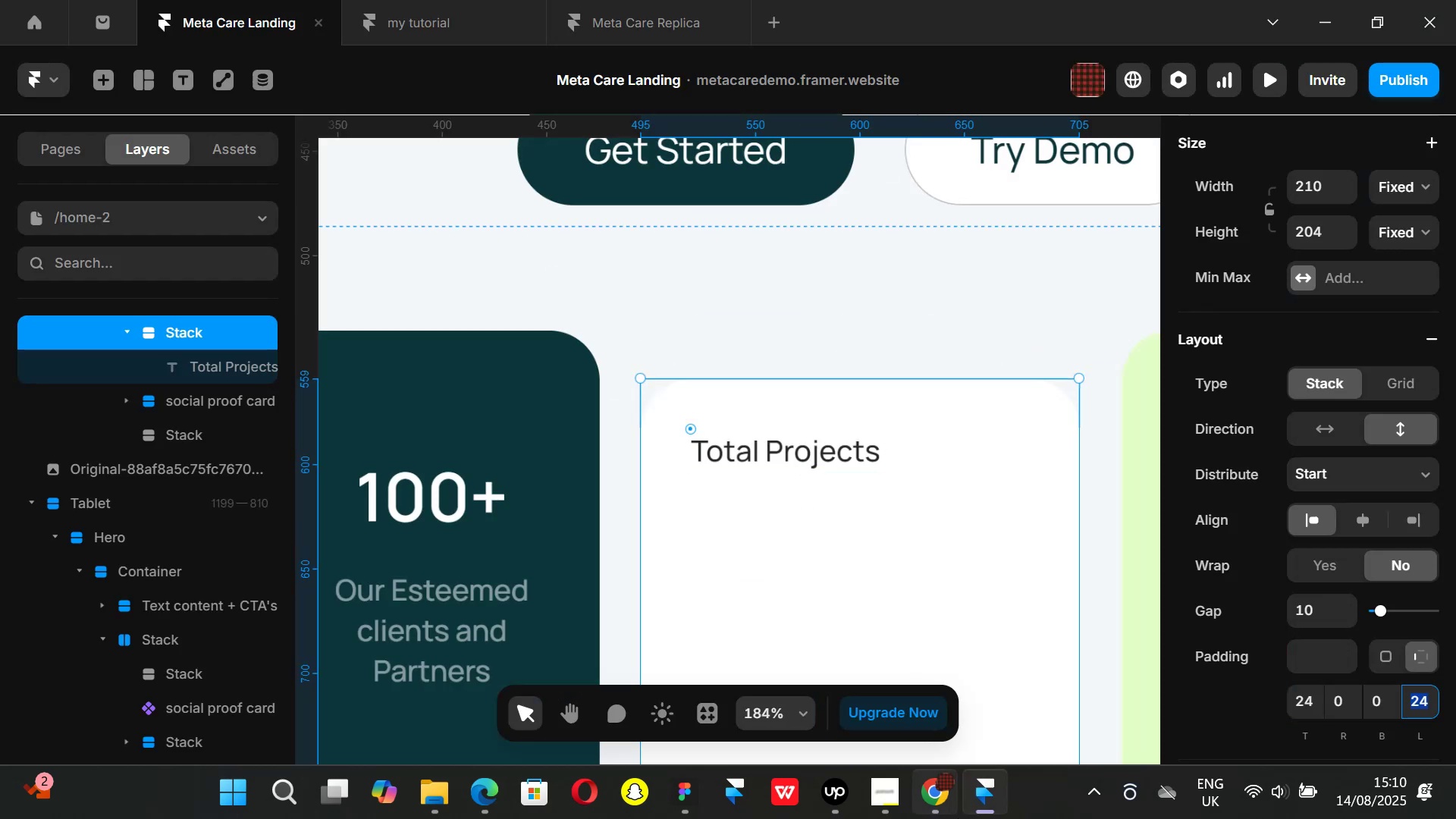 
left_click([938, 806])
 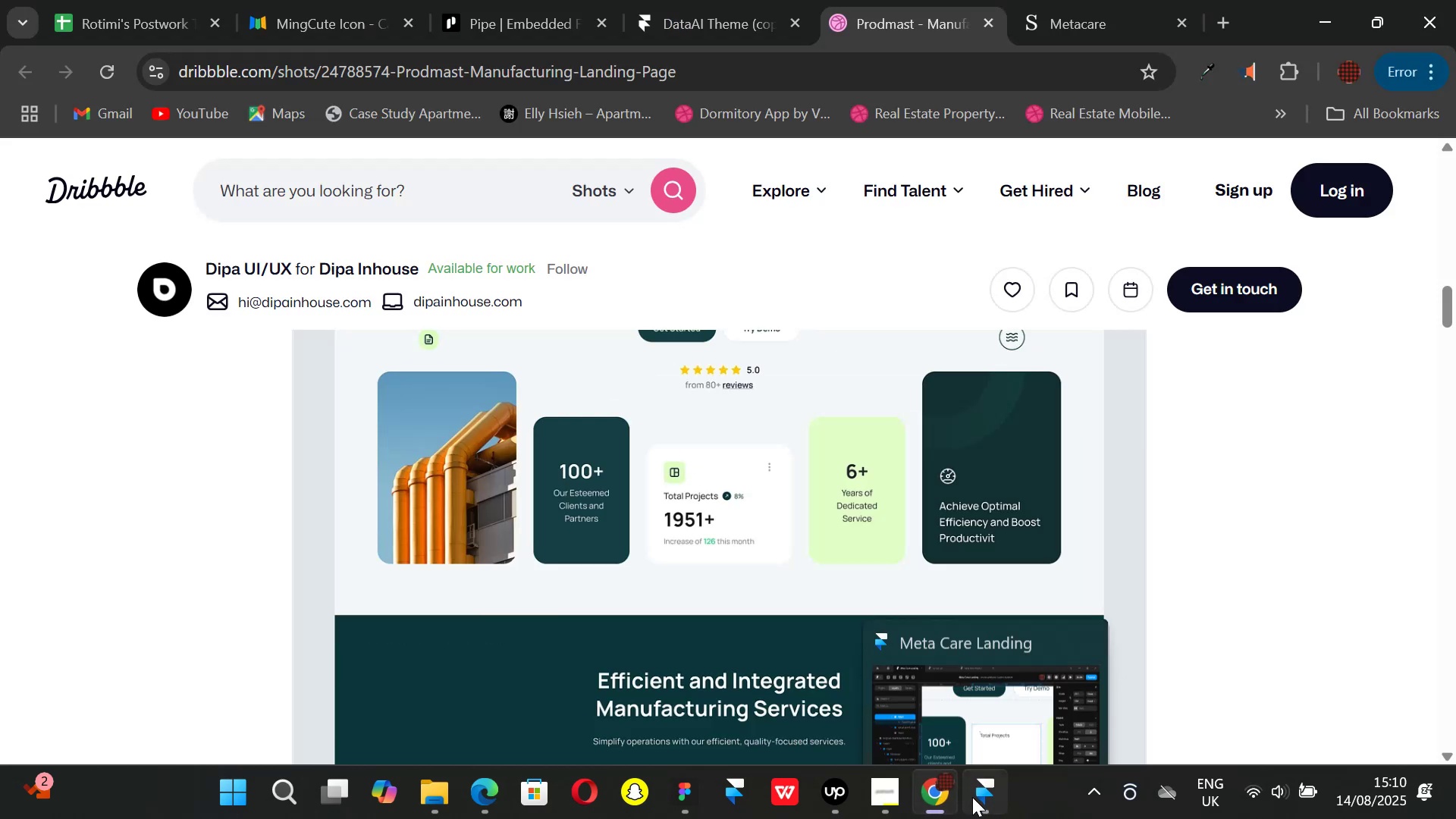 
left_click([972, 797])
 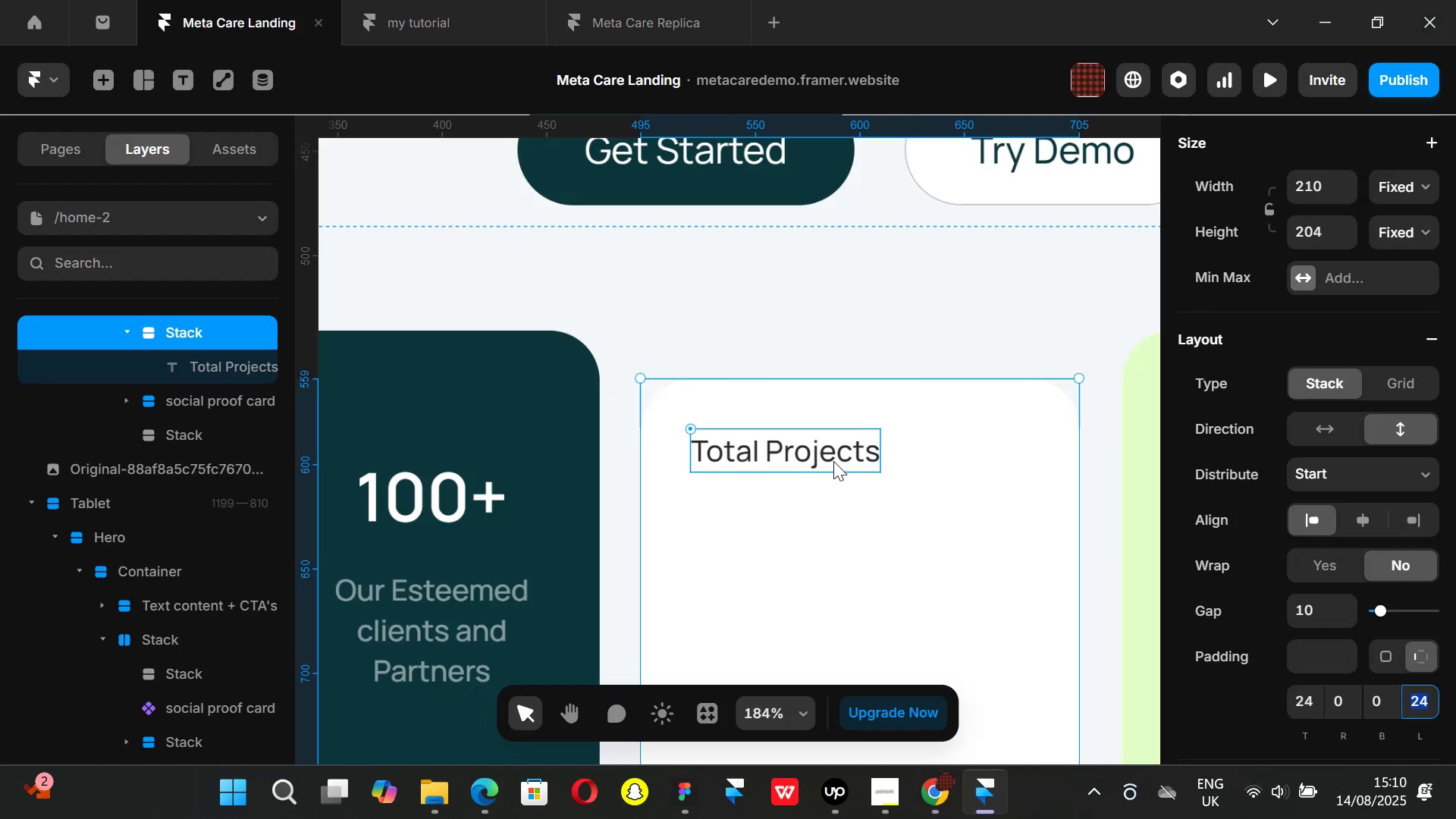 
left_click([831, 459])
 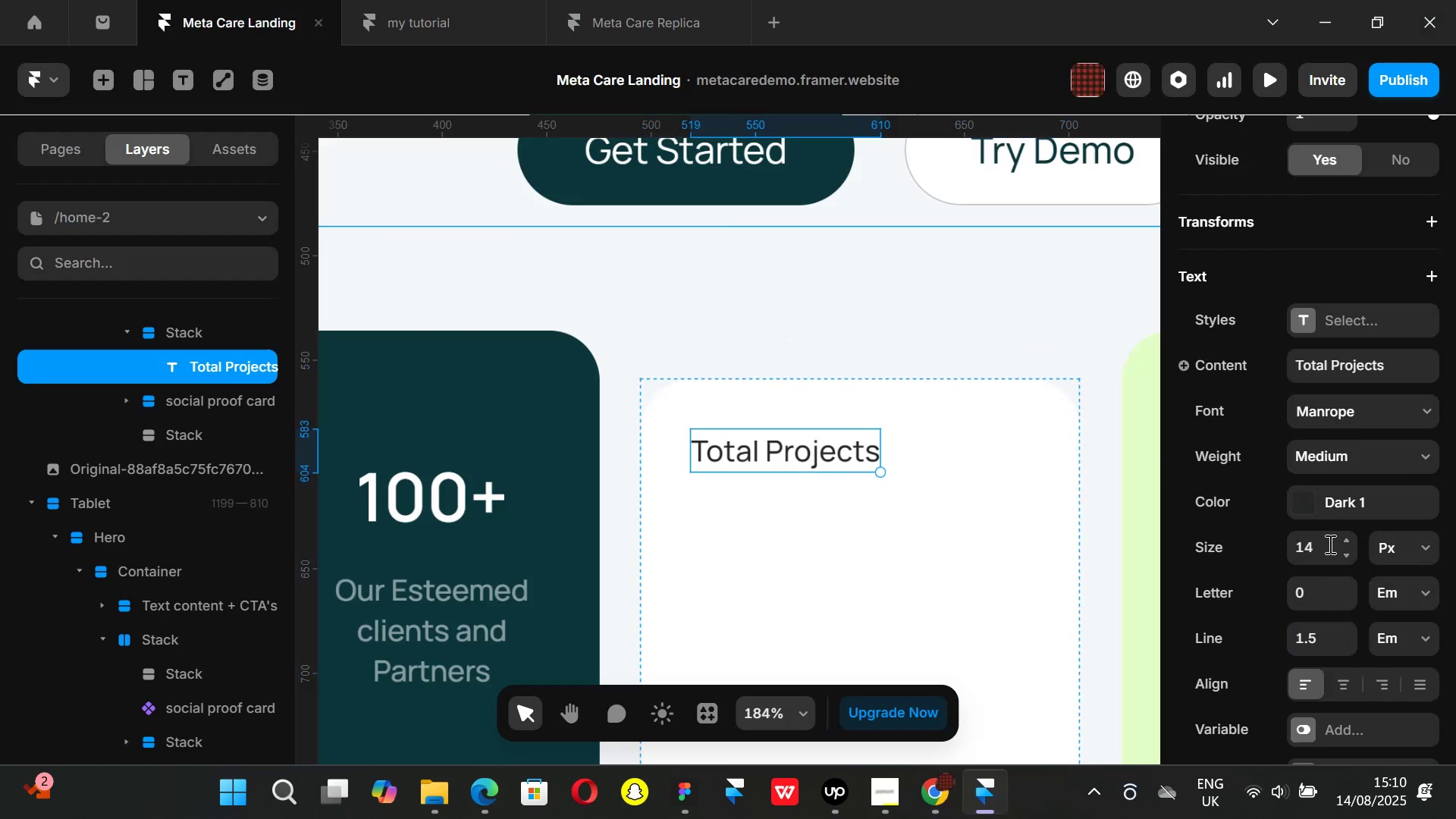 
left_click([1328, 544])
 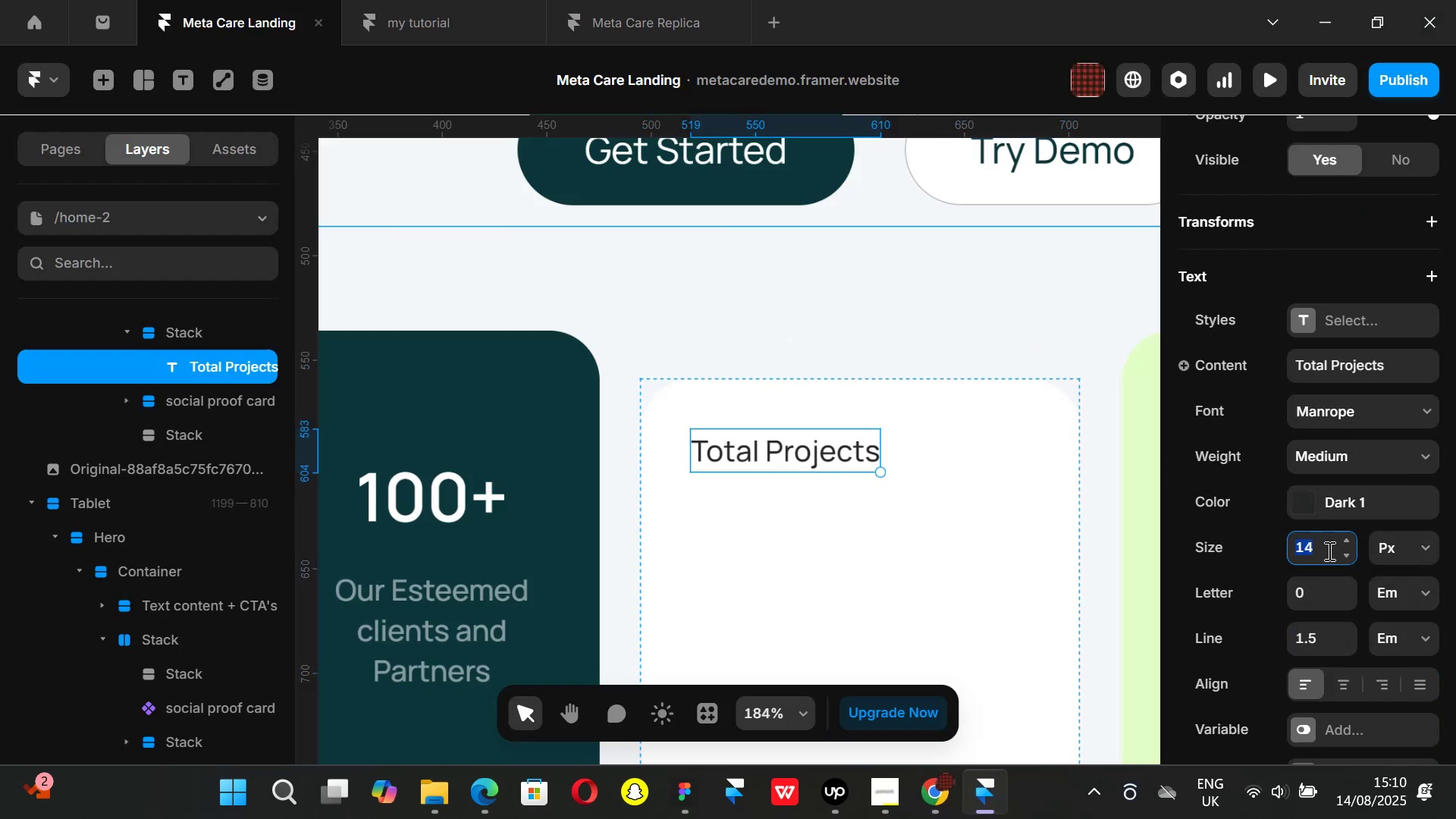 
type(12)
 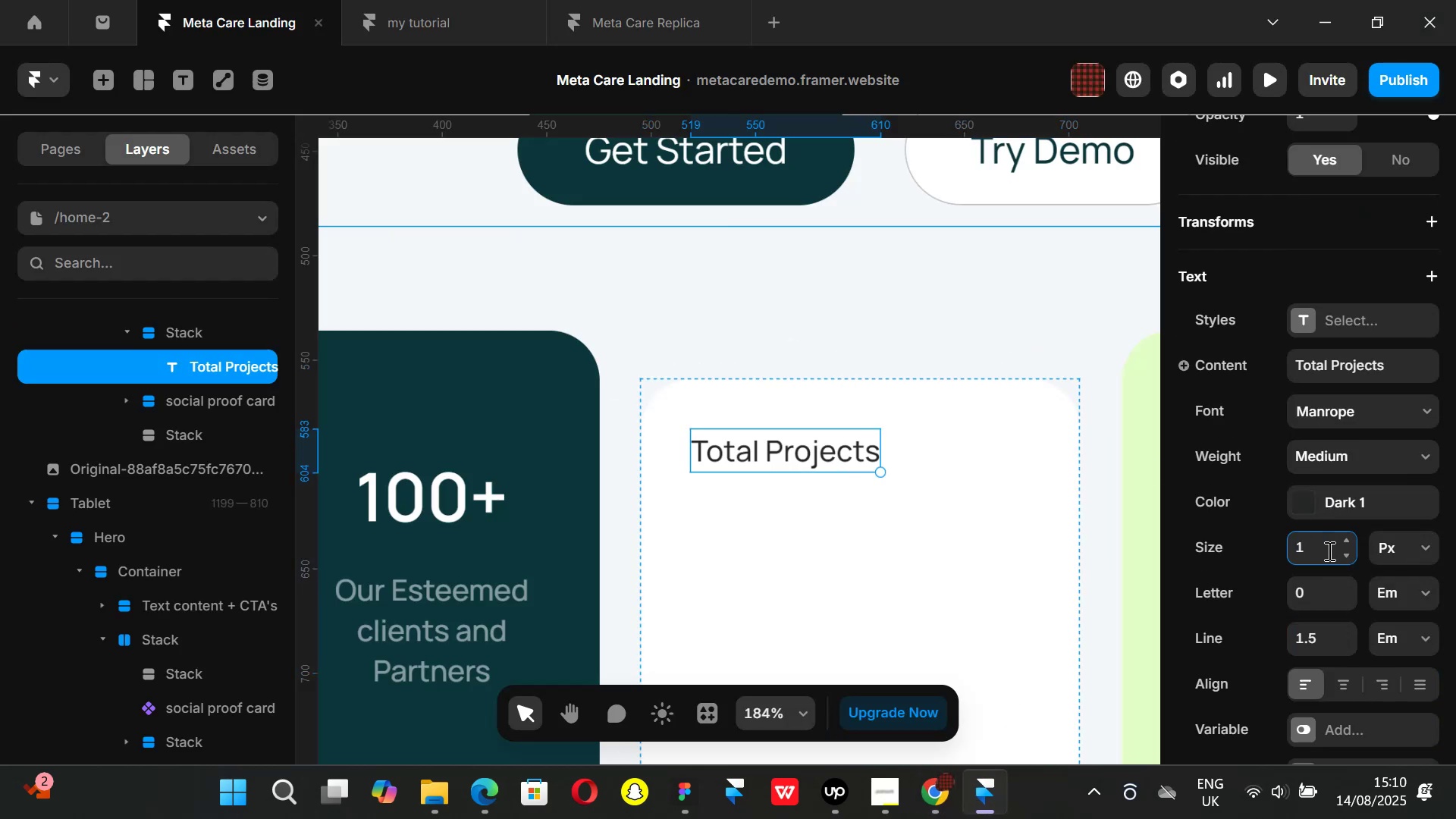 
key(Enter)
 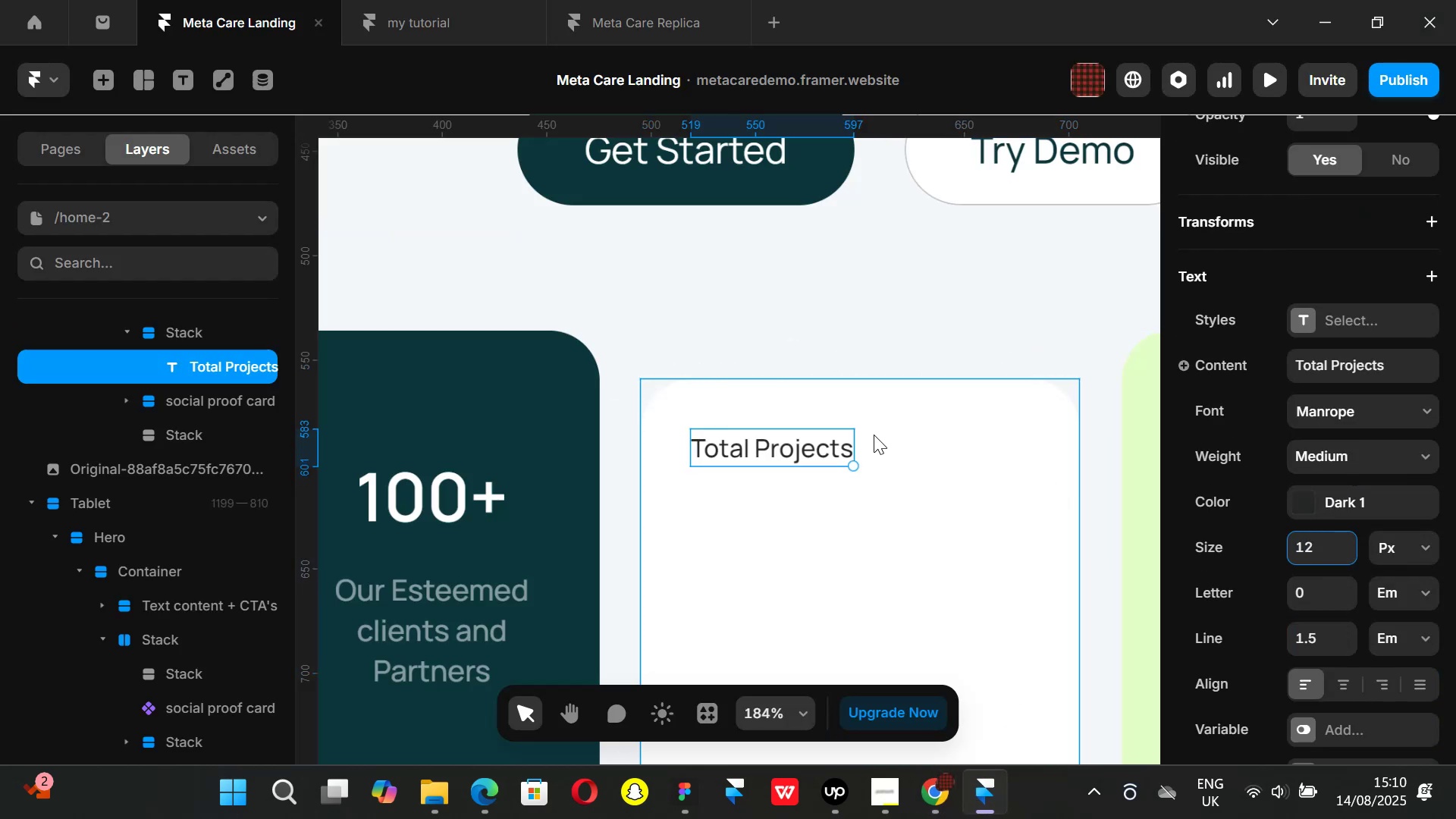 
left_click([924, 786])
 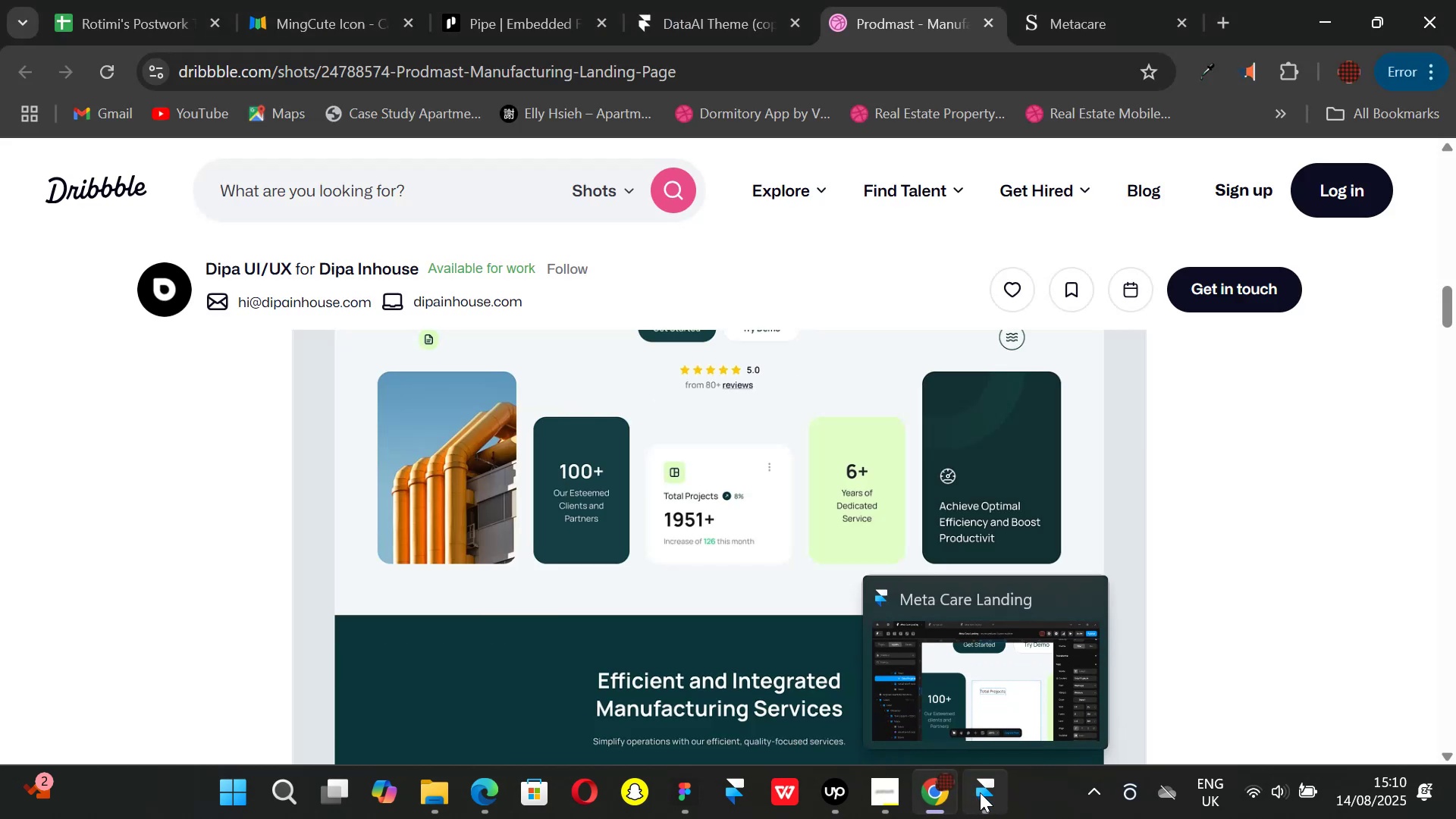 
left_click([980, 792])
 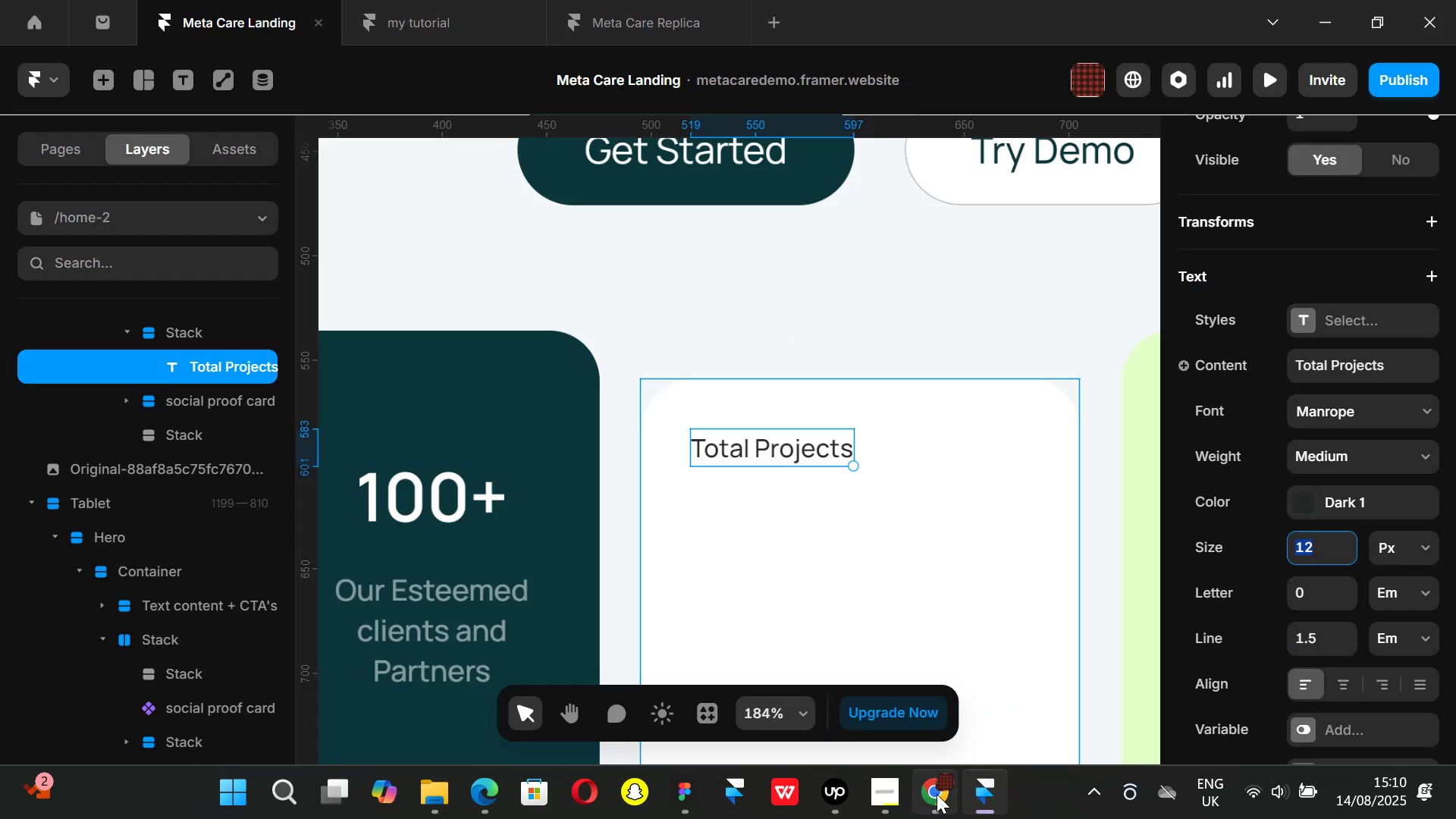 
left_click([933, 793])
 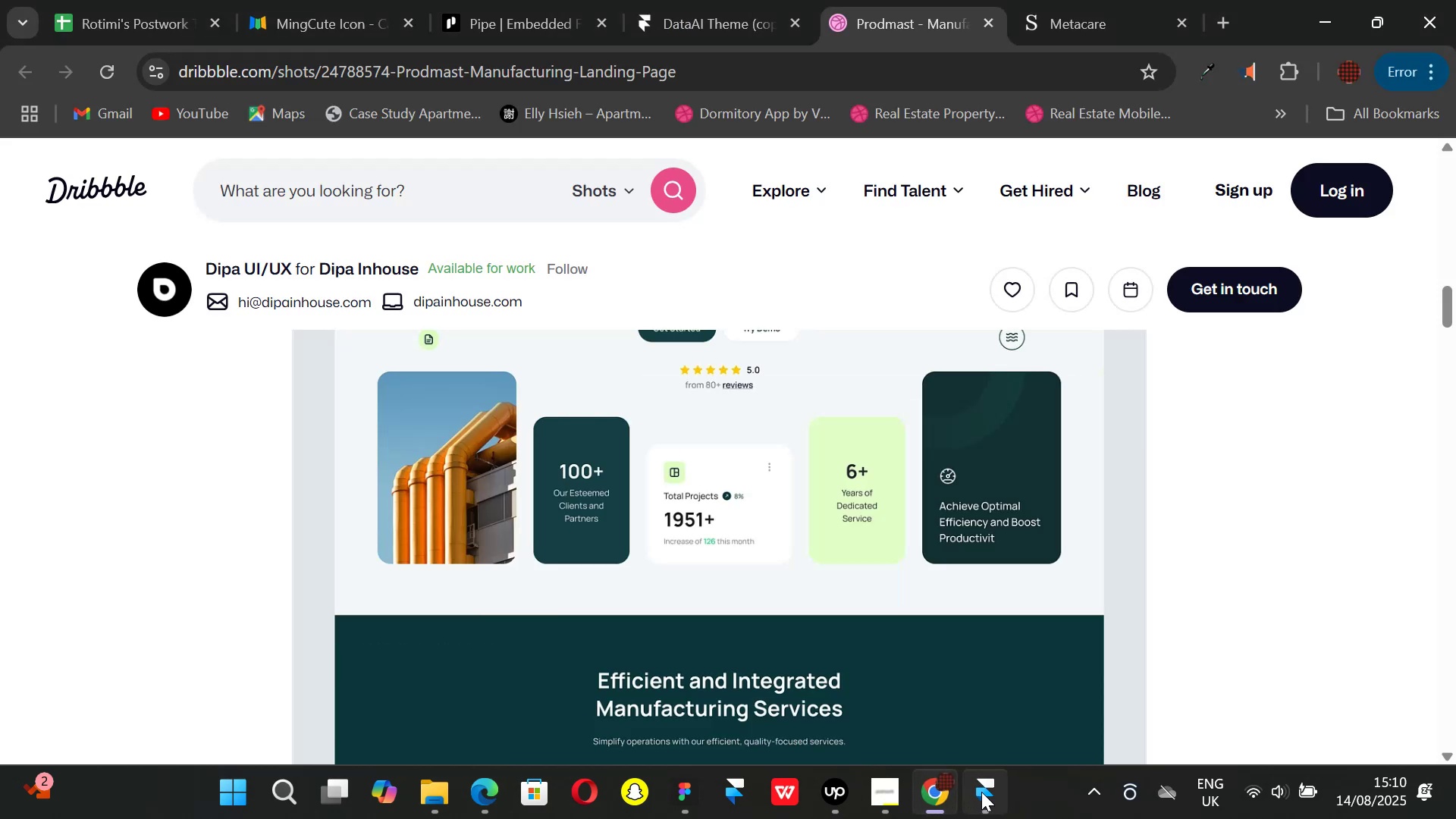 
left_click([981, 792])
 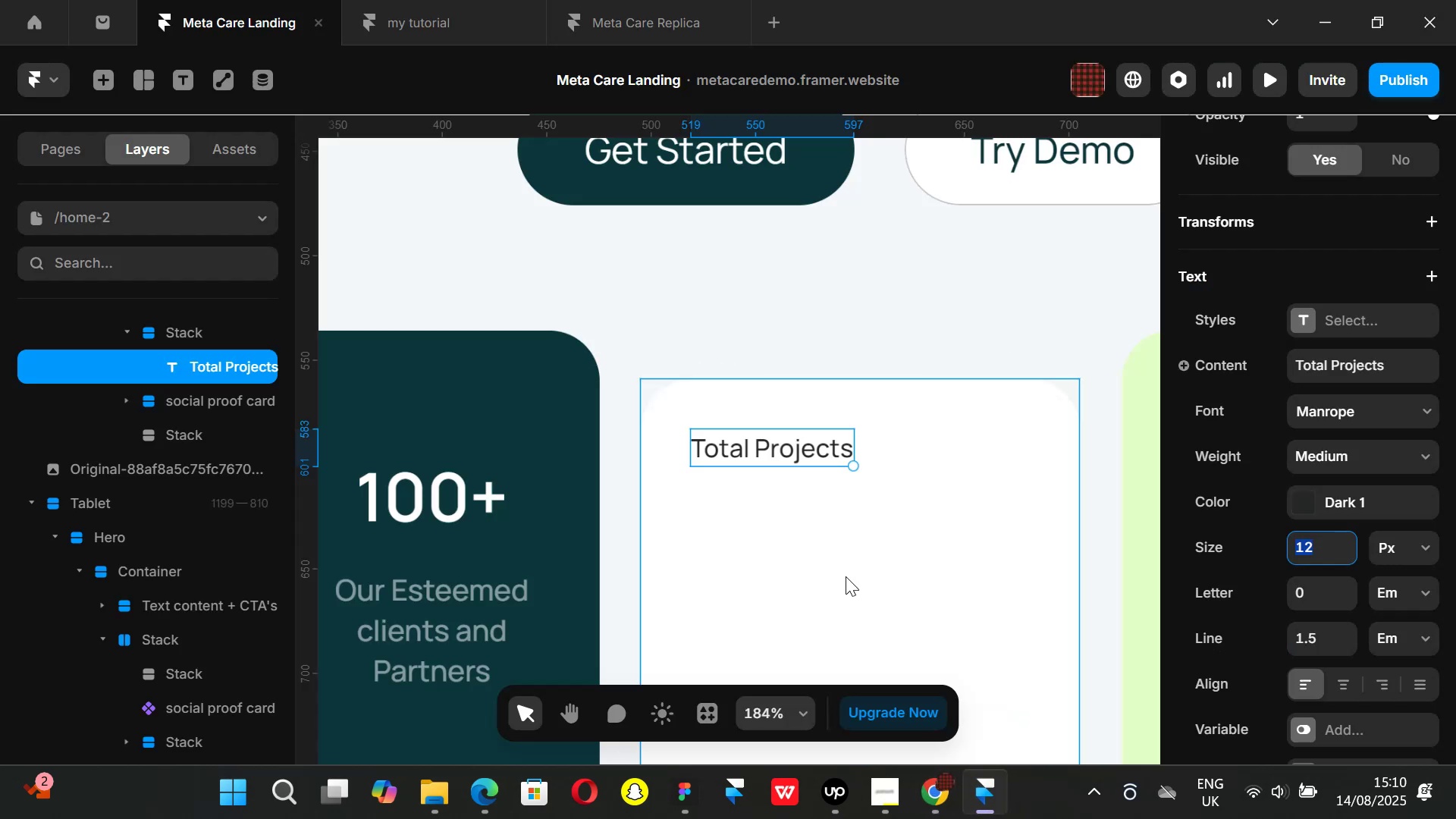 
left_click([843, 573])
 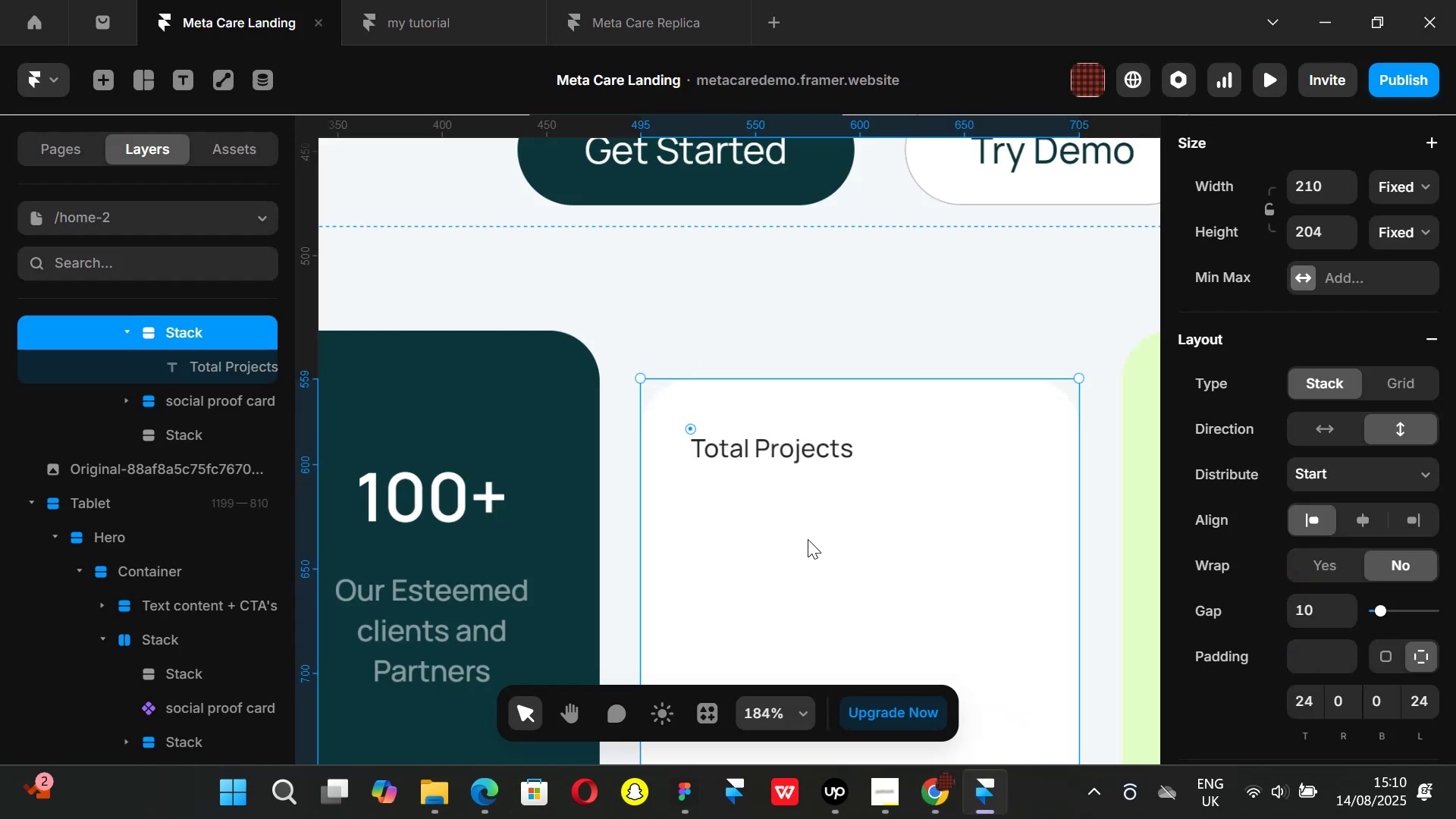 
key(F)
 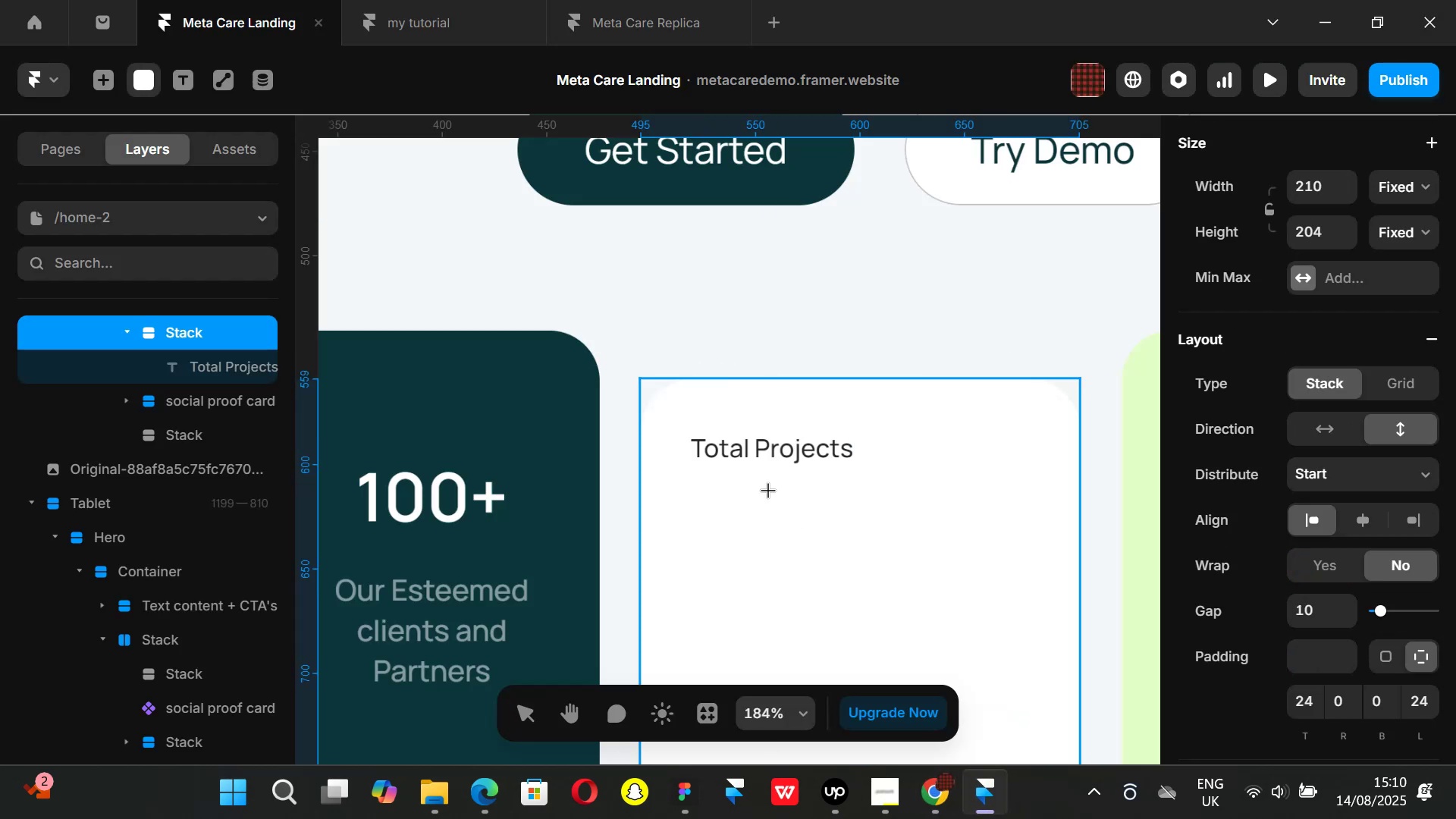 
left_click_drag(start_coordinate=[767, 490], to_coordinate=[793, 514])
 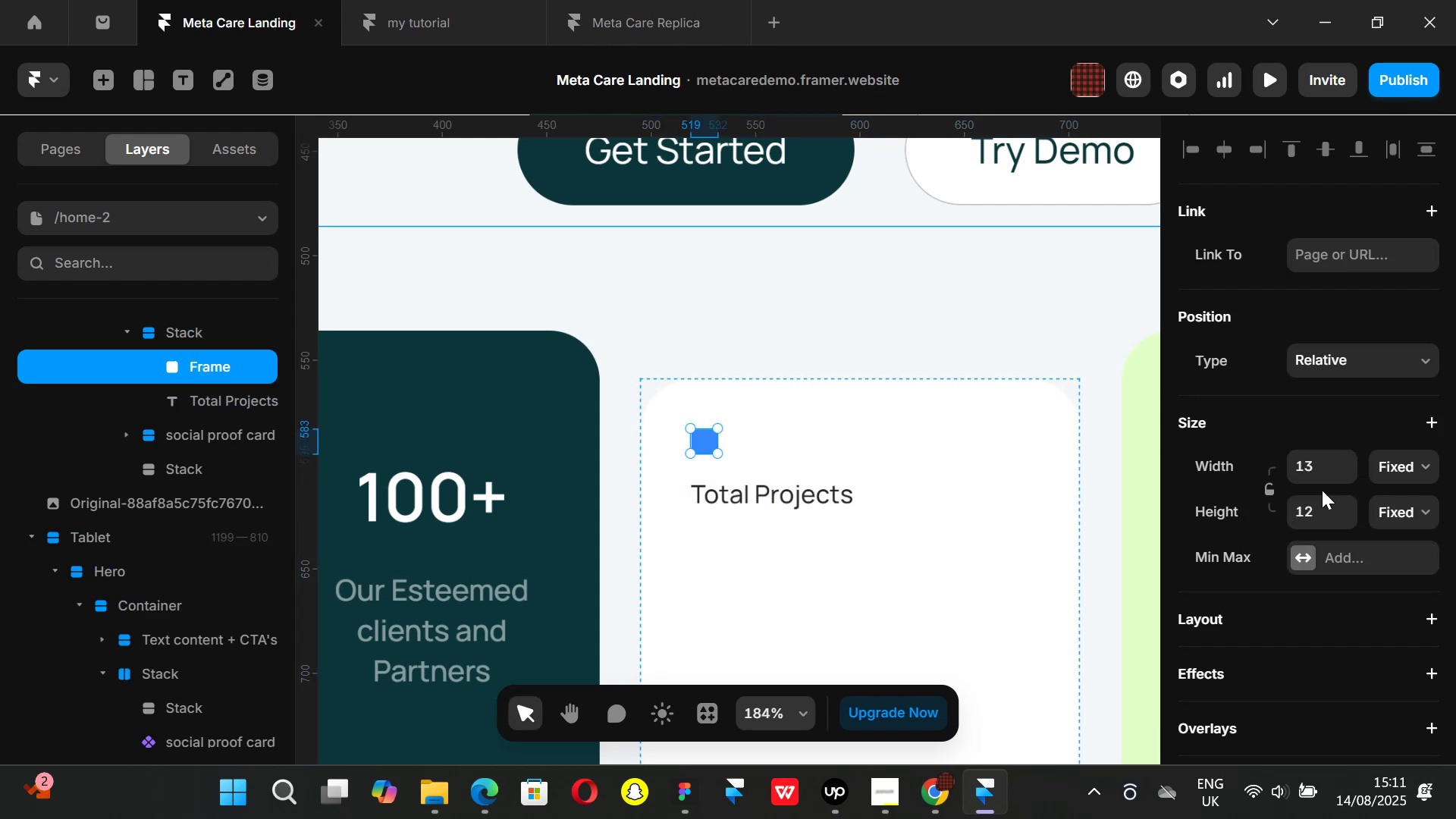 
left_click([1316, 469])
 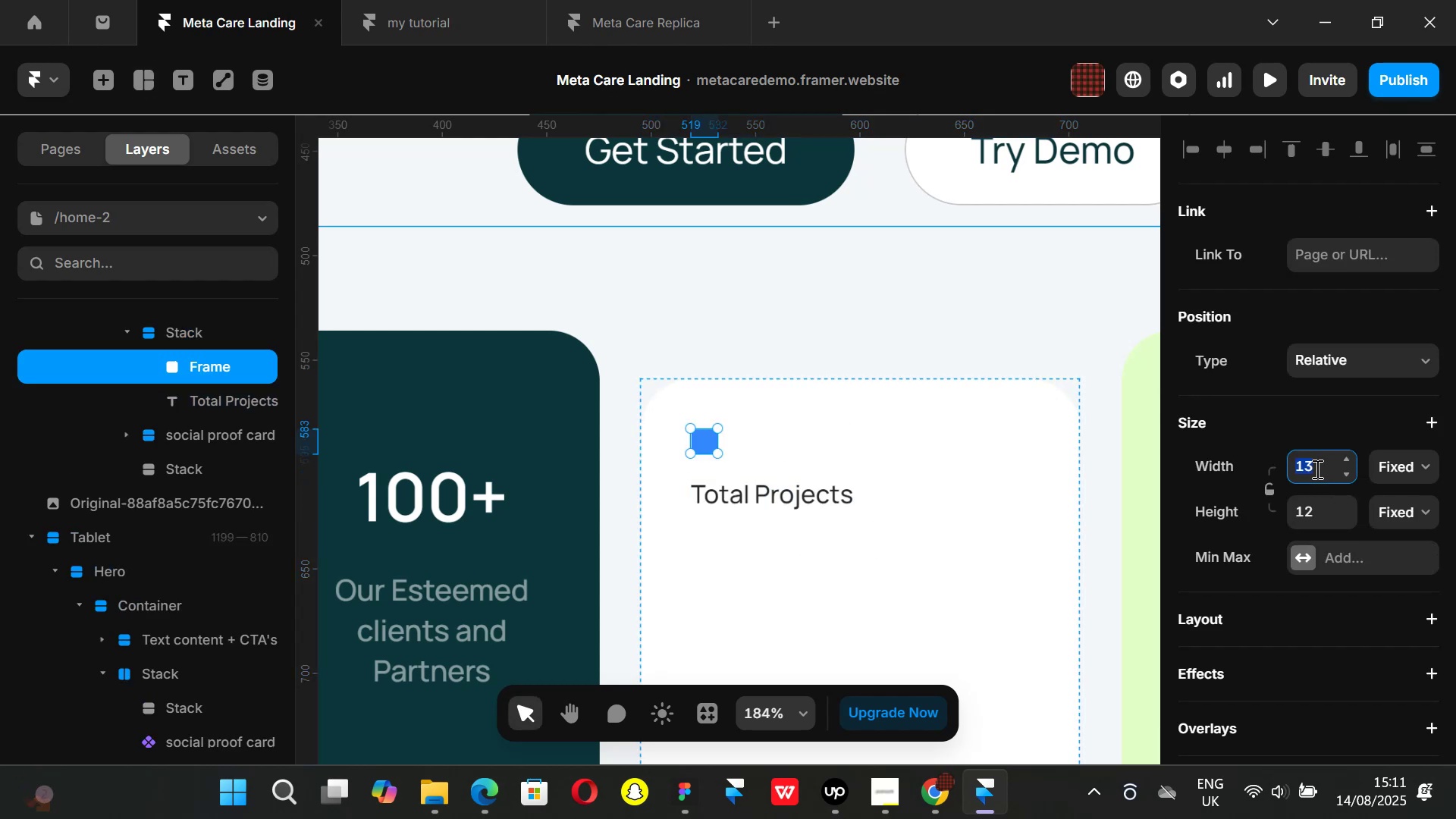 
type(12)
 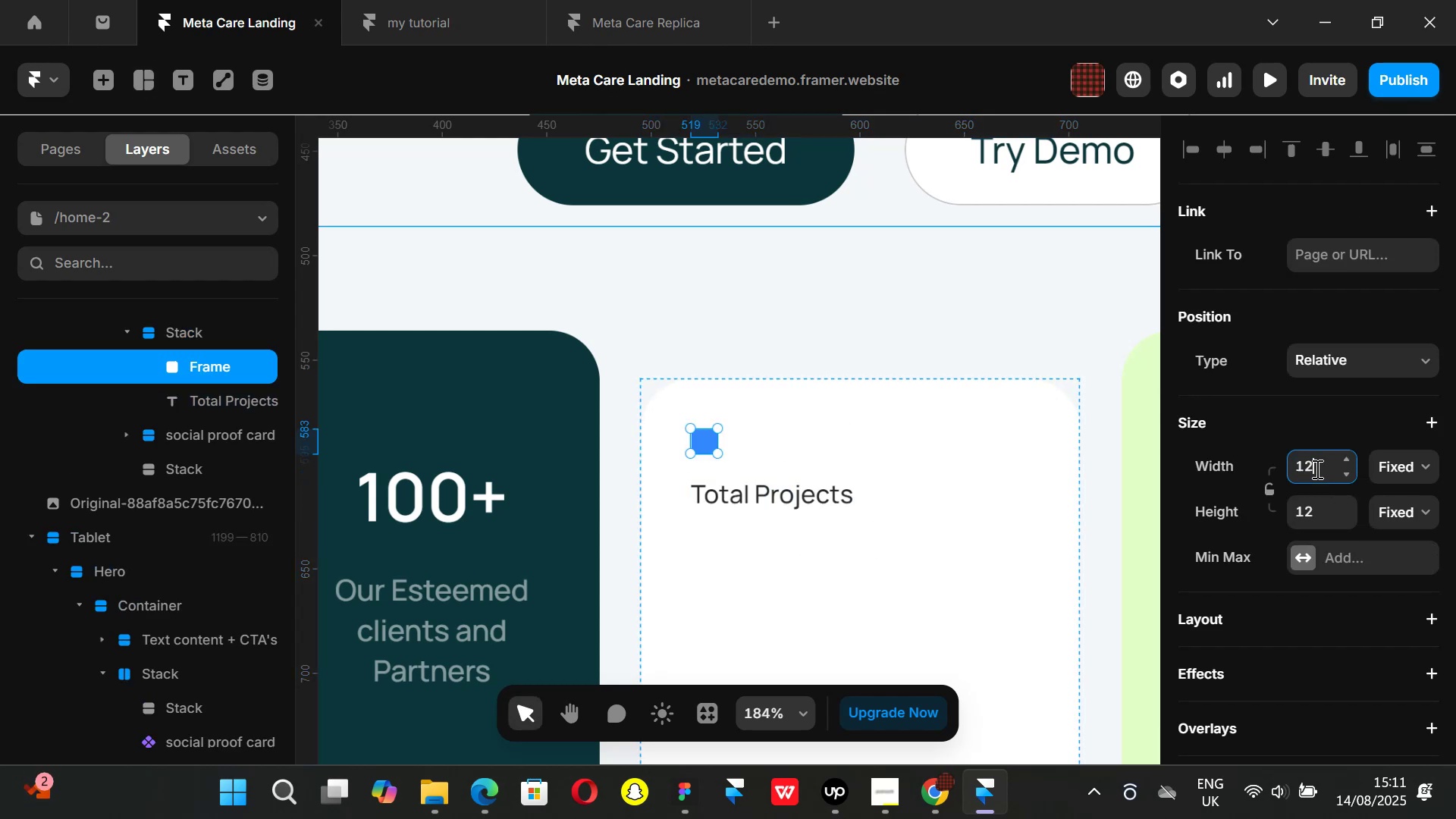 
key(Enter)
 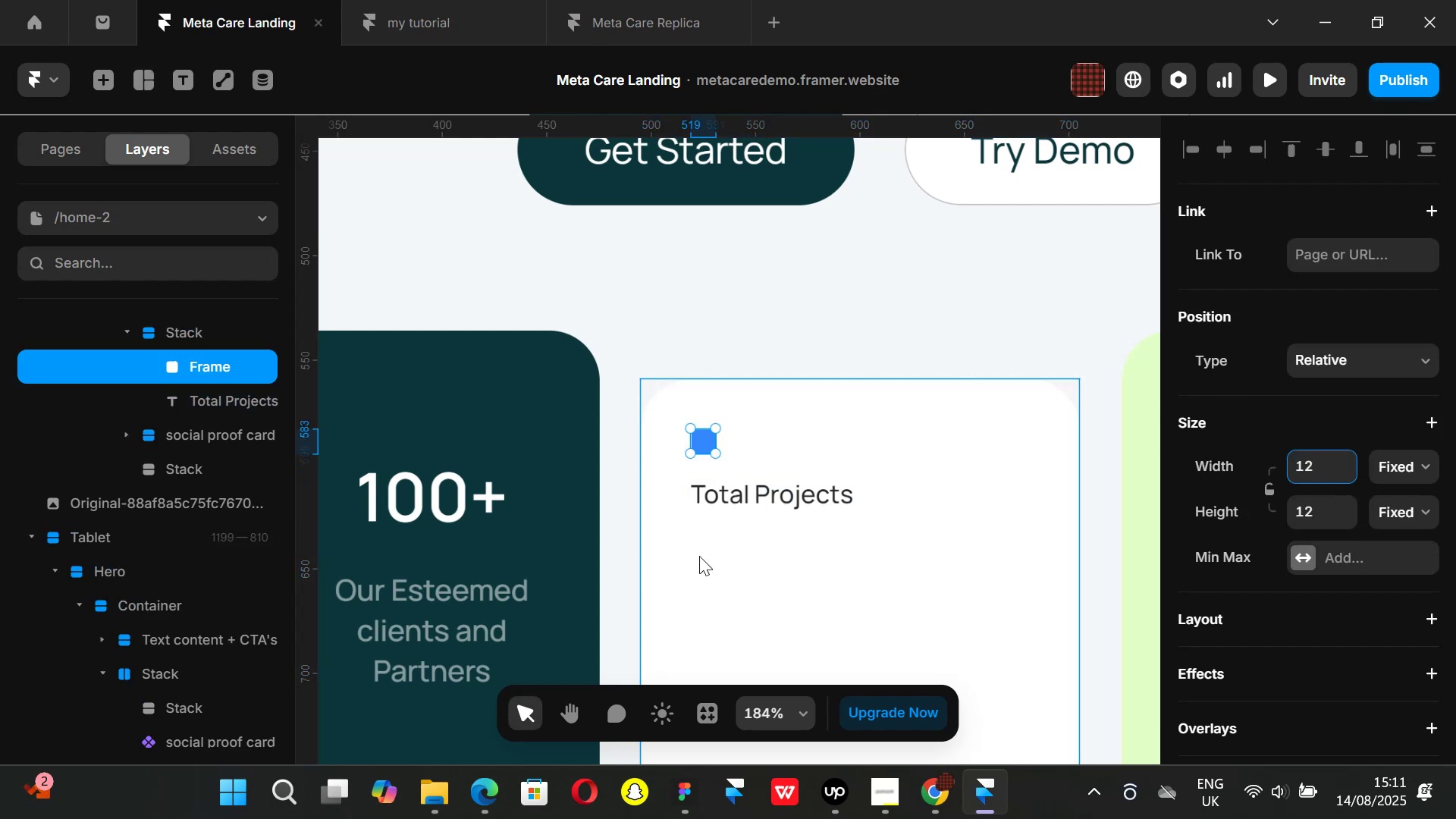 
left_click_drag(start_coordinate=[706, 627], to_coordinate=[706, 574])
 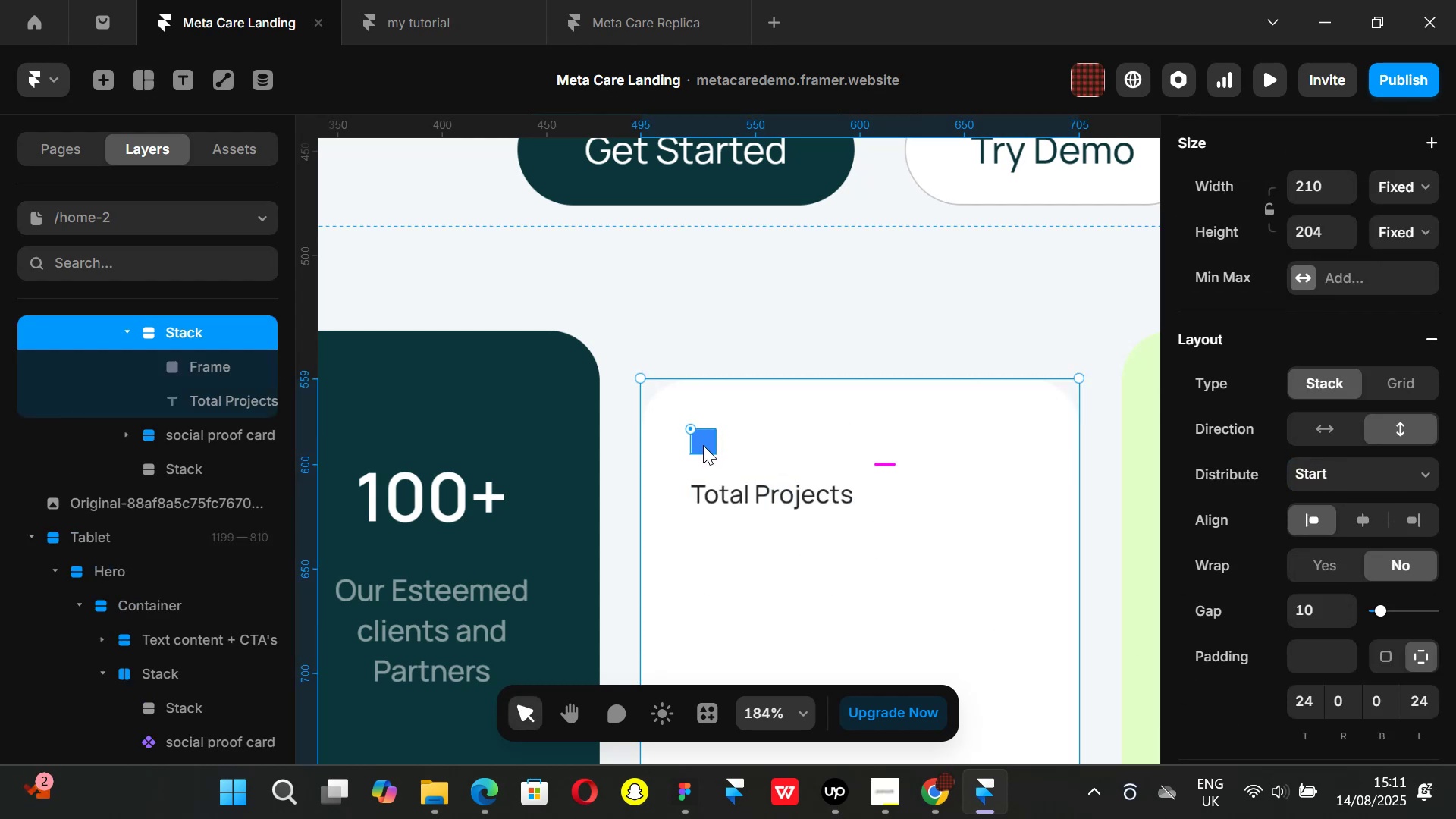 
left_click([703, 444])
 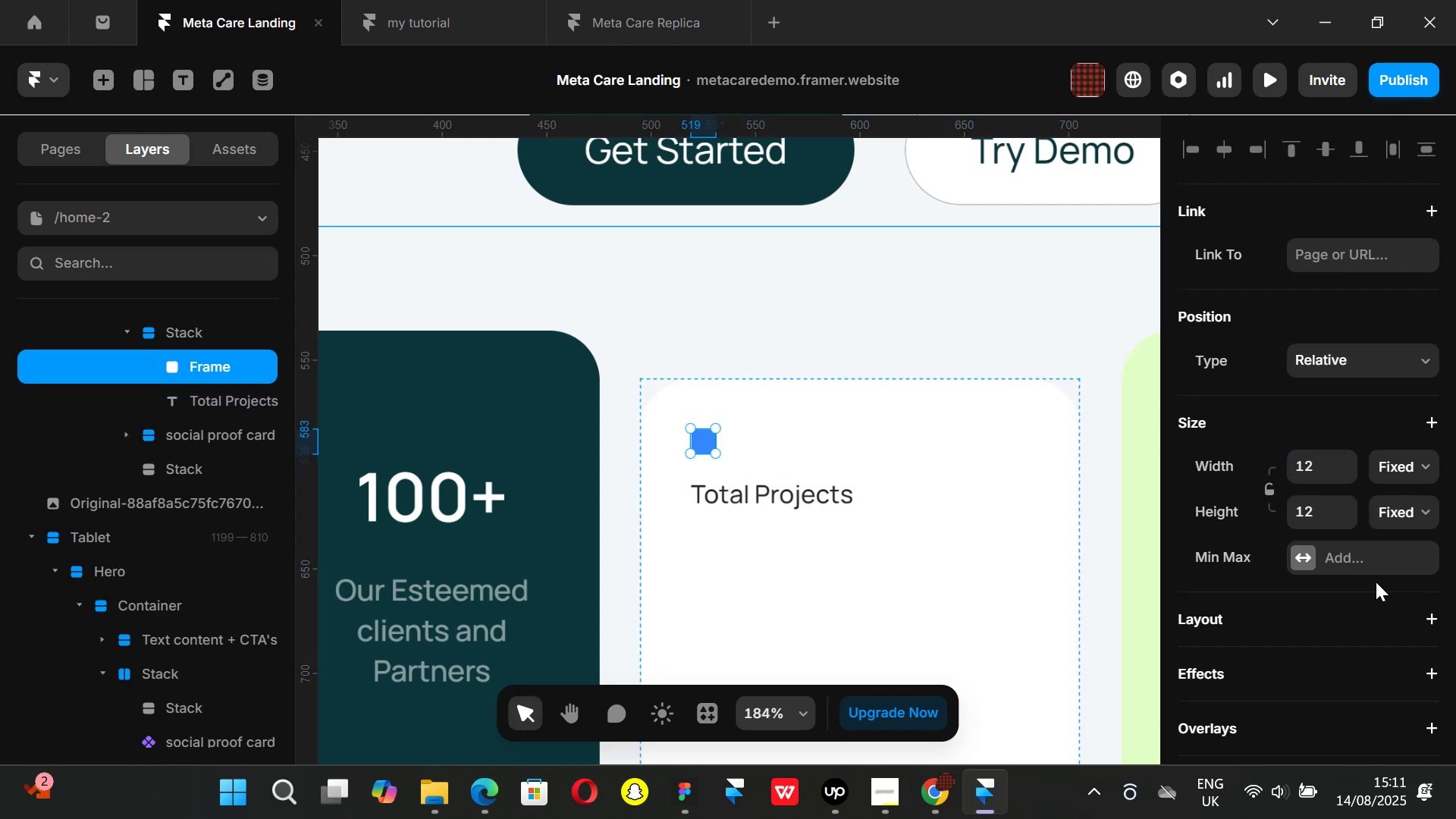 
scroll: coordinate [1310, 566], scroll_direction: down, amount: 6.0
 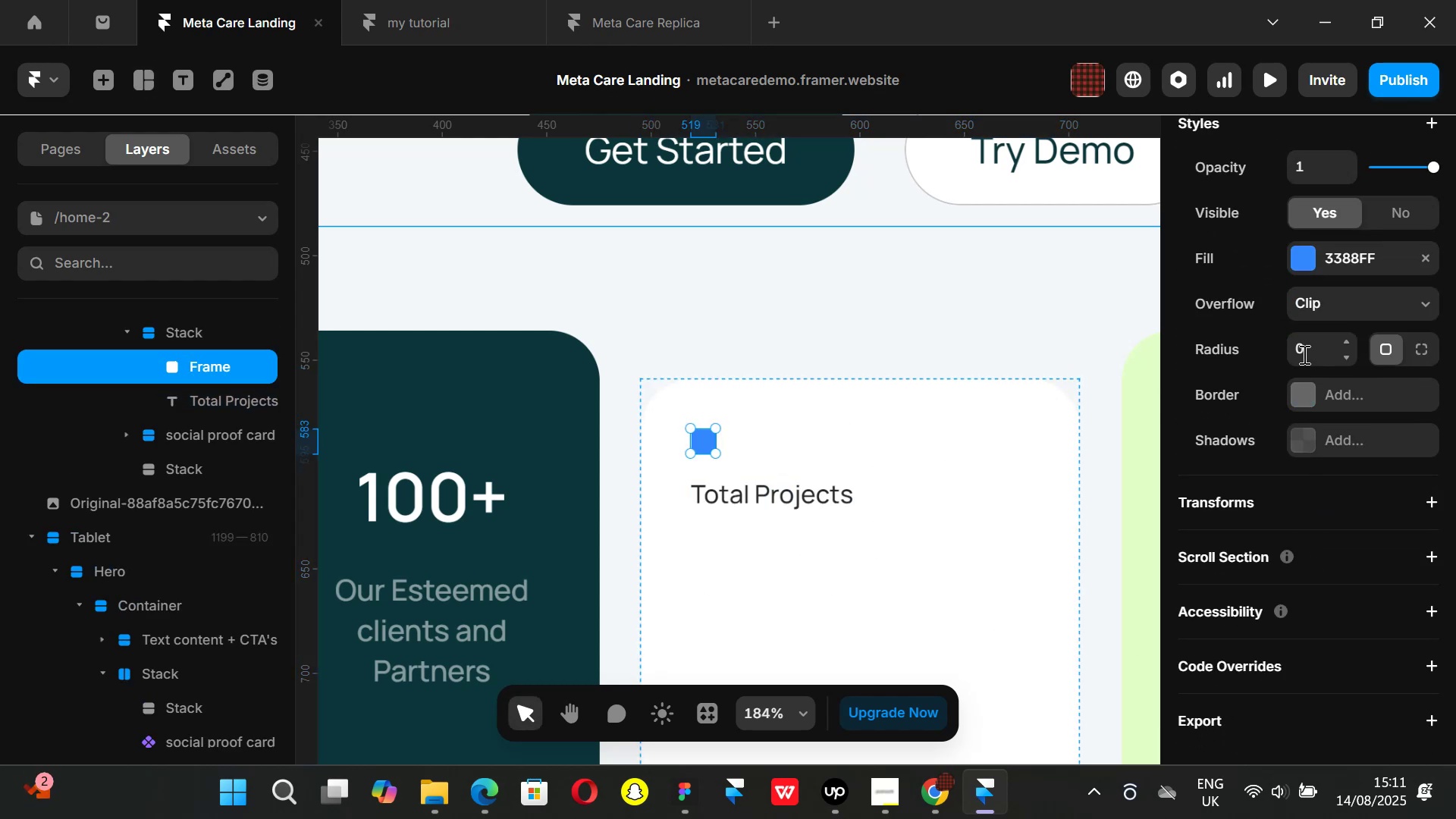 
left_click([1305, 353])
 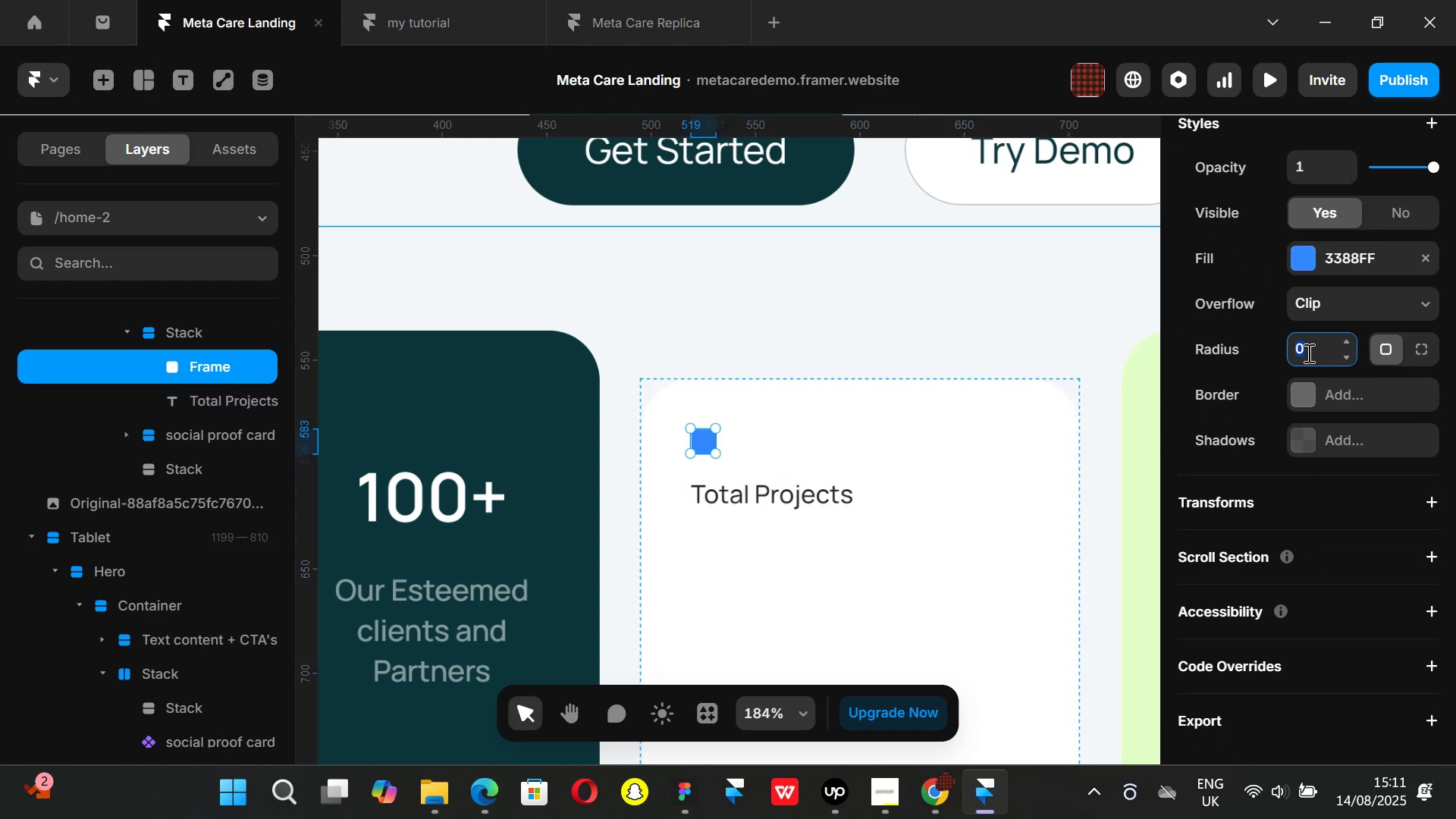 
type(100)
 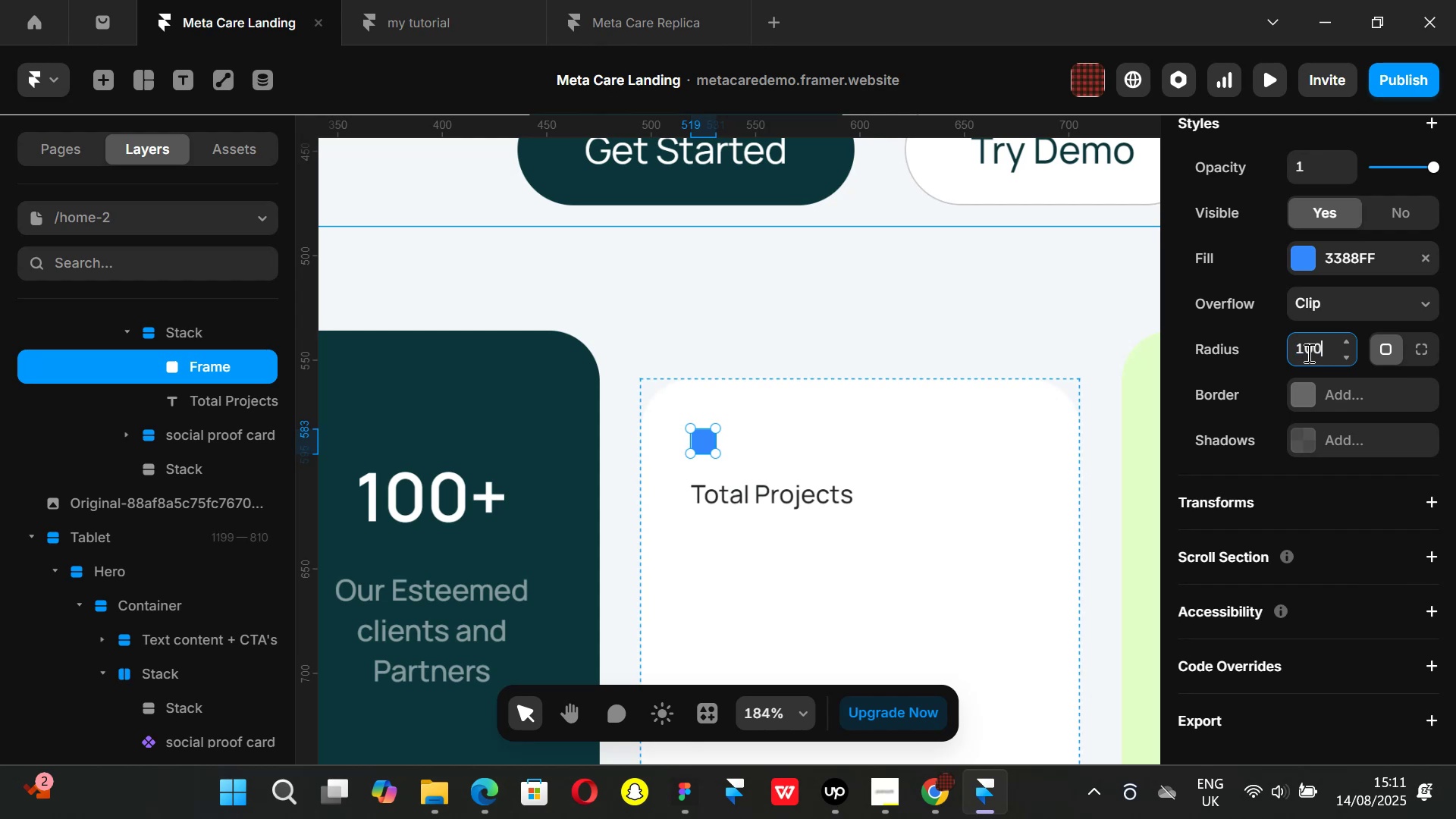 
key(Enter)
 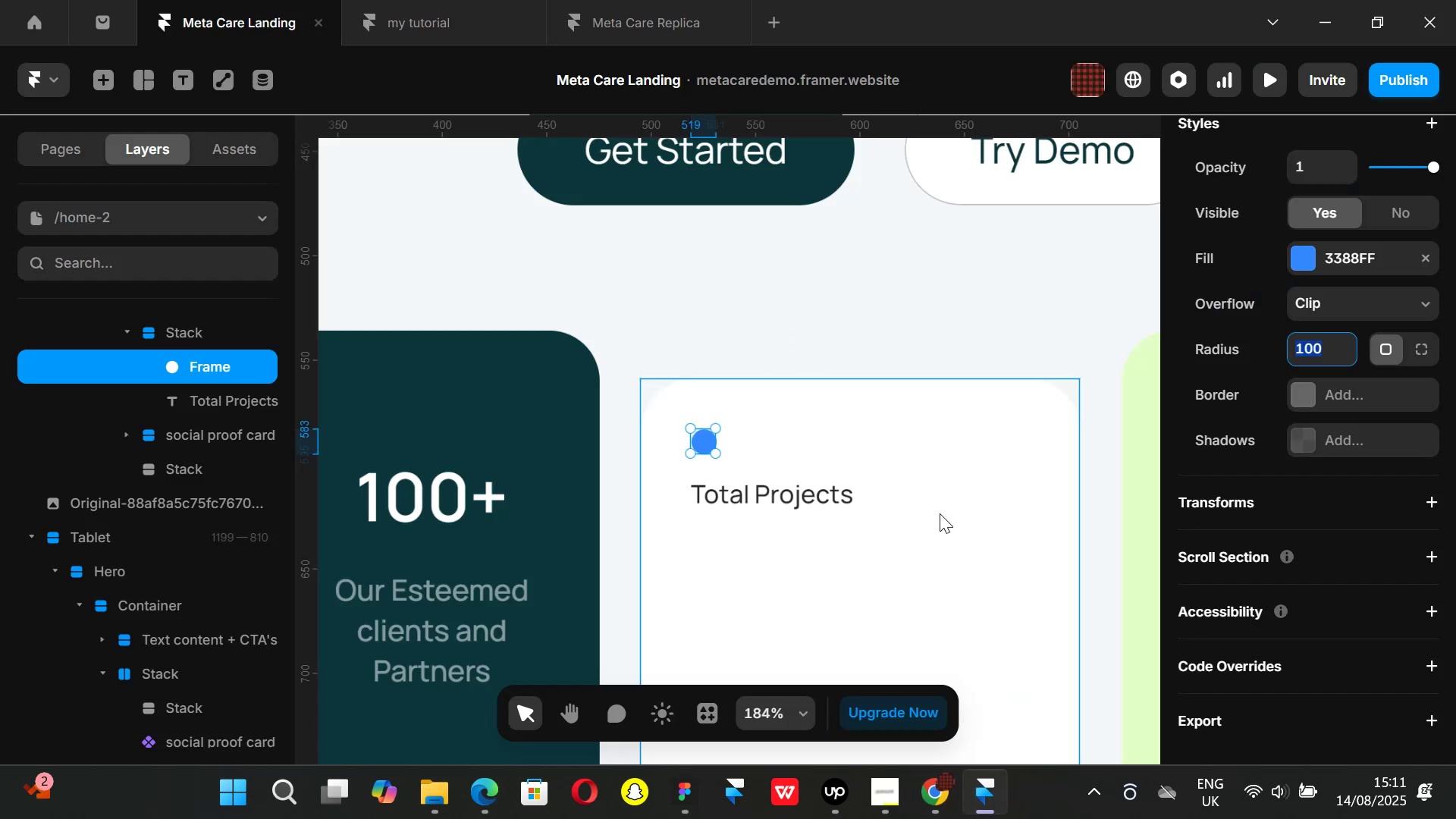 
scroll: coordinate [1320, 365], scroll_direction: up, amount: 2.0
 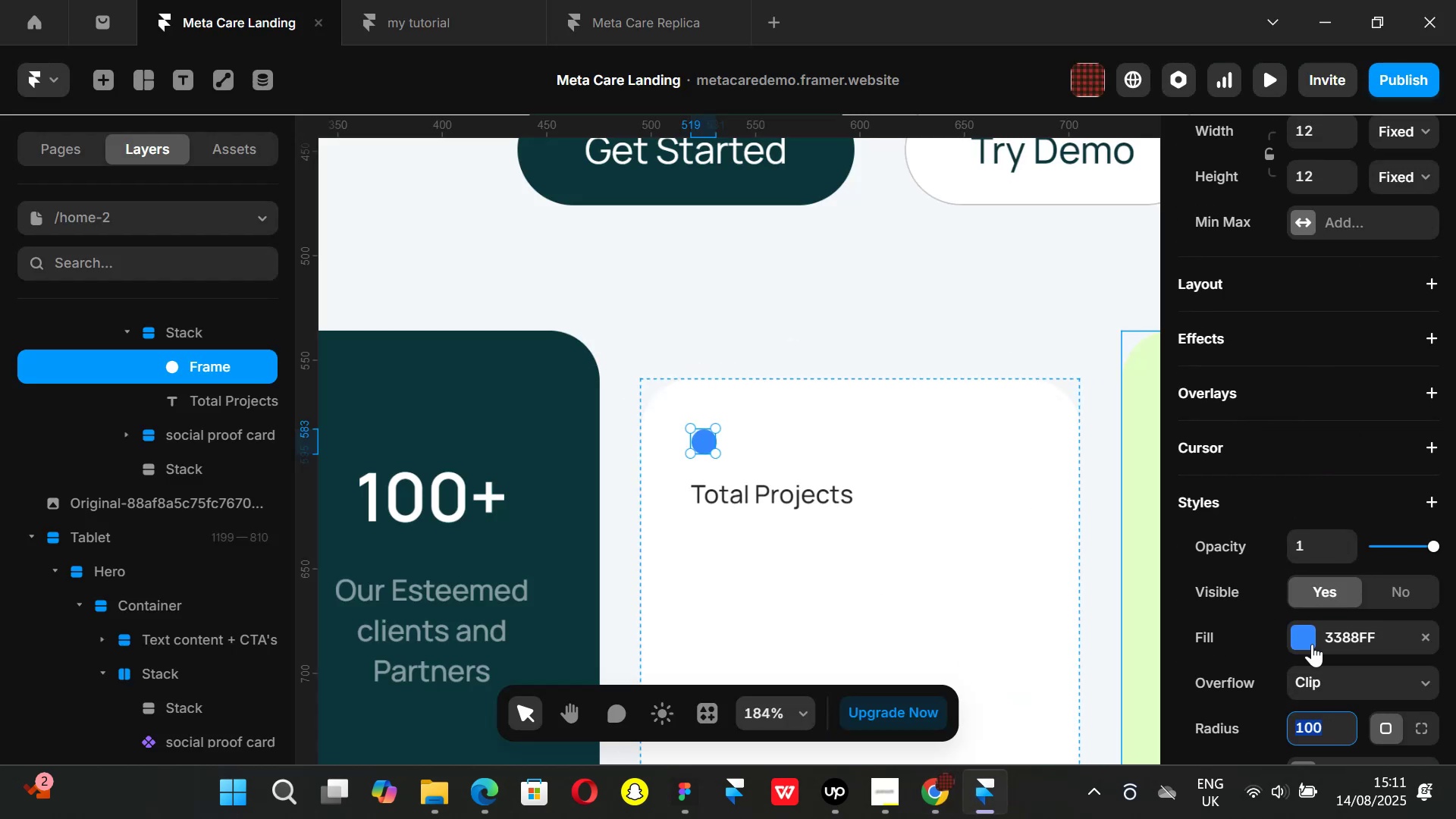 
left_click([1313, 645])
 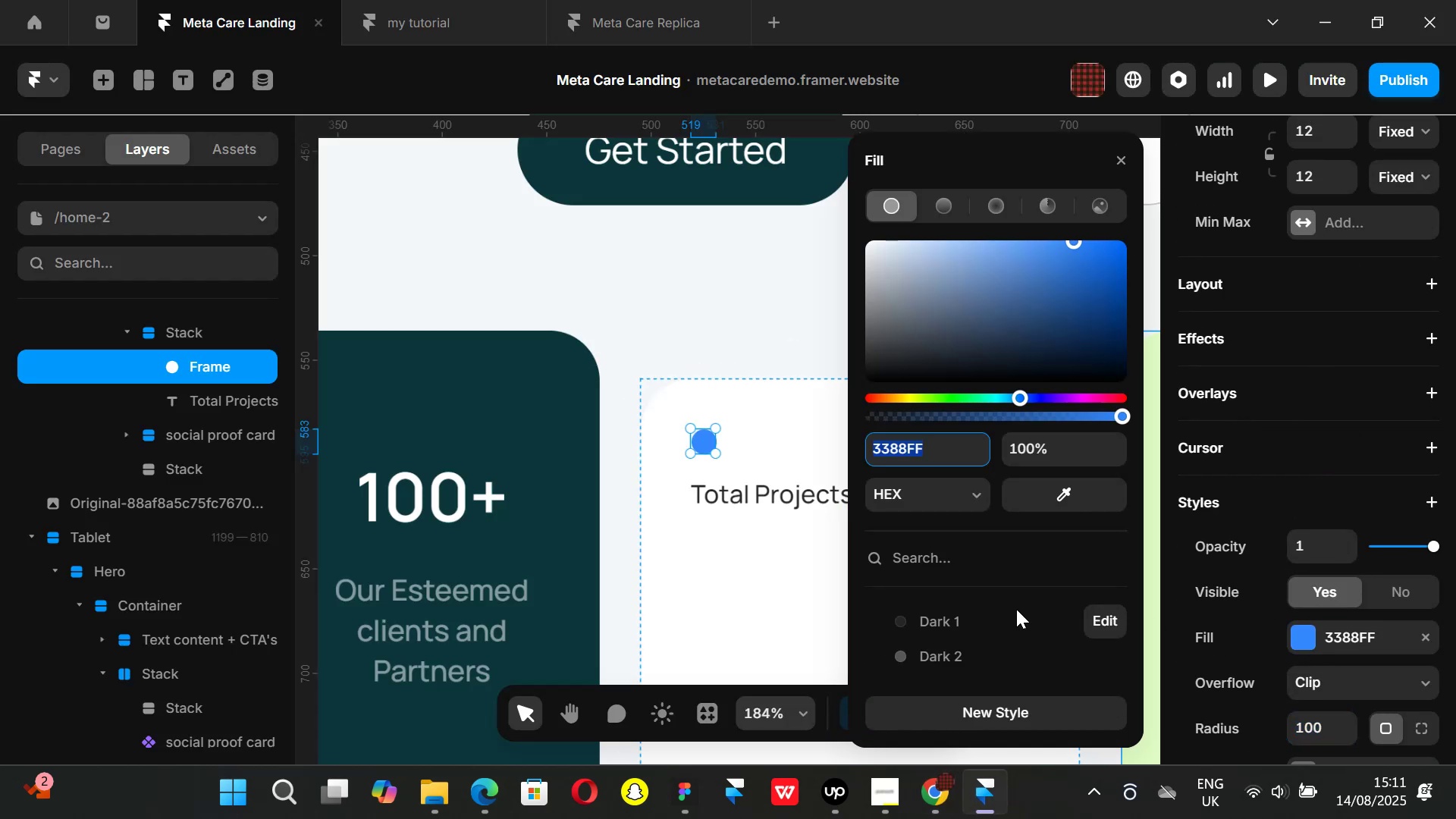 
scroll: coordinate [989, 611], scroll_direction: down, amount: 4.0
 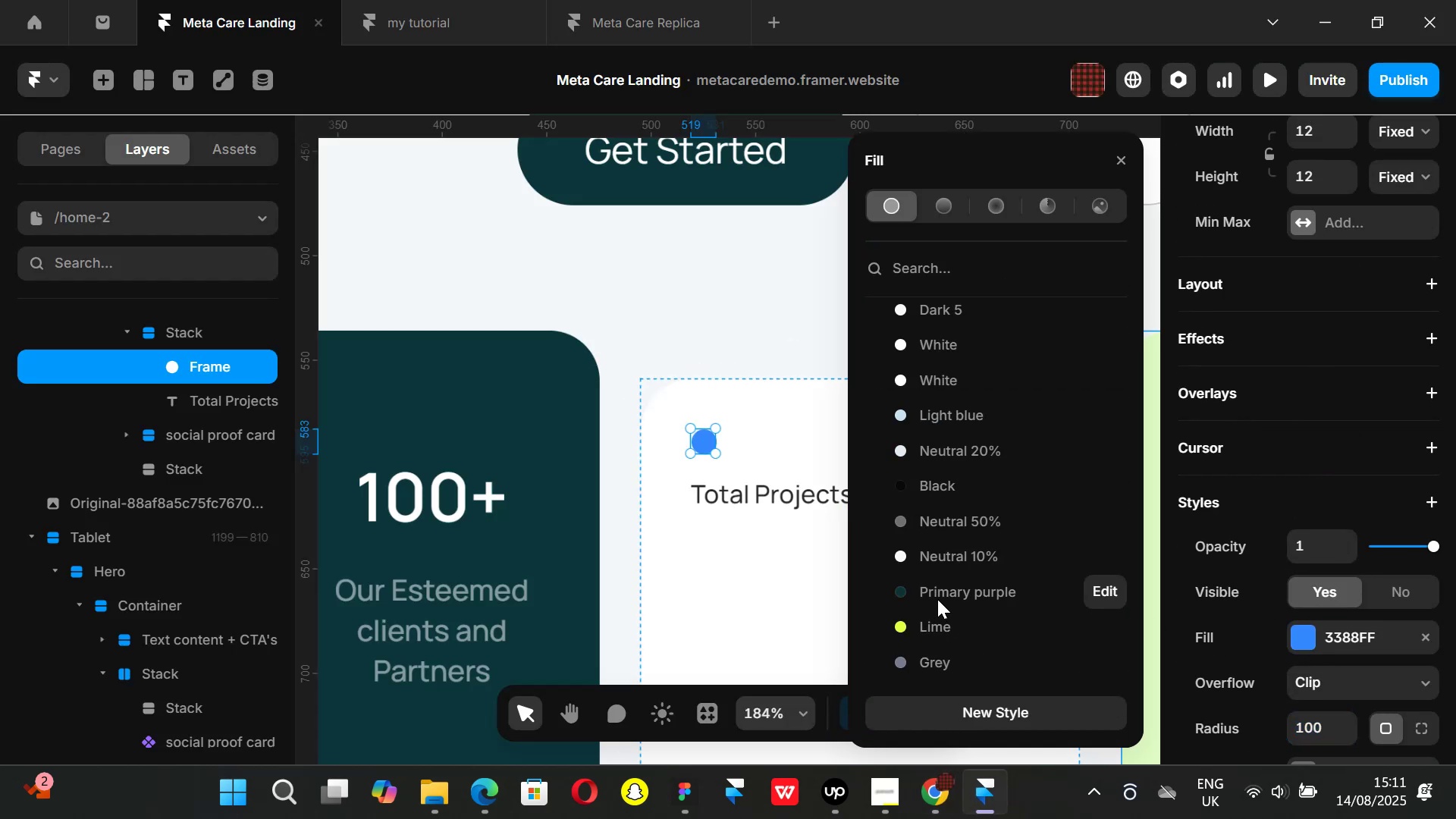 
left_click([939, 584])
 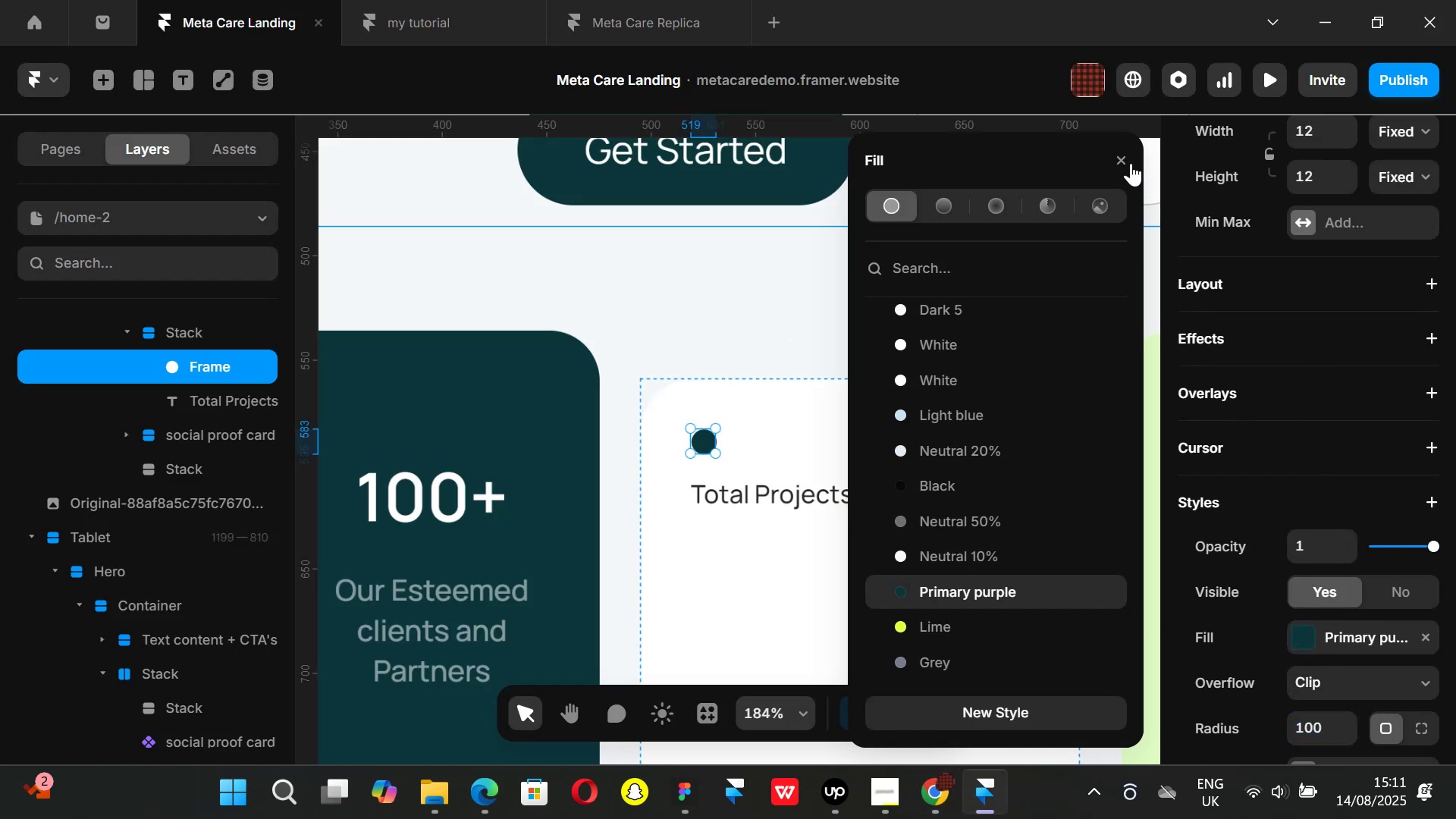 
left_click([1120, 158])
 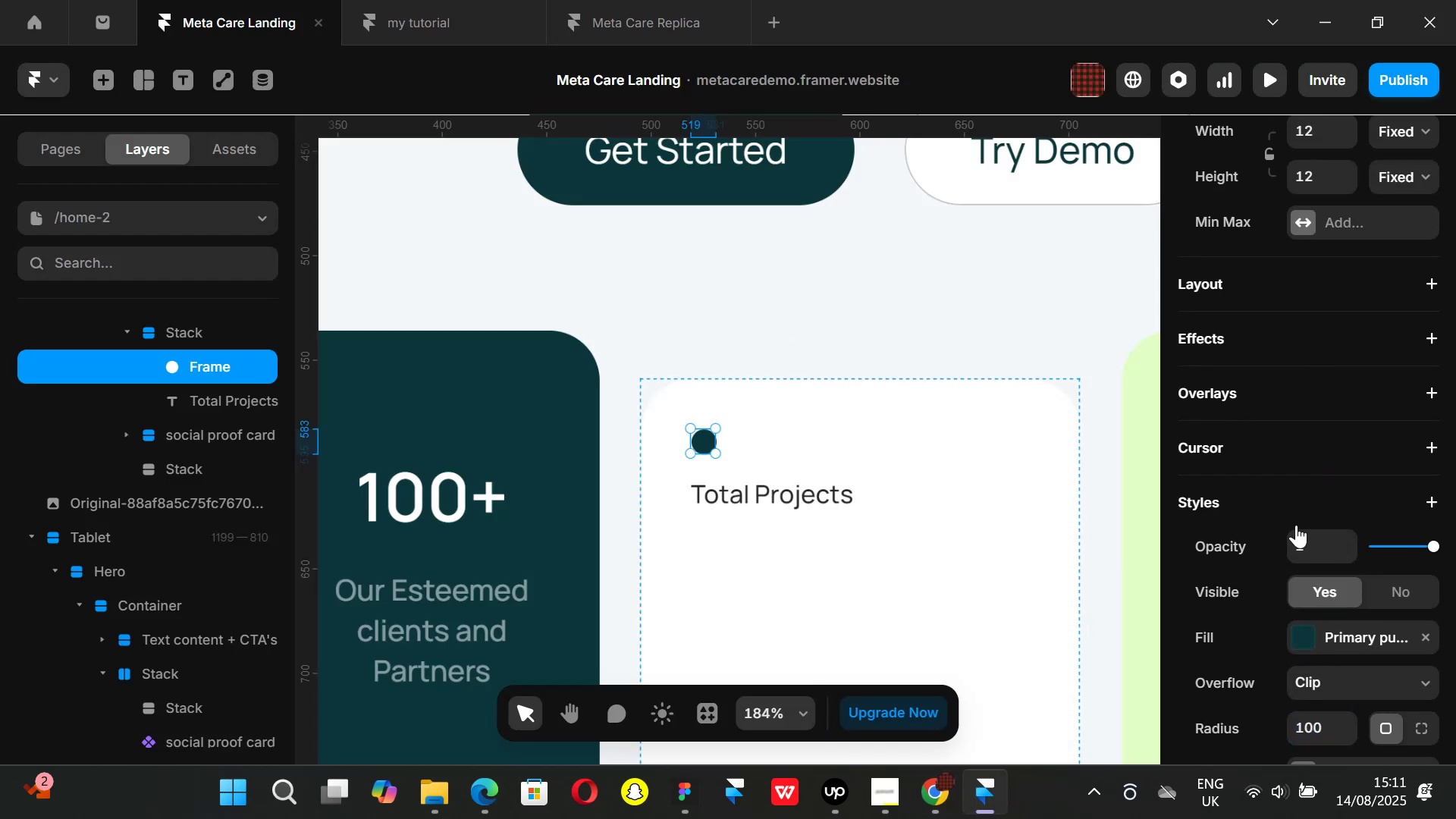 
scroll: coordinate [1297, 526], scroll_direction: up, amount: 4.0
 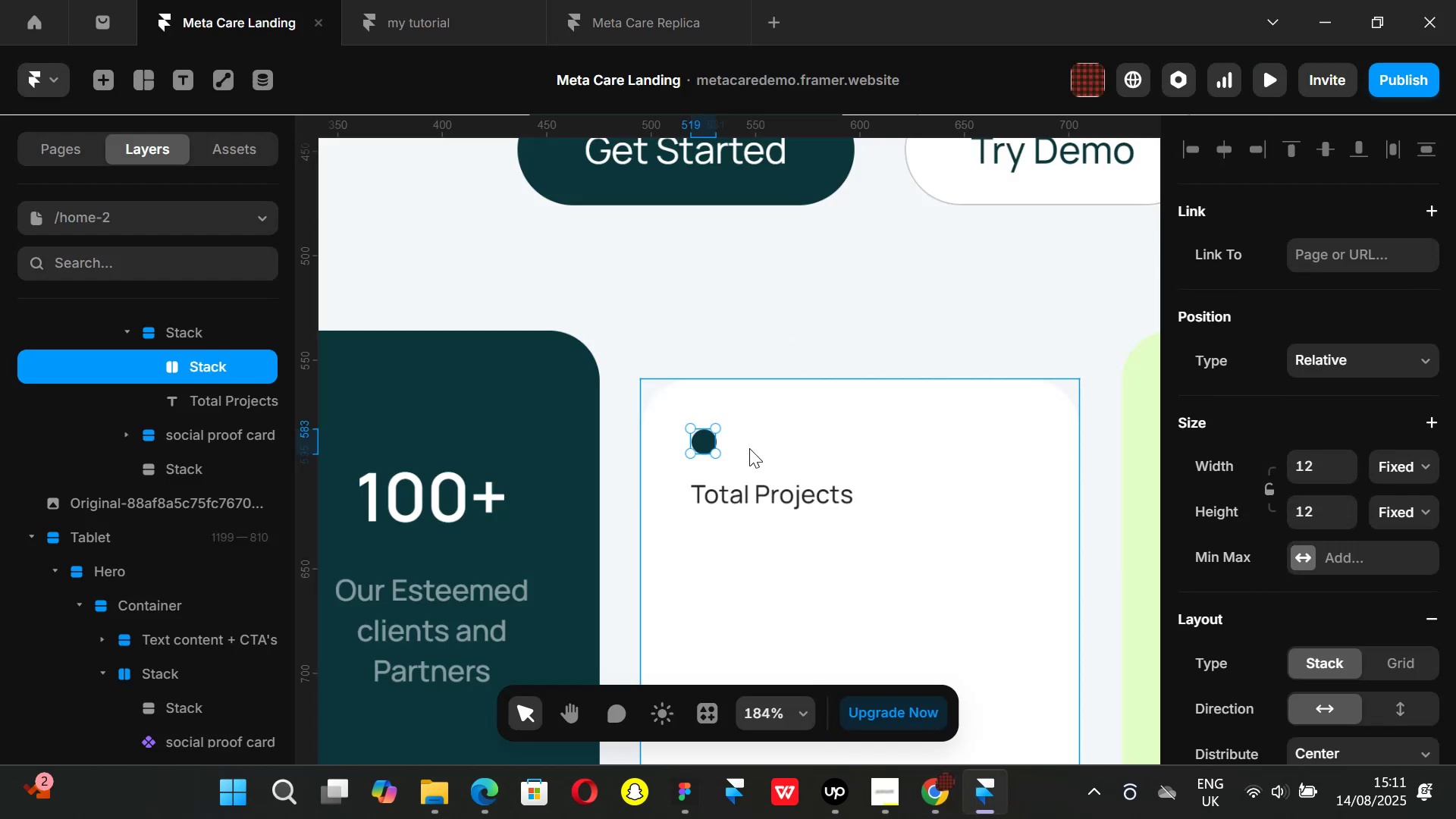 
left_click_drag(start_coordinate=[816, 577], to_coordinate=[812, 577])
 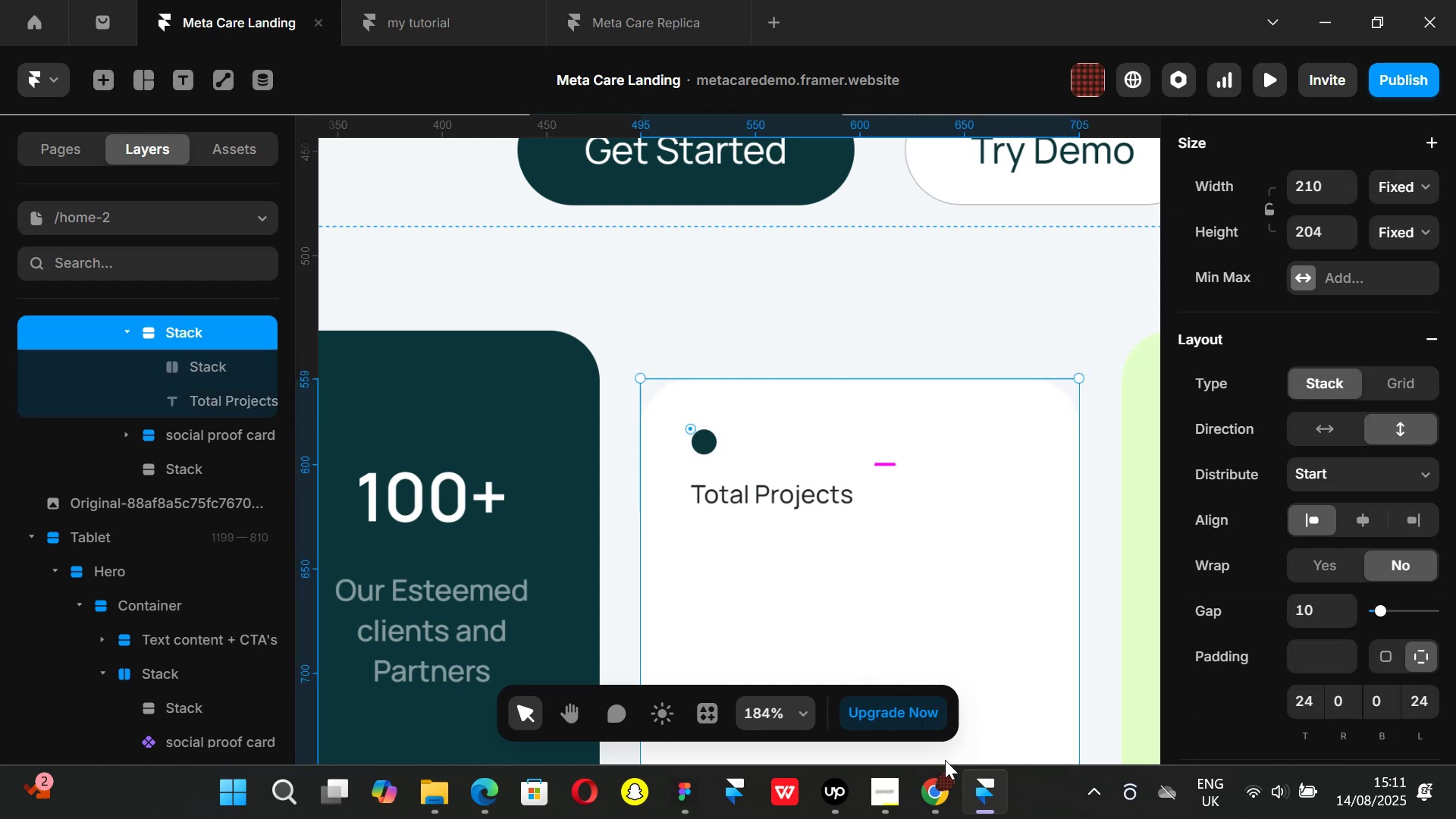 
left_click([954, 803])
 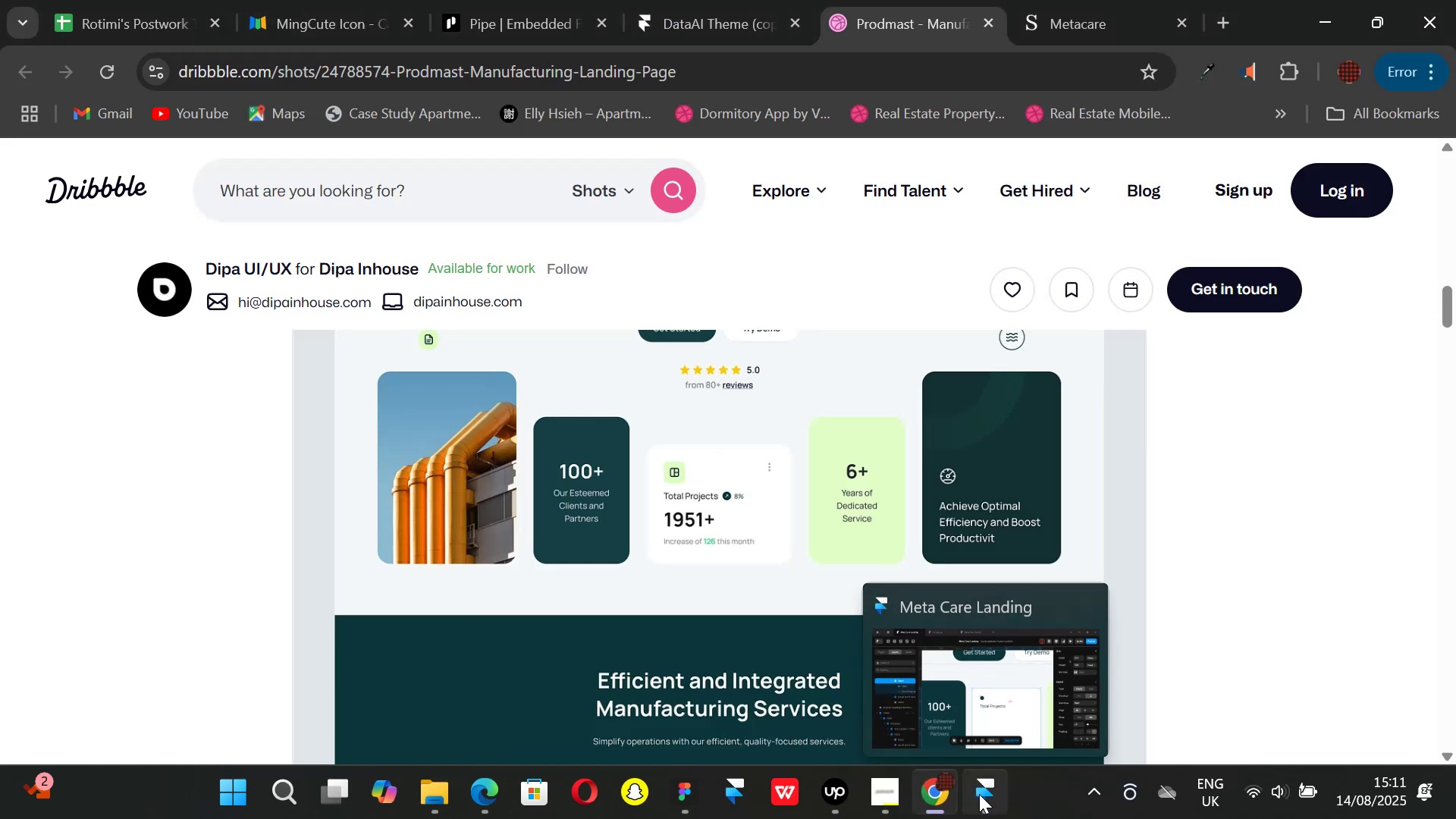 
left_click([979, 794])
 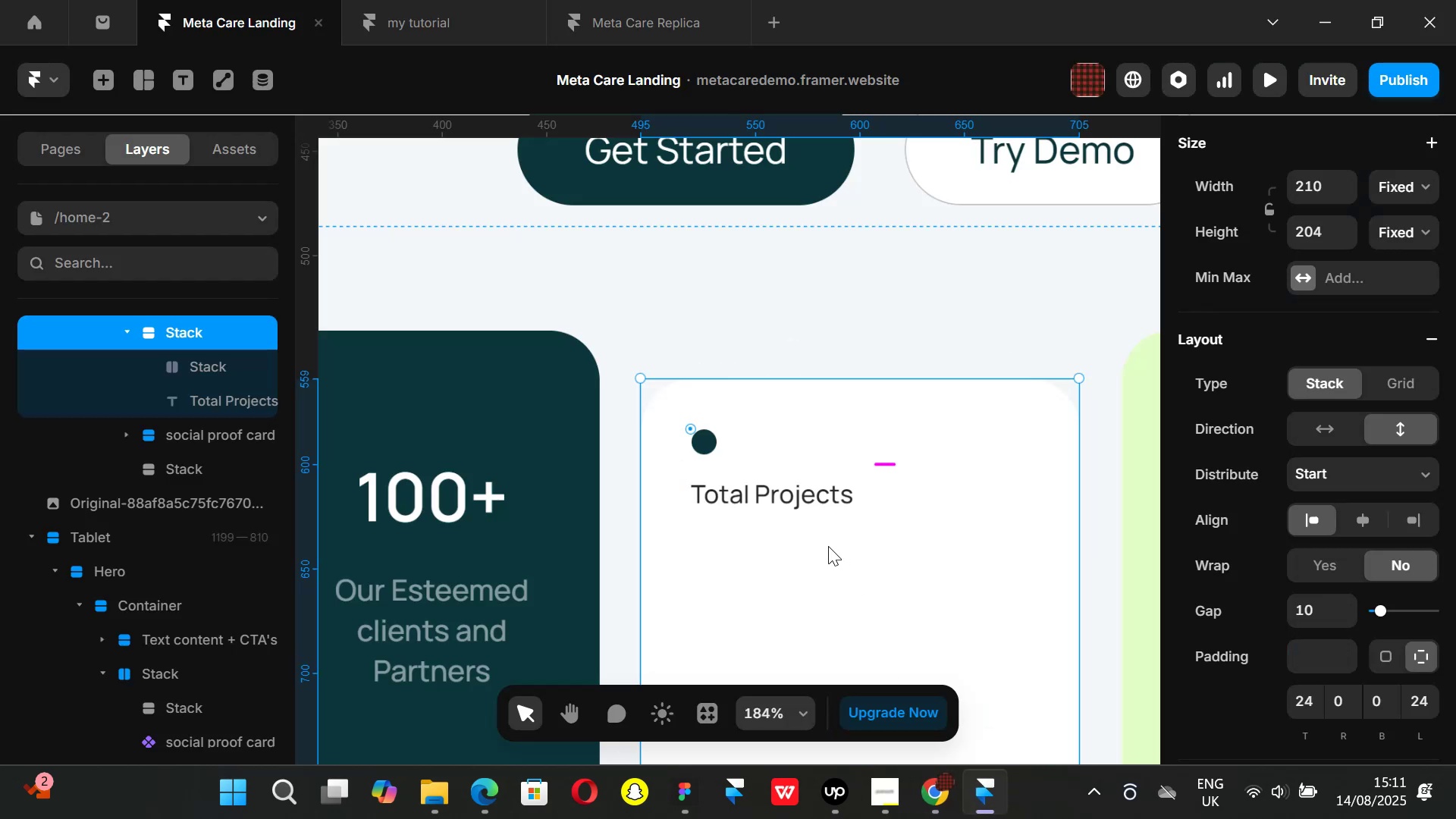 
key(Control+ControlLeft)
 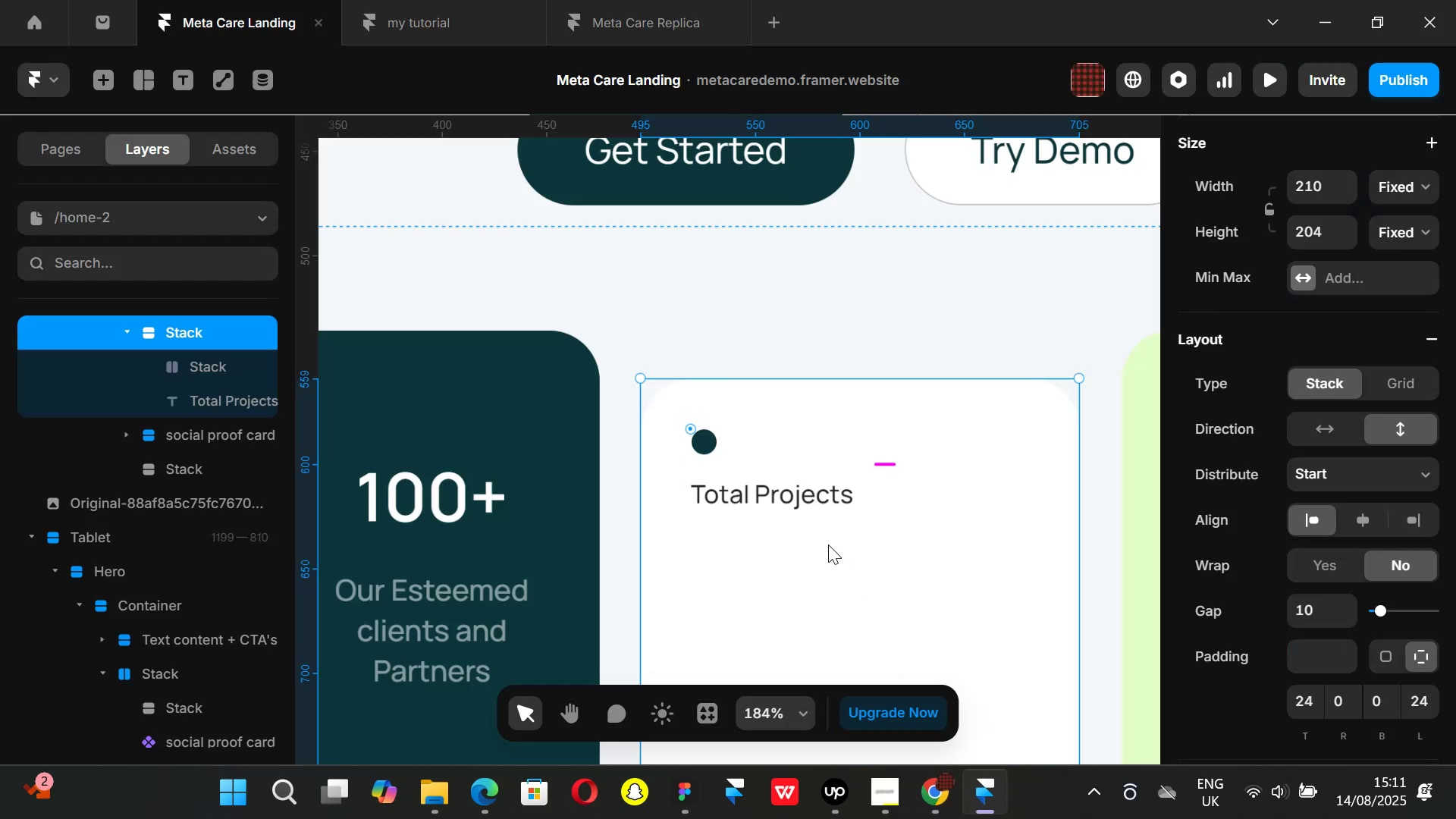 
scroll: coordinate [824, 542], scroll_direction: down, amount: 4.0
 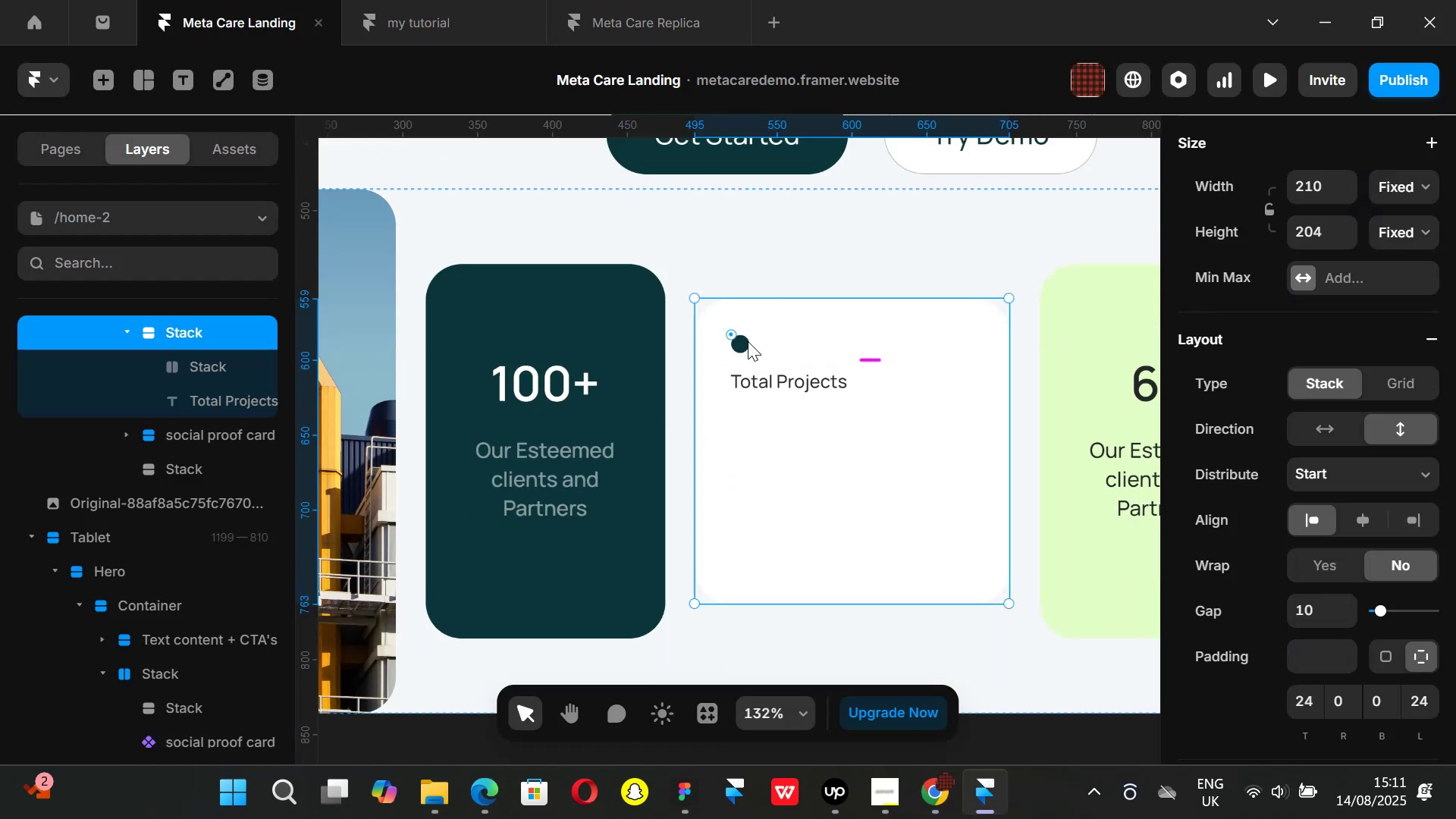 
left_click([740, 340])
 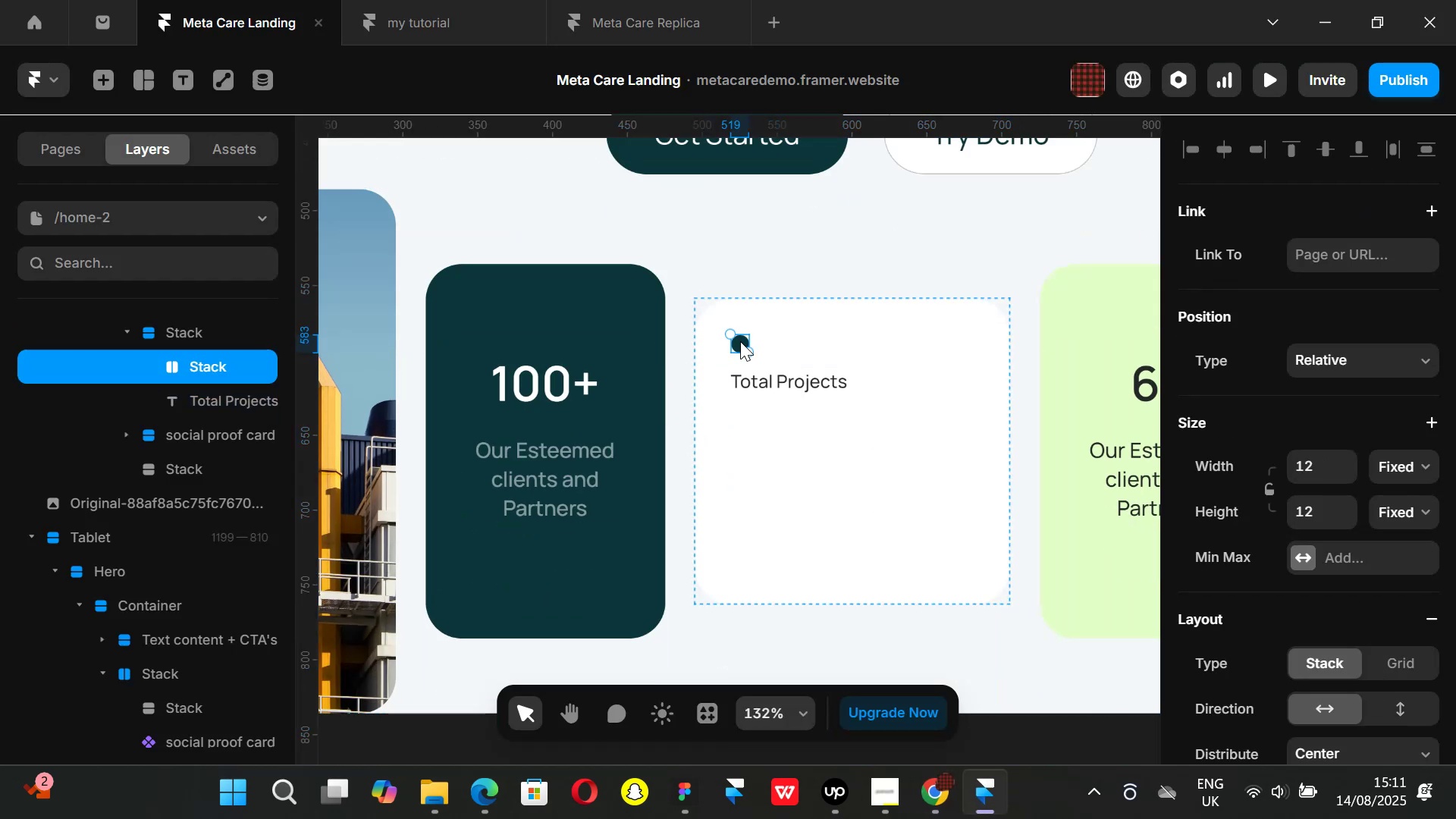 
key(Control+ControlLeft)
 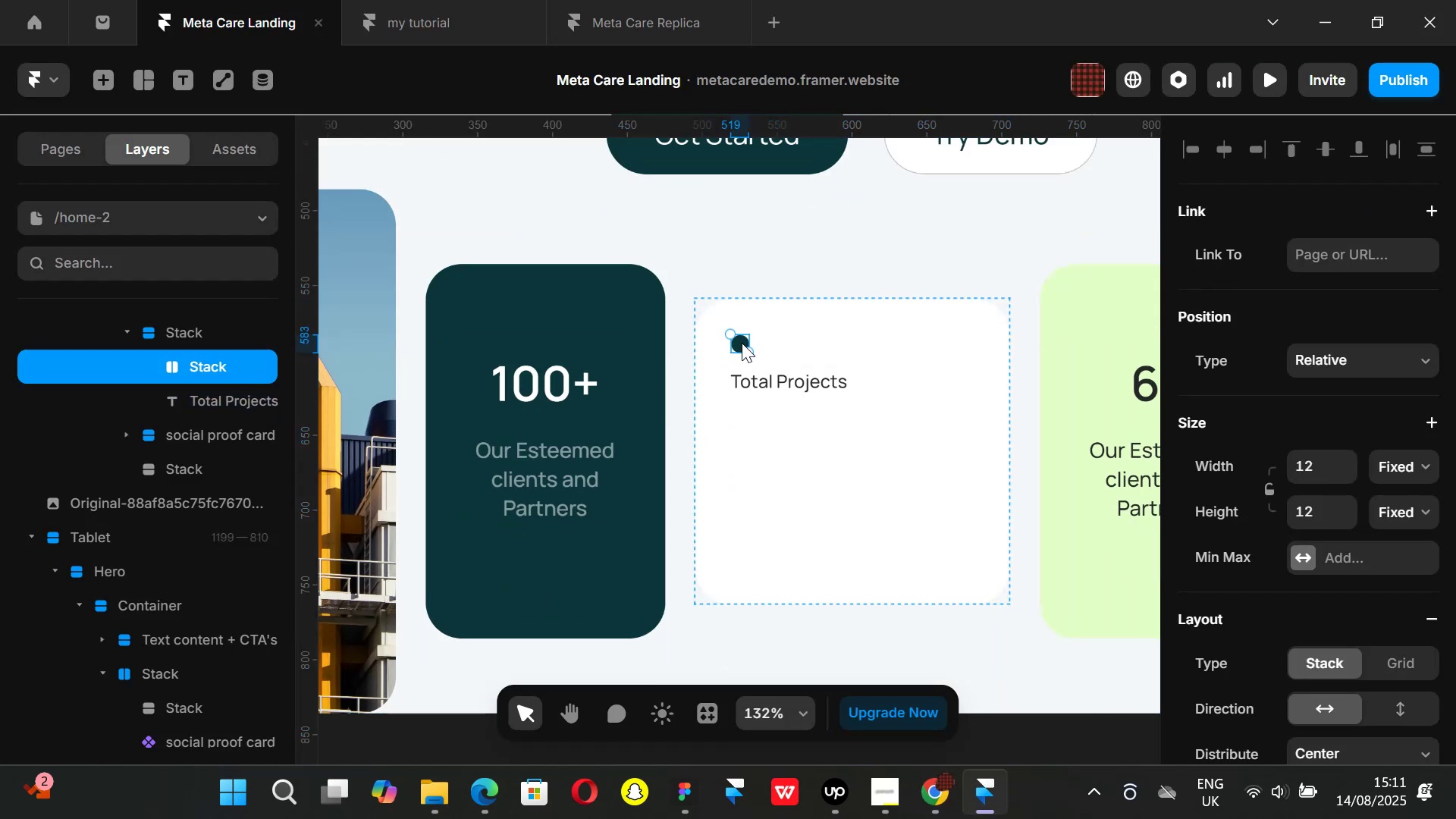 
scroll: coordinate [742, 343], scroll_direction: up, amount: 1.0
 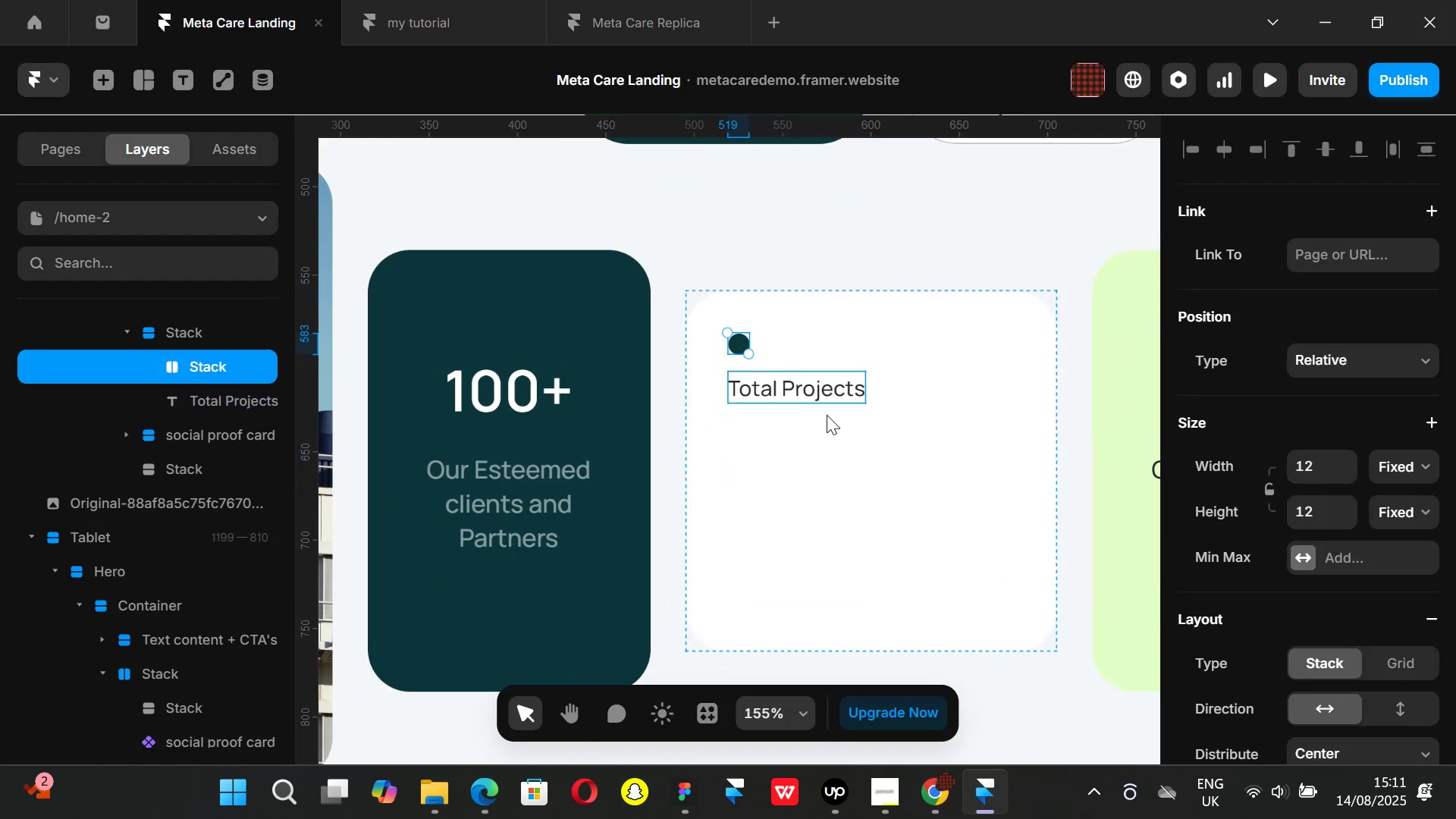 
left_click([932, 781])
 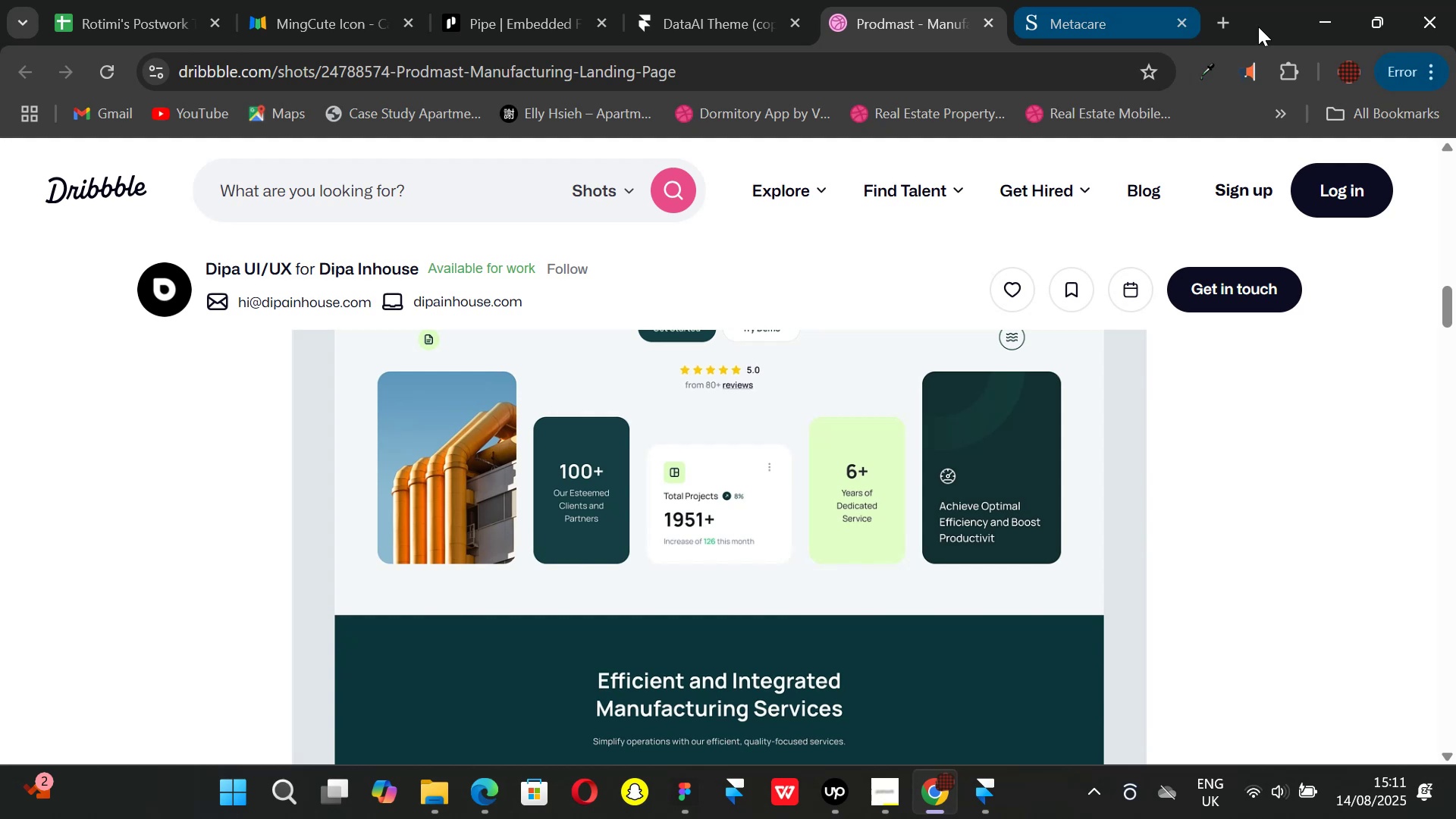 
left_click([1227, 27])
 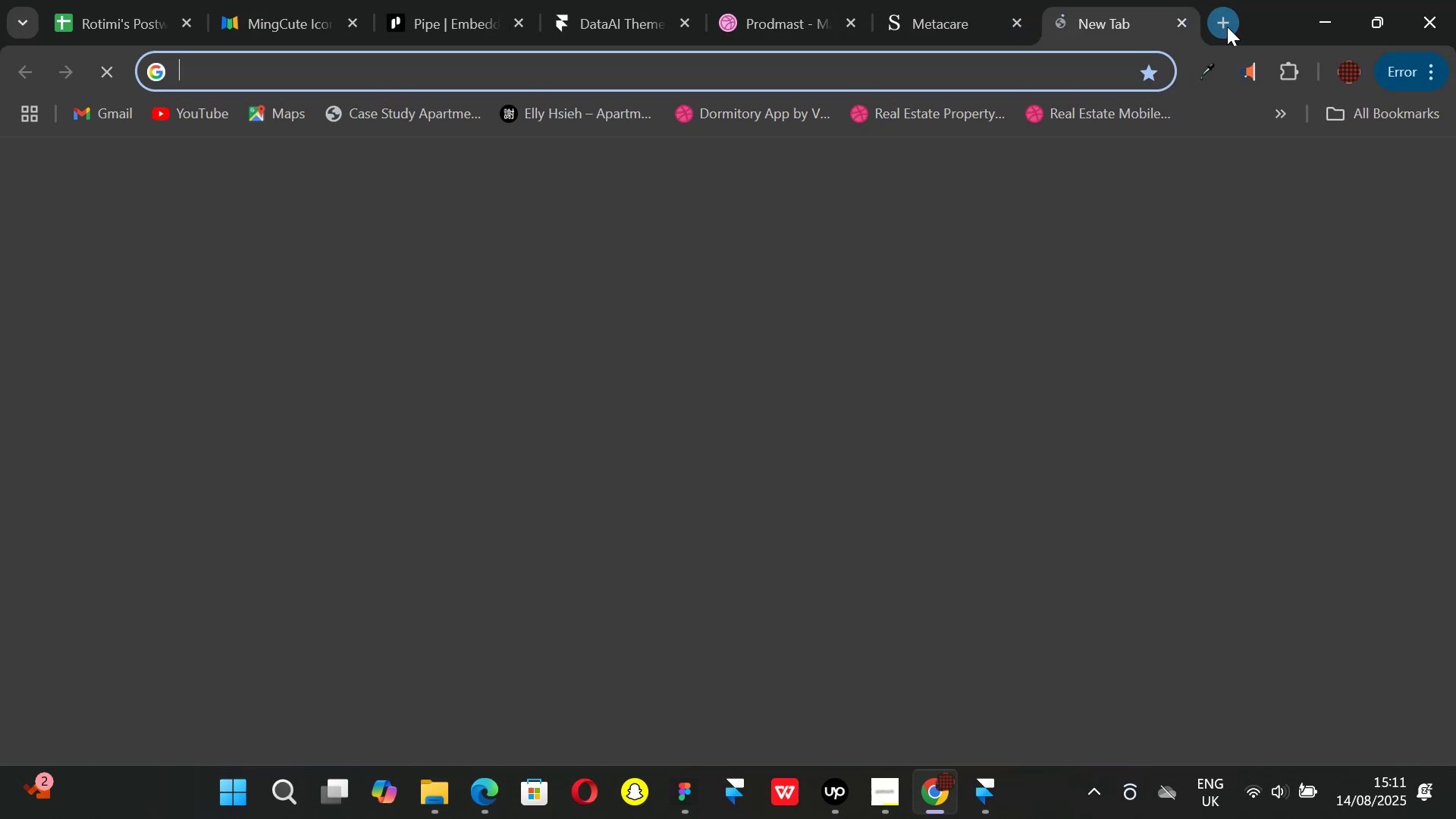 
type(ming)
 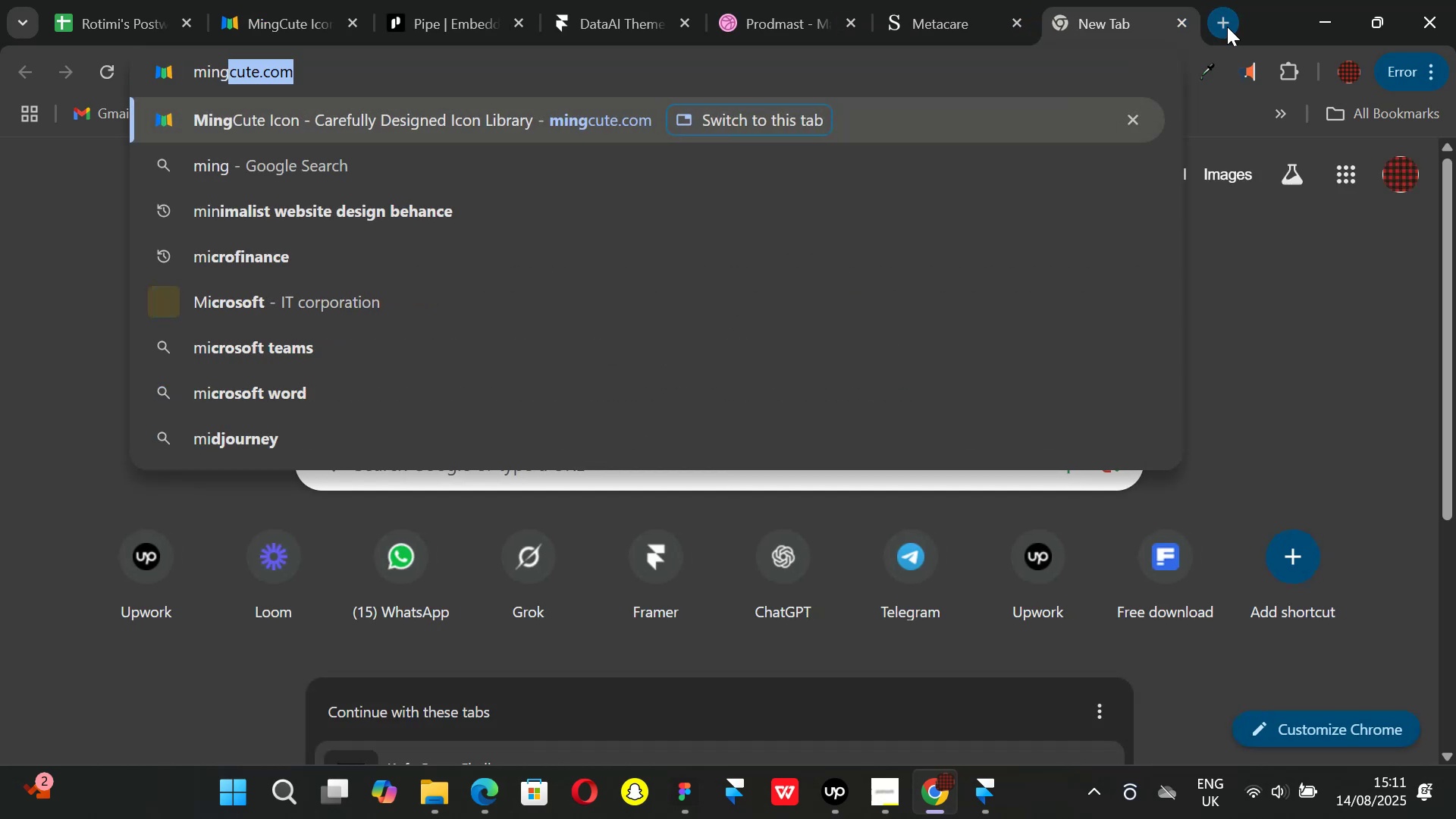 
key(Enter)
 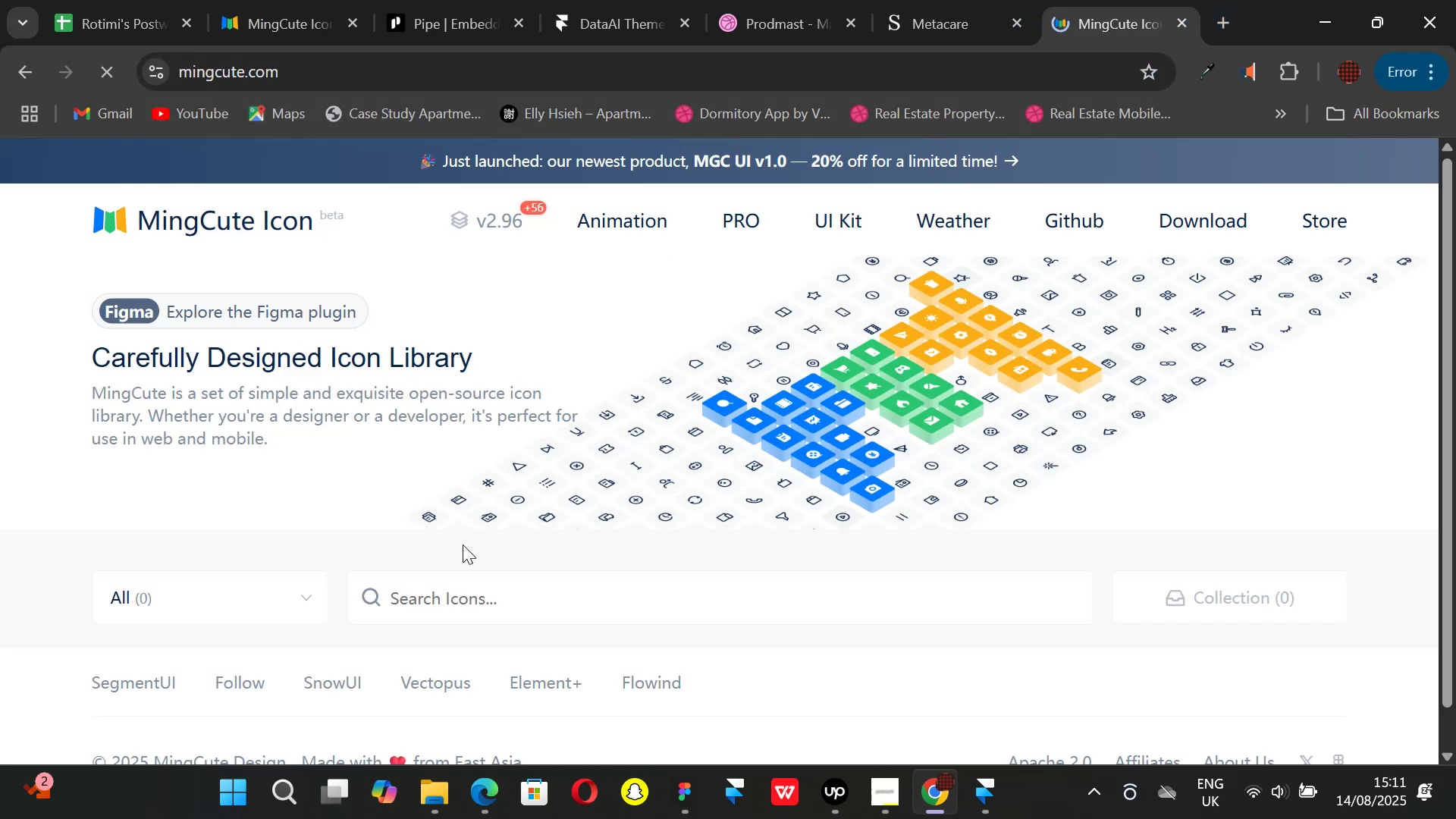 
left_click([497, 602])
 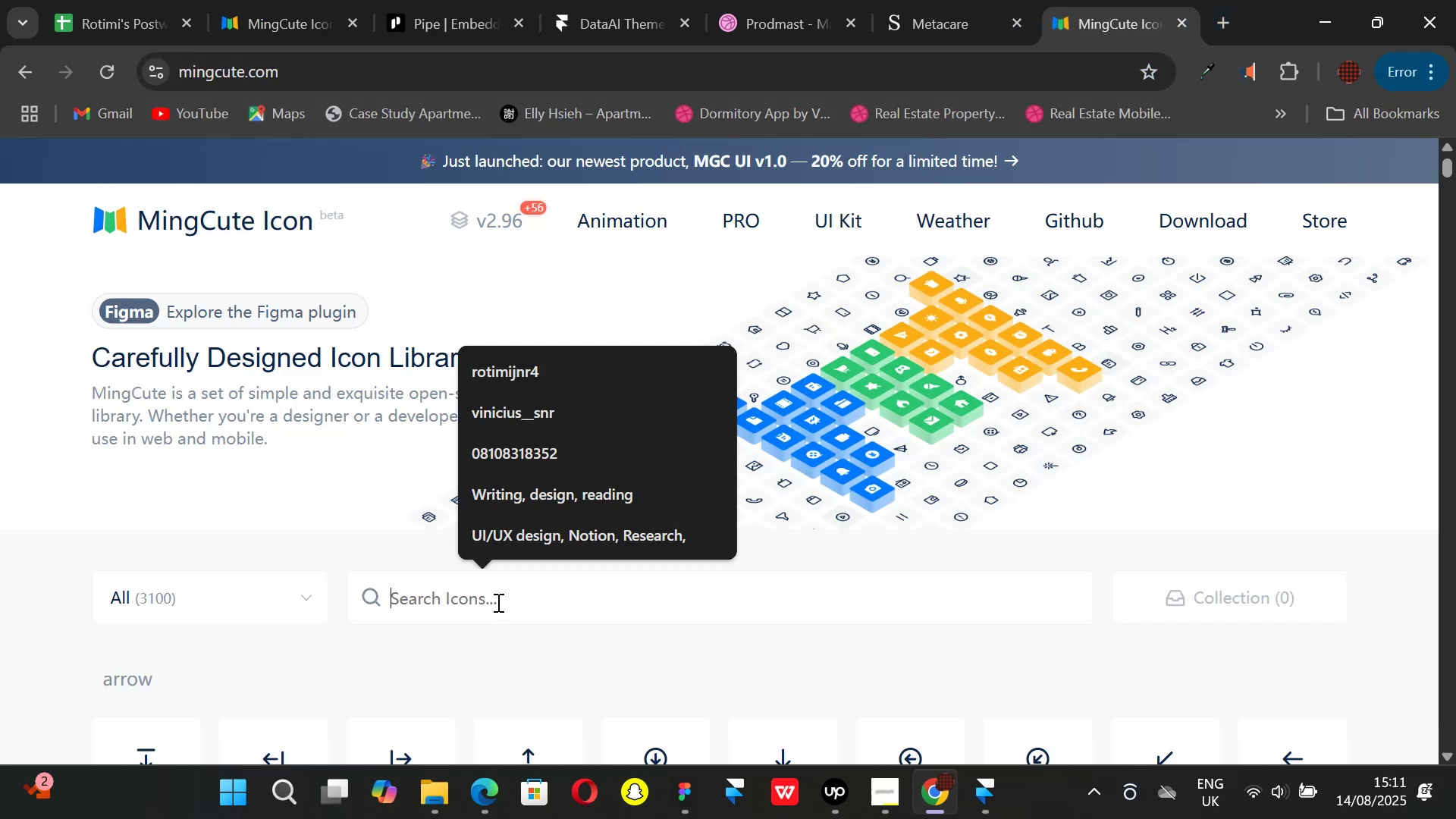 
type(aeeo)
key(Backspace)
key(Backspace)
key(Backspace)
key(Backspace)
key(Backspace)
key(Backspace)
type(trend)
 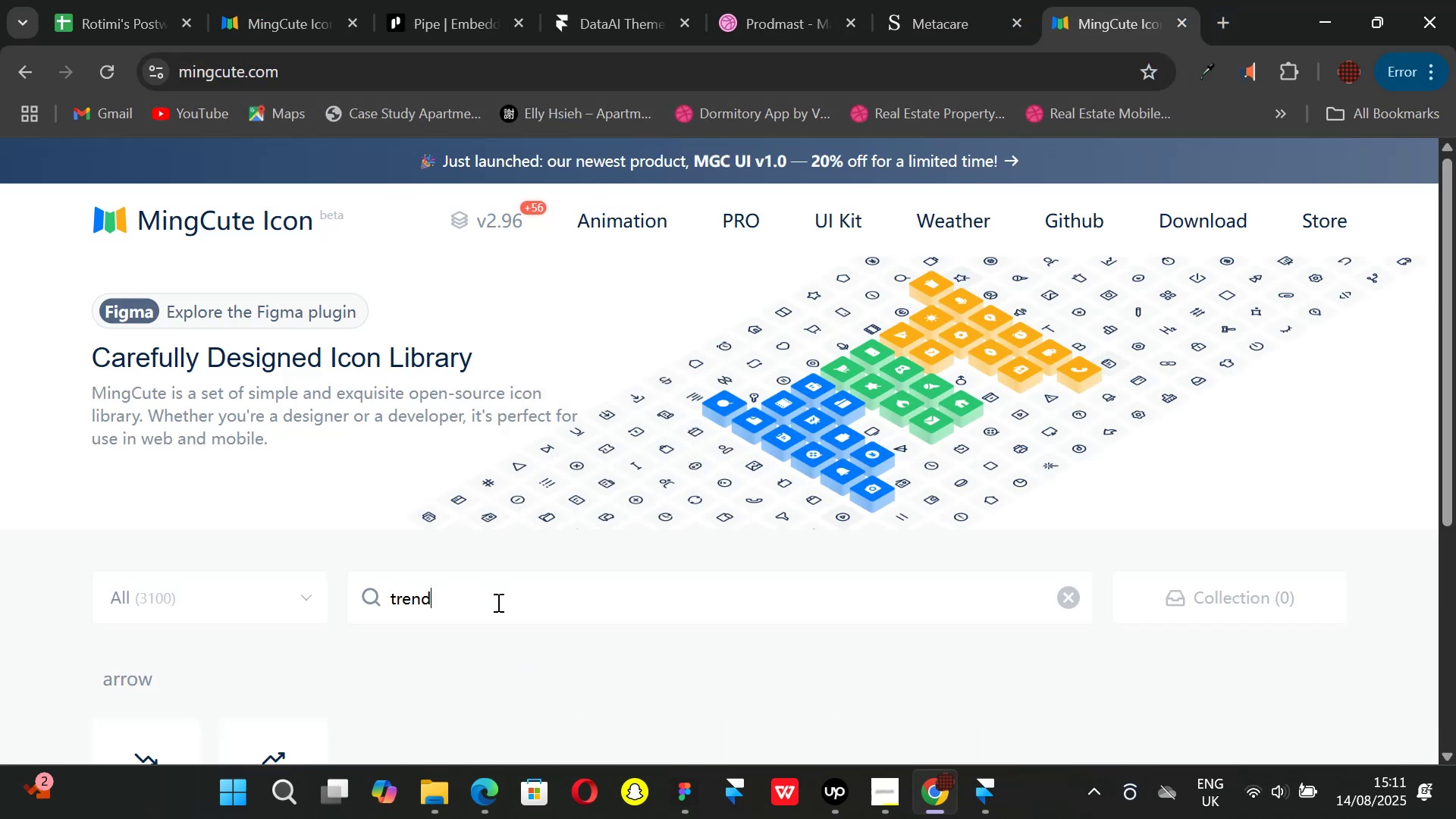 
scroll: coordinate [419, 608], scroll_direction: down, amount: 2.0
 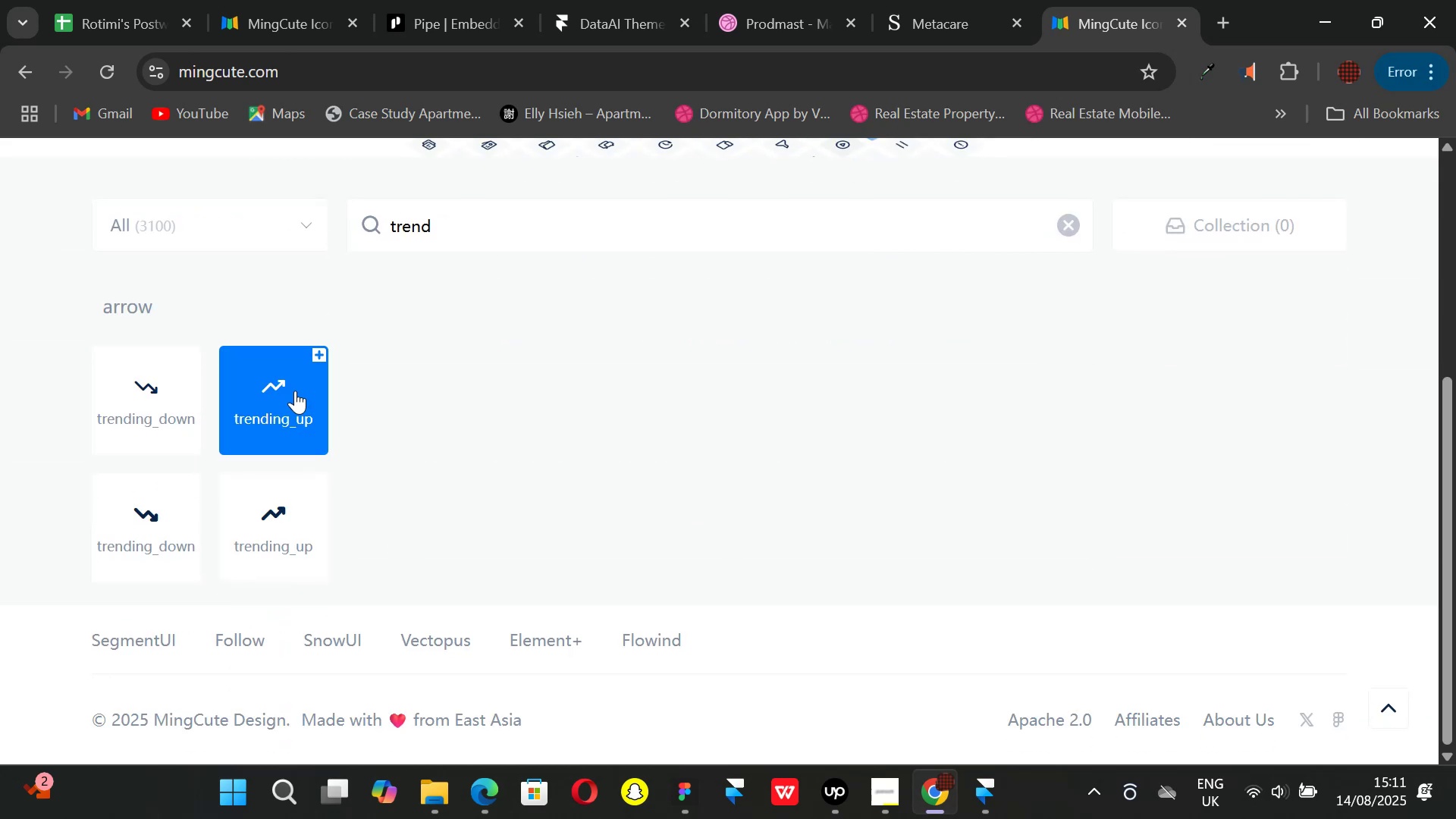 
left_click([295, 391])
 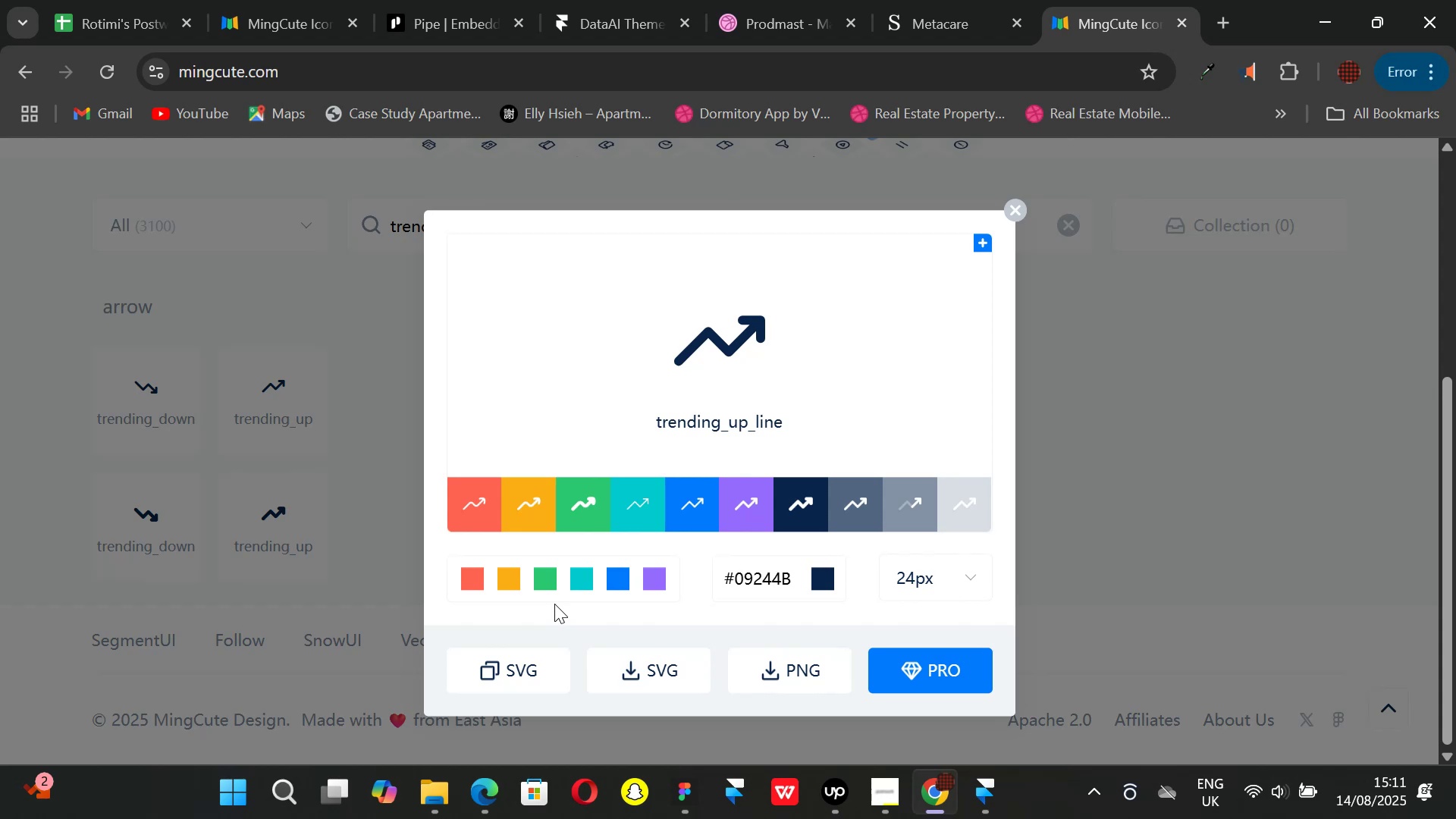 
wait(17.35)
 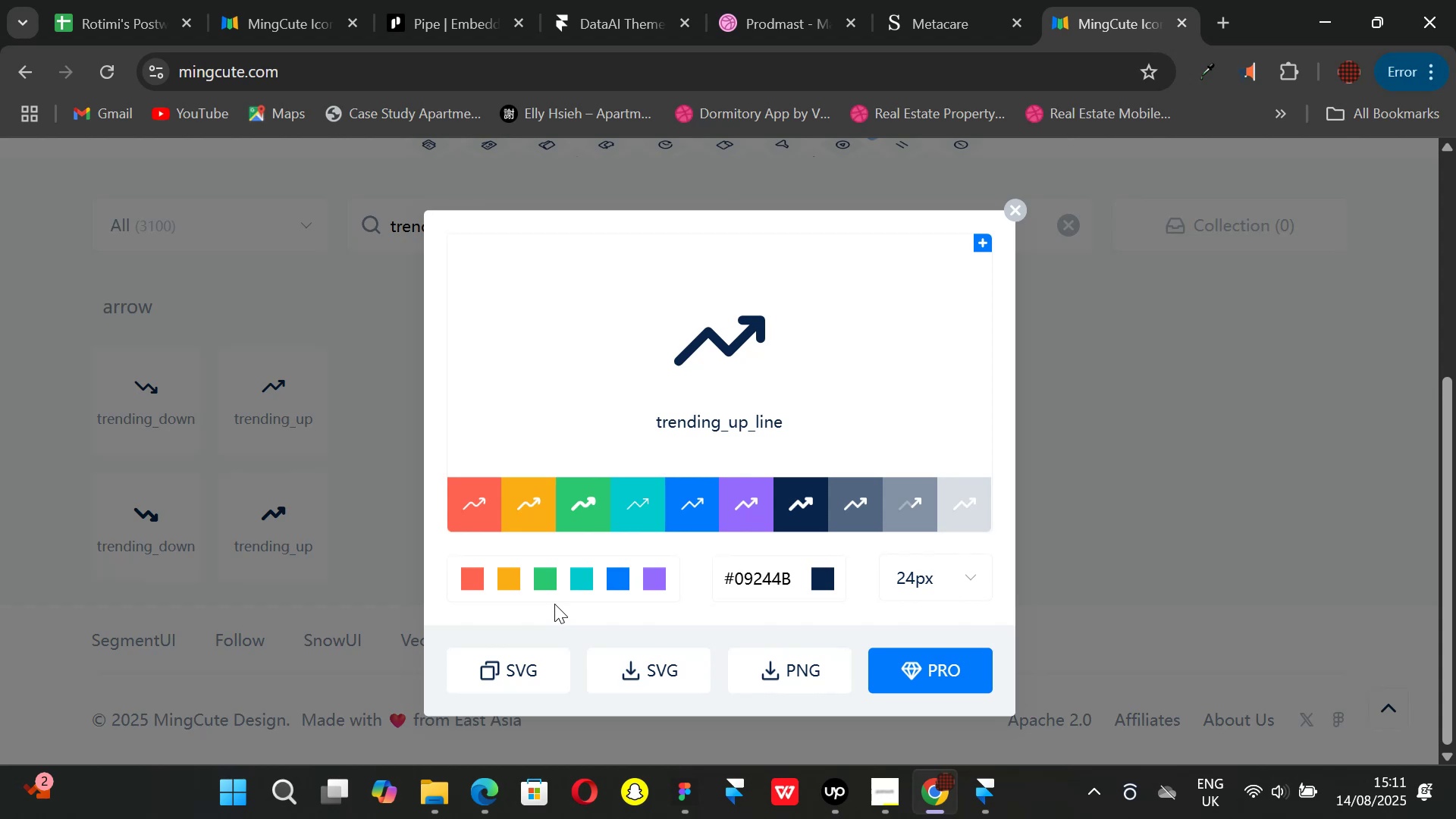 
left_click([535, 662])
 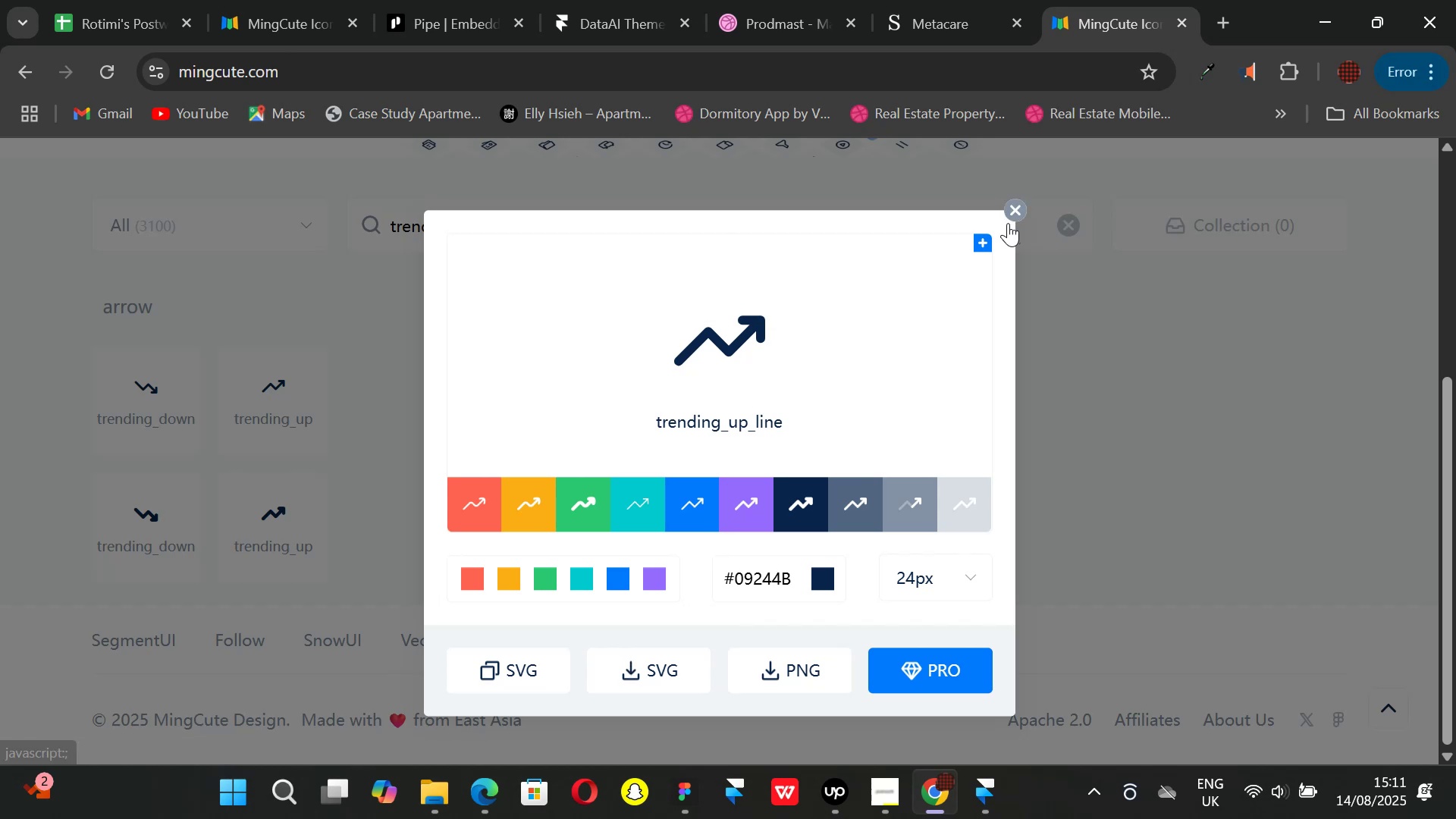 
left_click([1014, 204])
 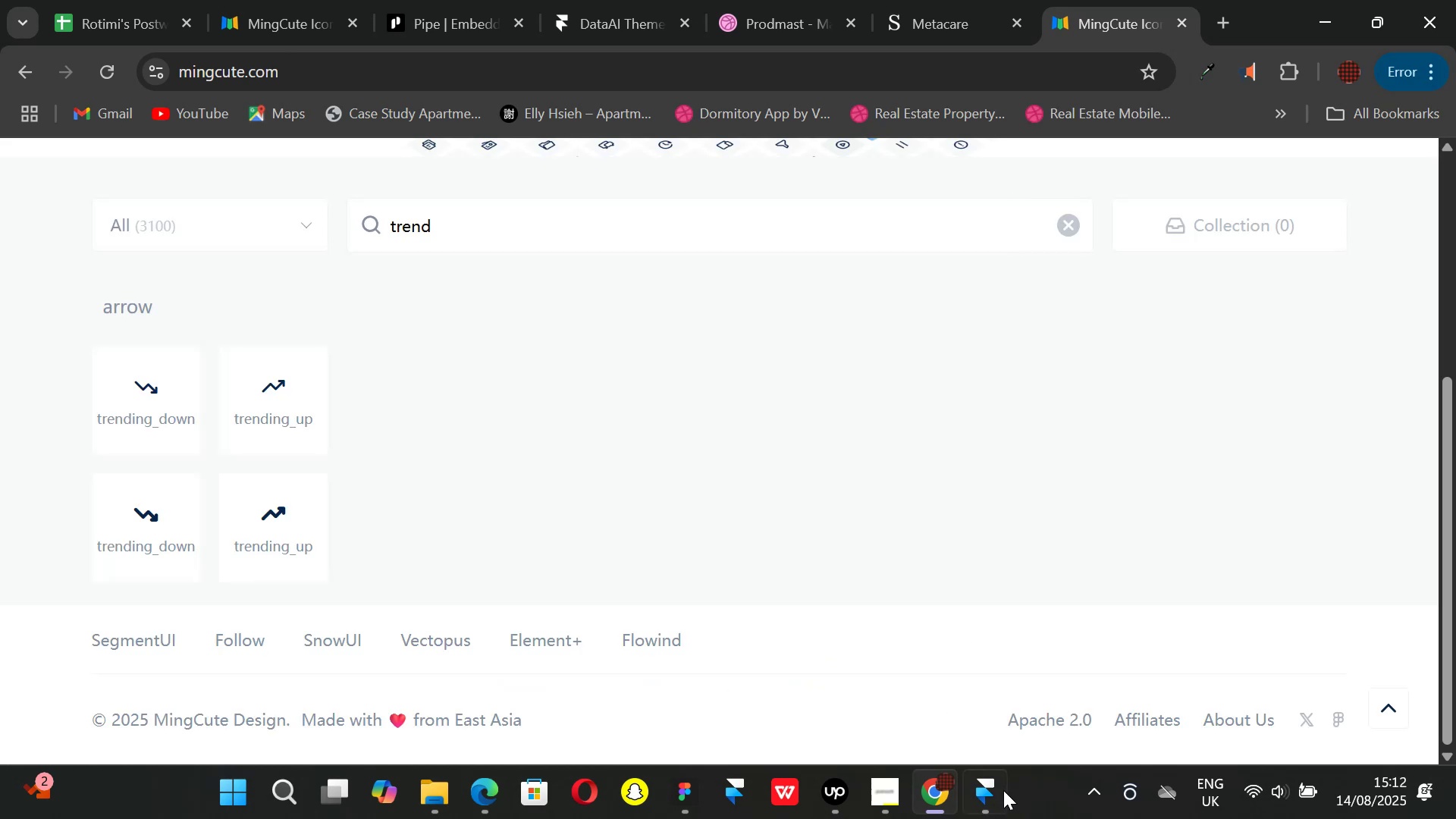 
left_click([992, 790])
 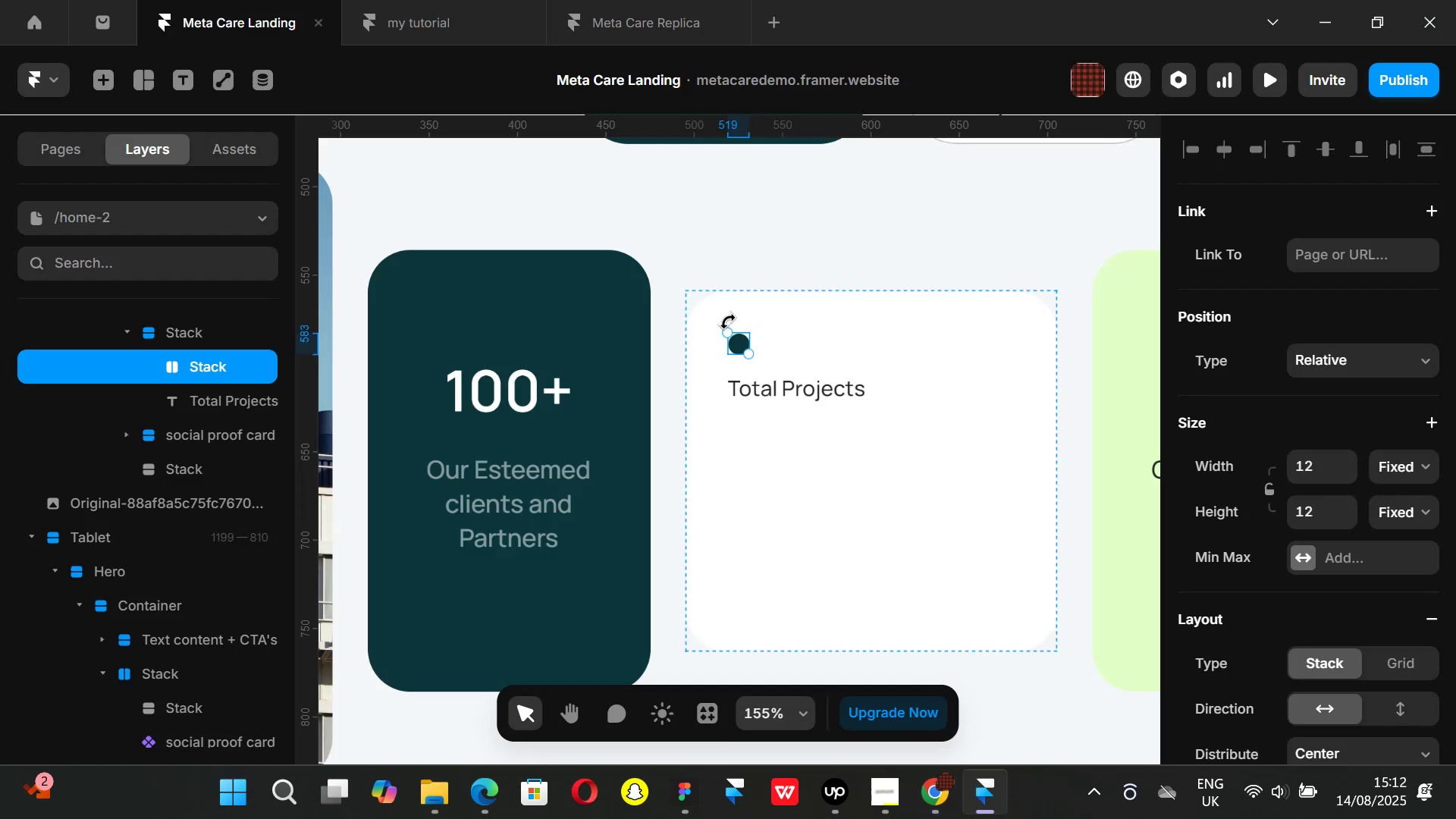 
hold_key(key=ControlLeft, duration=1.47)
scroll: coordinate [742, 356], scroll_direction: up, amount: 6.0
 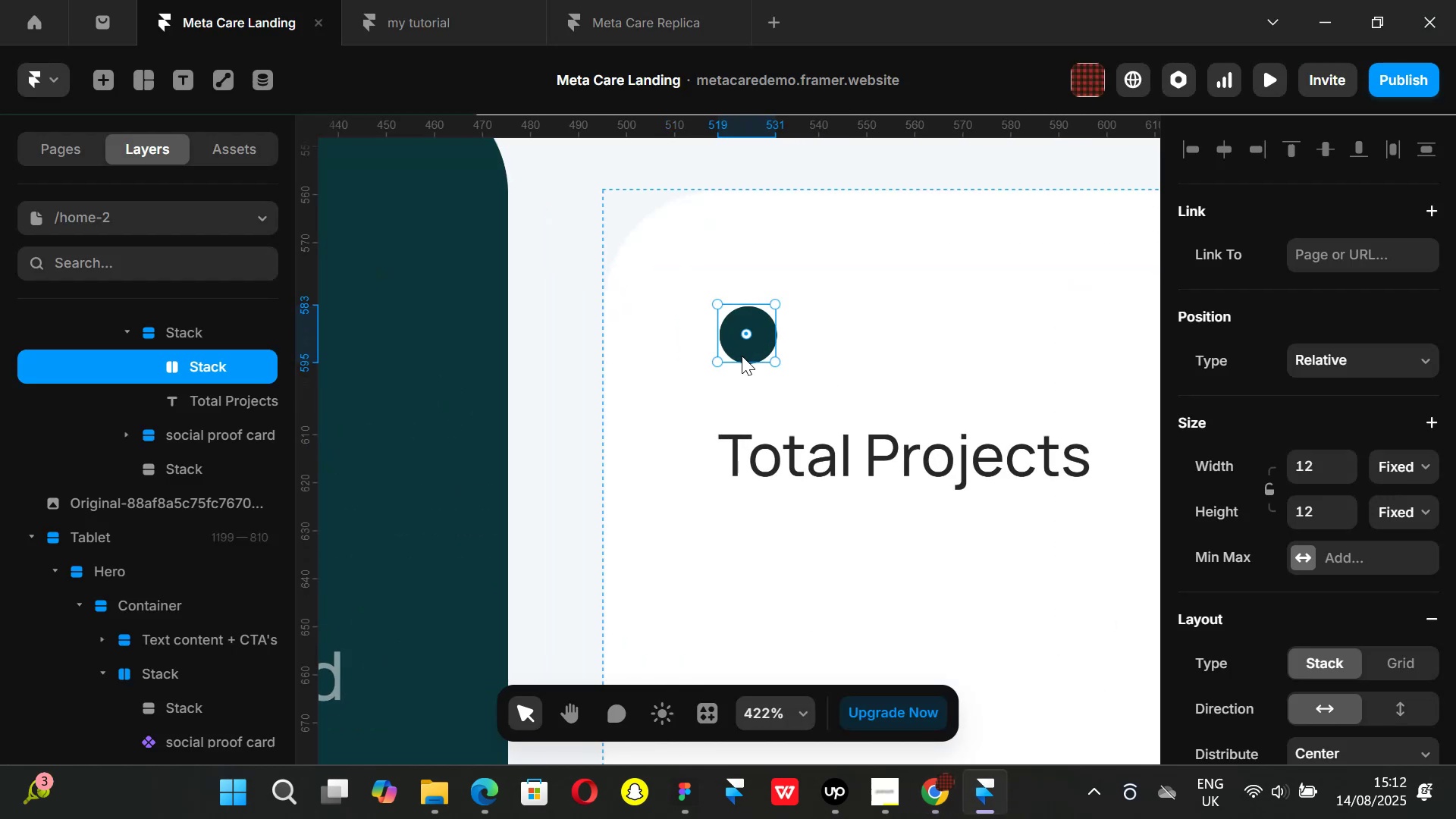 
key(Control+ControlLeft)
 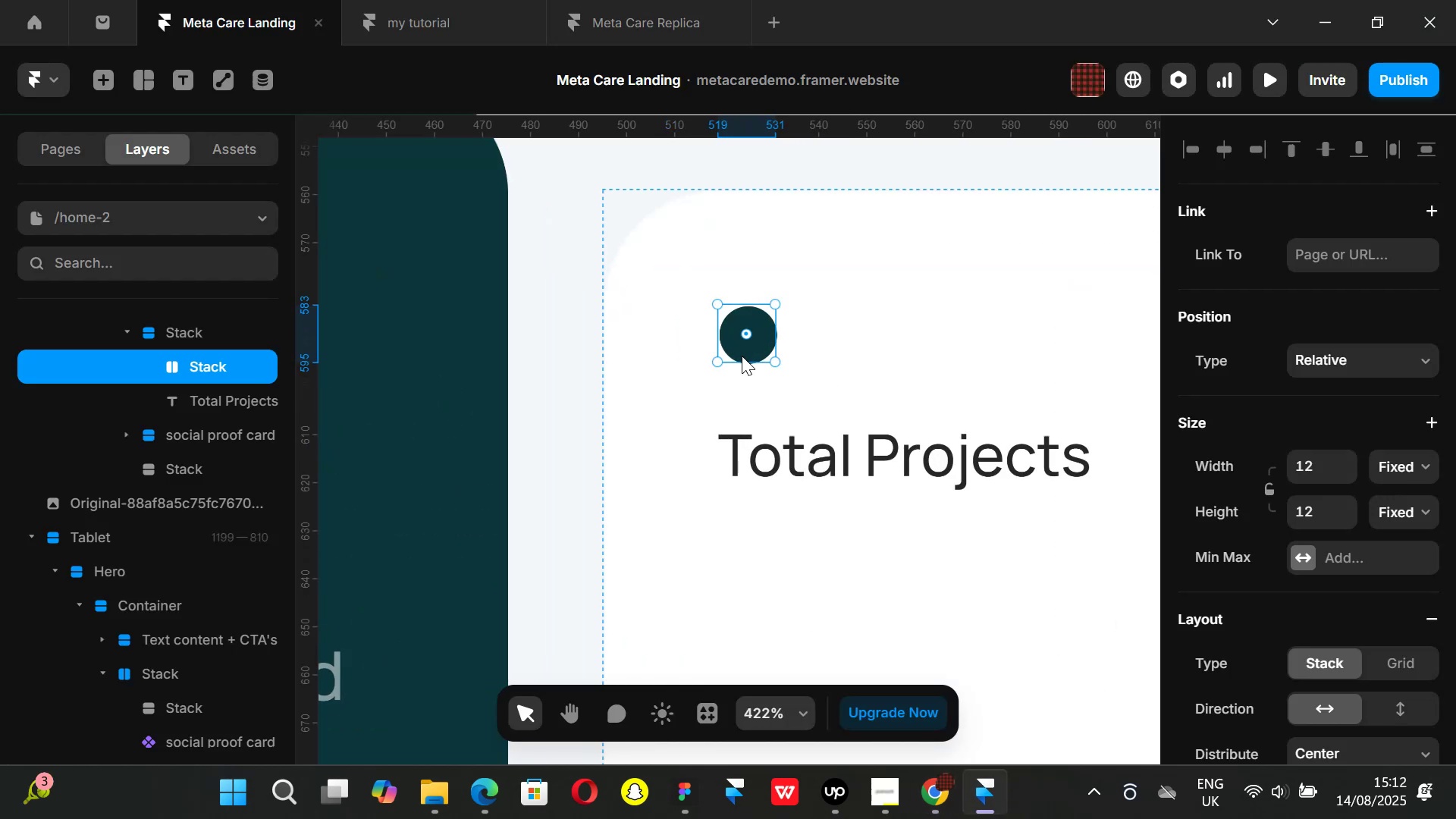 
key(Control+V)
 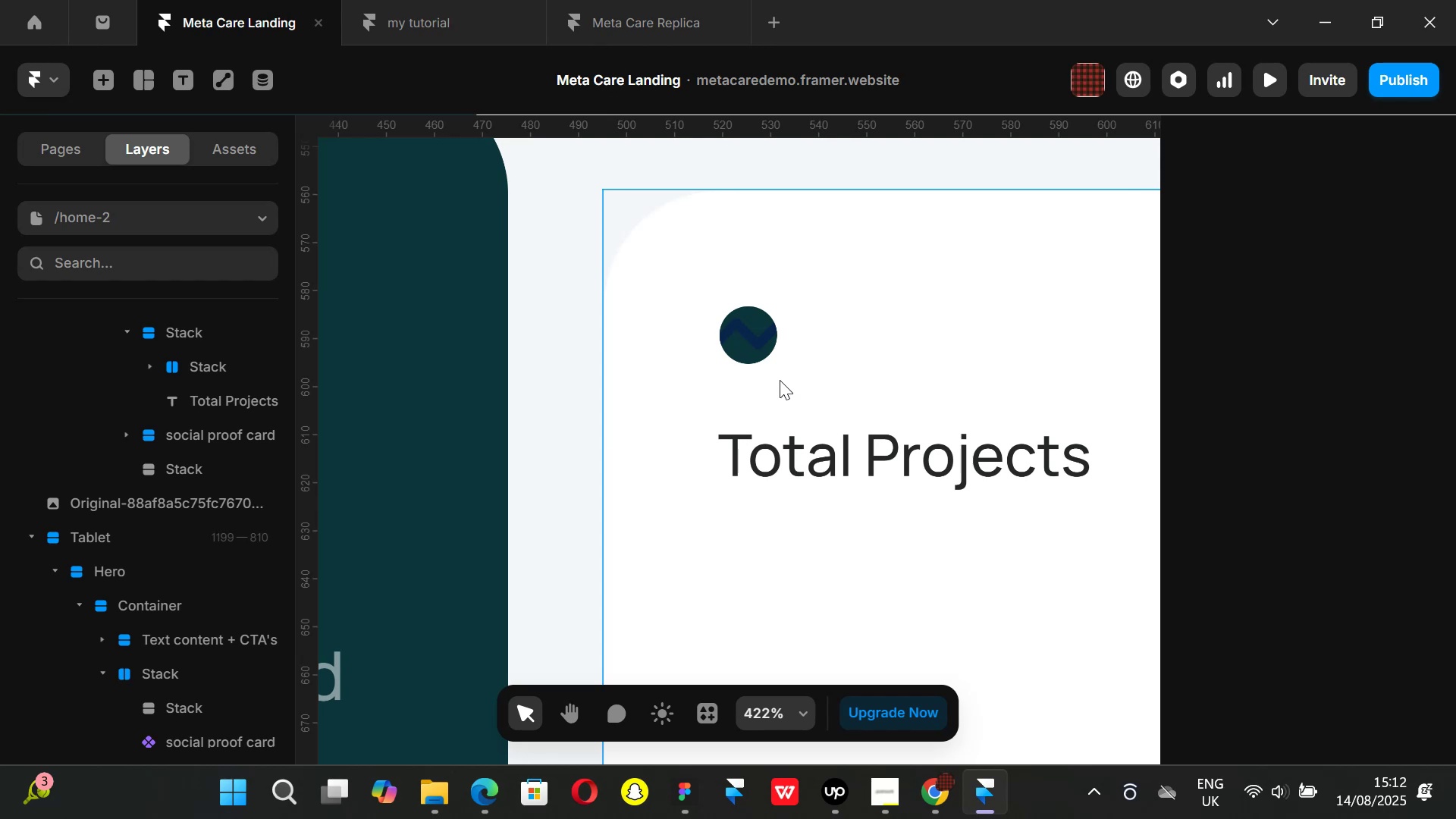 
wait(5.81)
 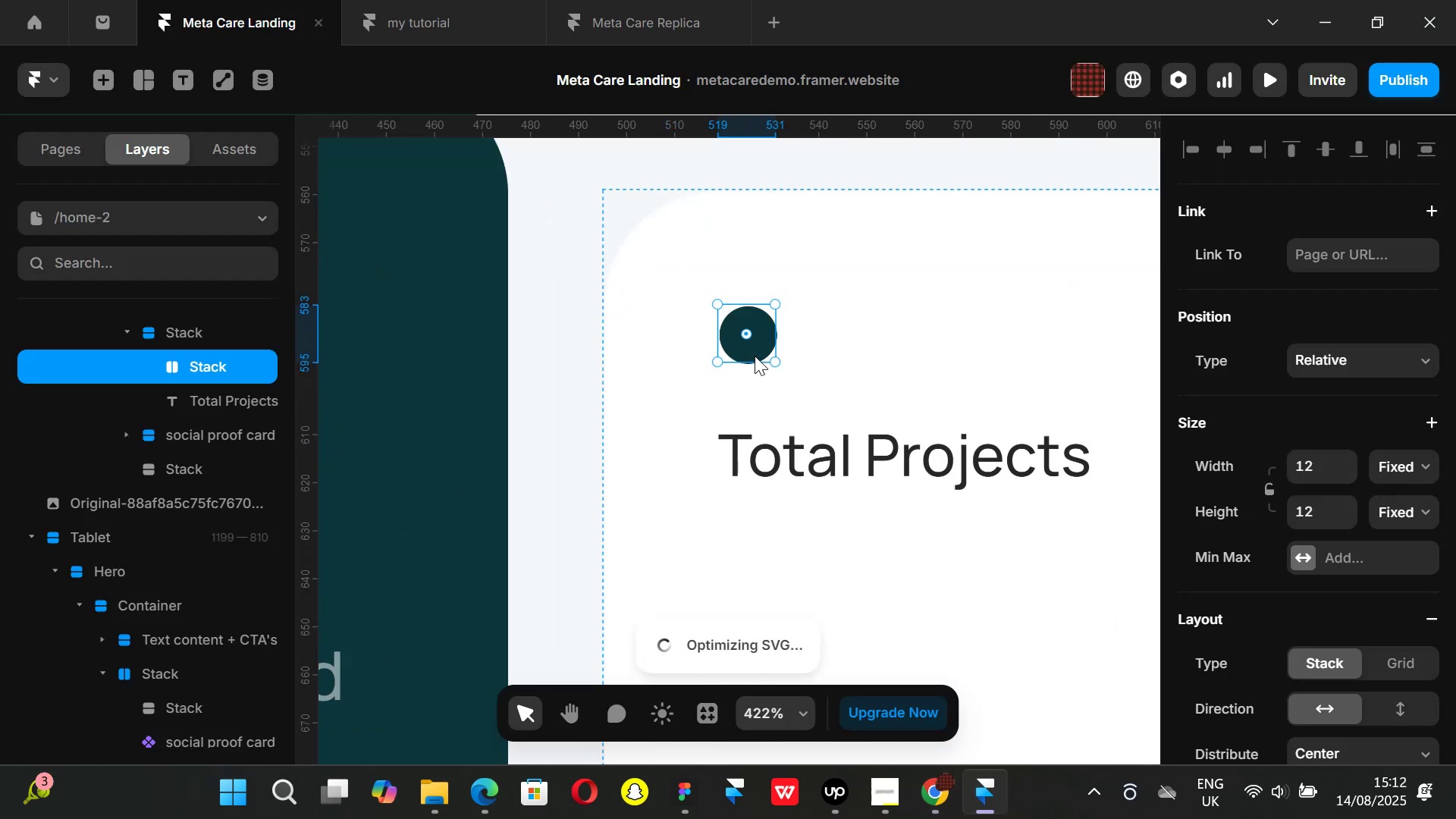 
left_click([738, 334])
 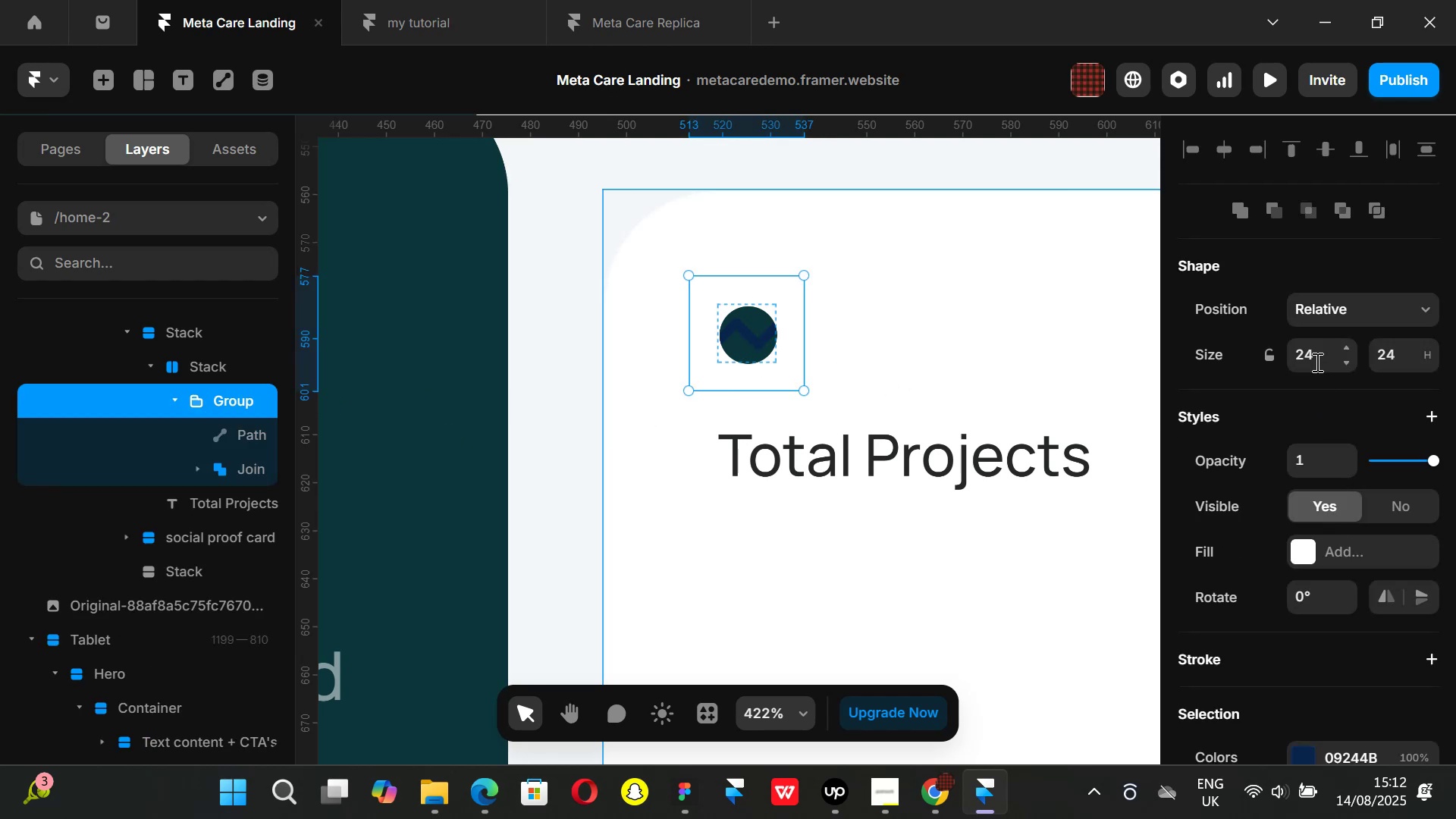 
left_click([1316, 358])
 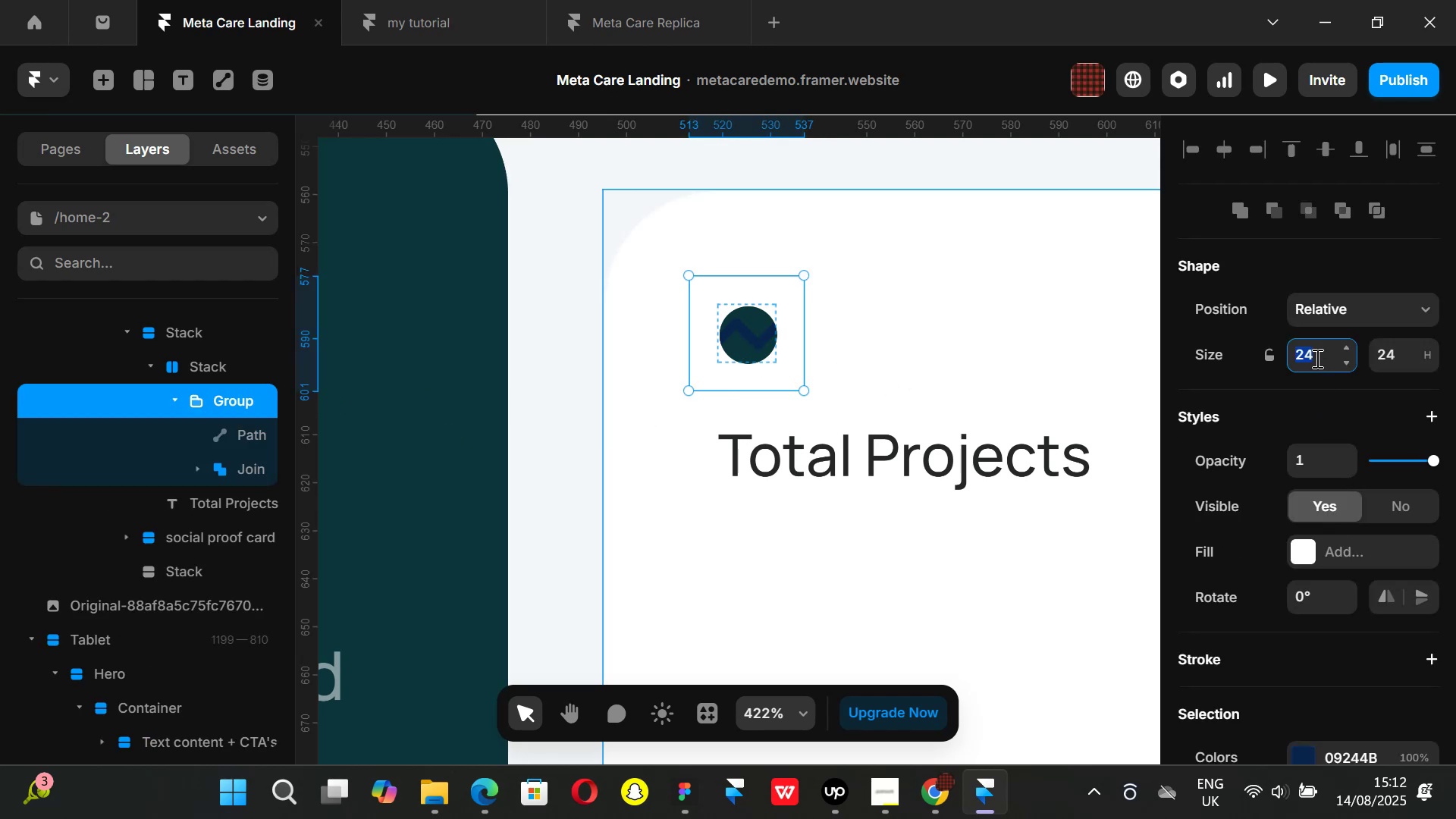 
key(8)
 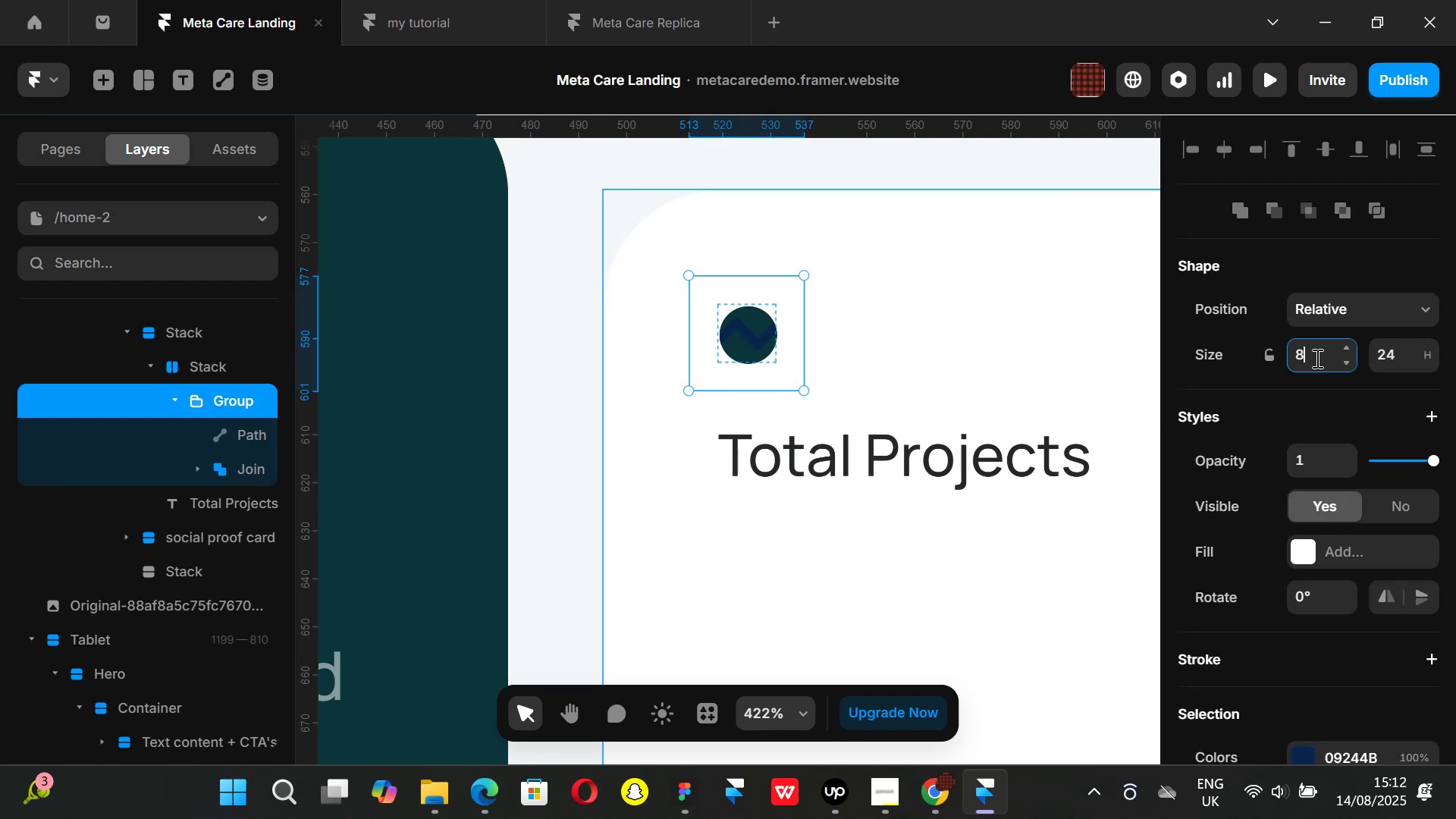 
key(Enter)
 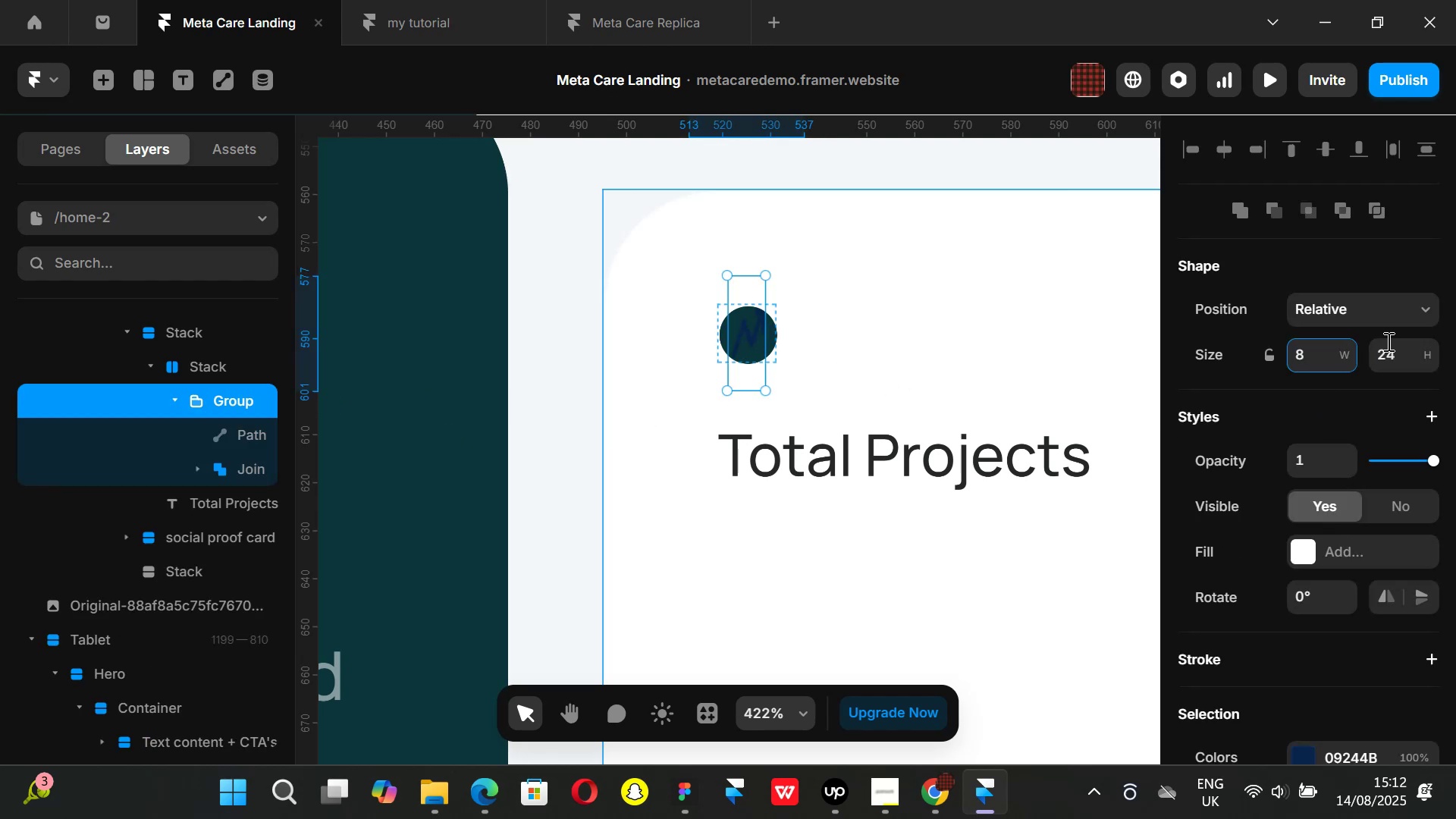 
left_click([1402, 350])
 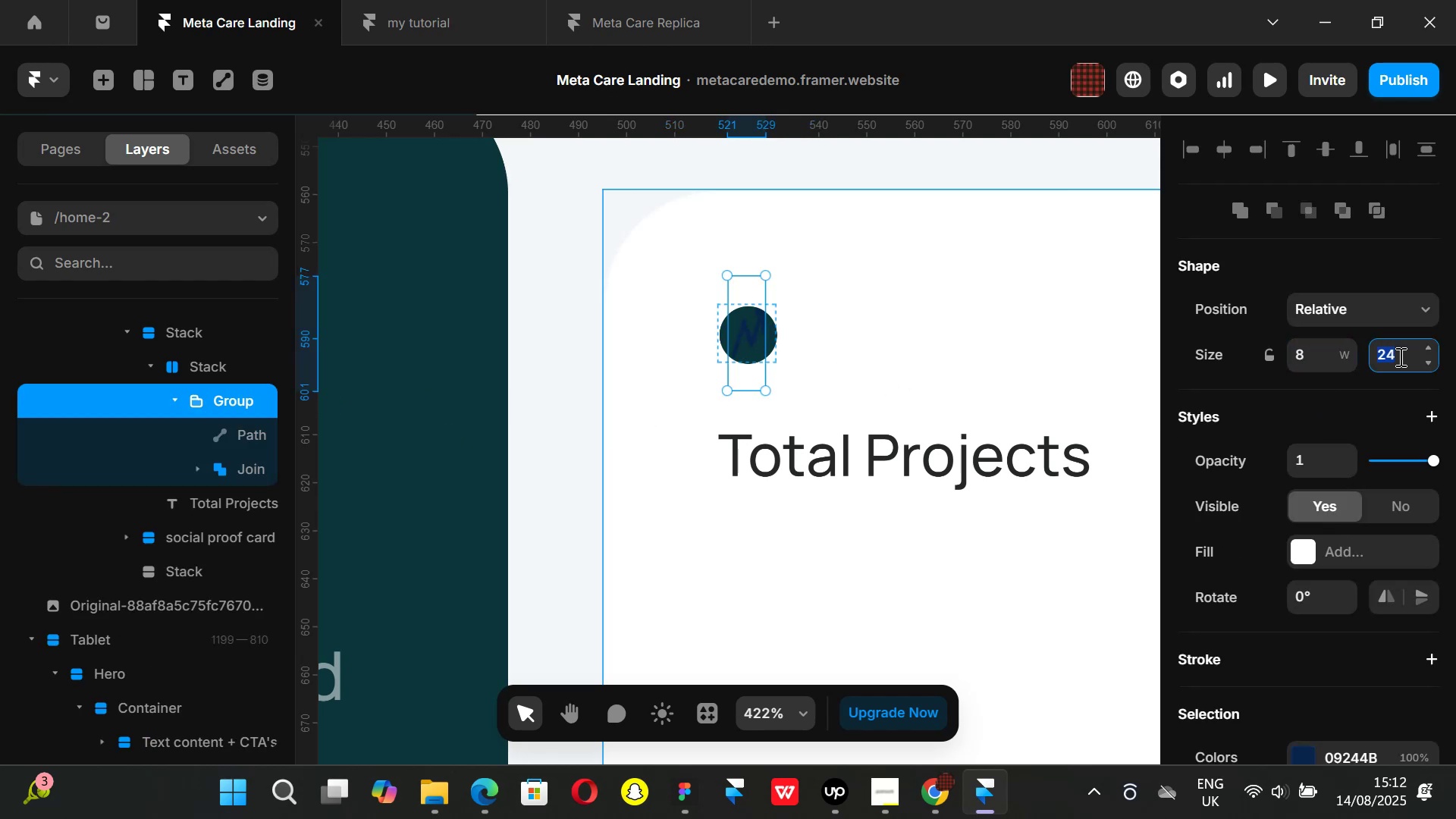 
key(8)
 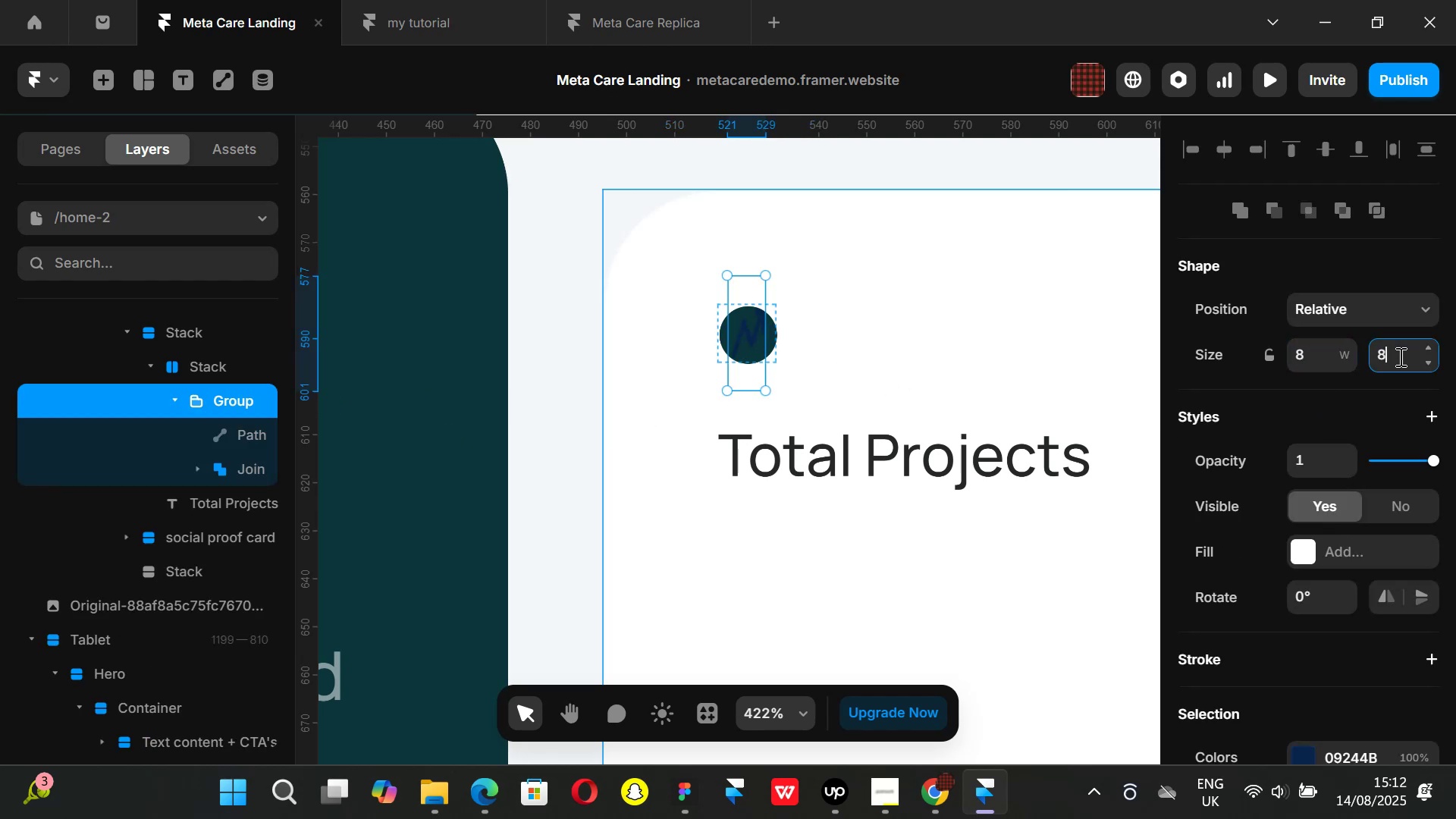 
key(Enter)
 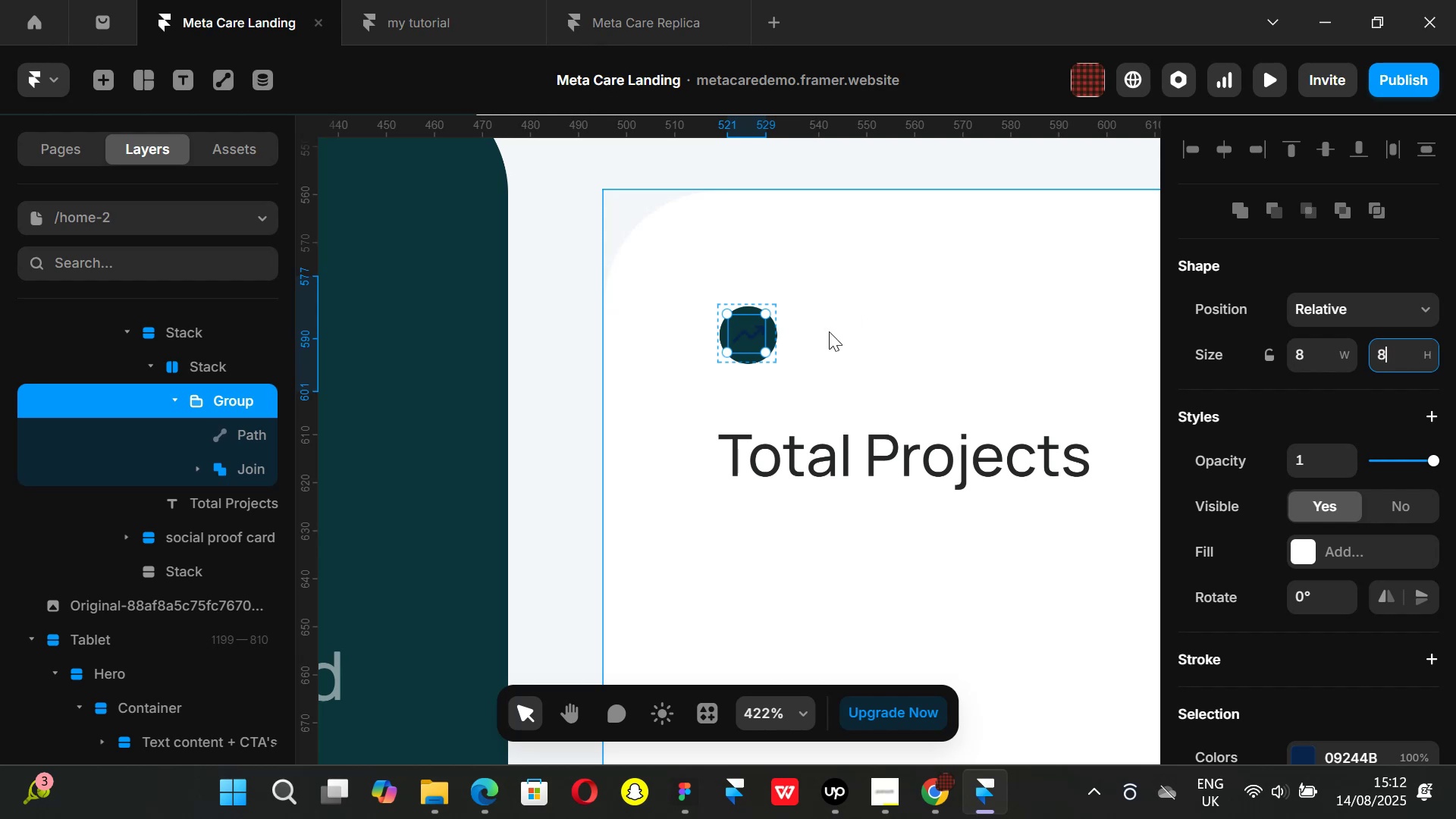 
scroll: coordinate [1268, 571], scroll_direction: down, amount: 2.0
 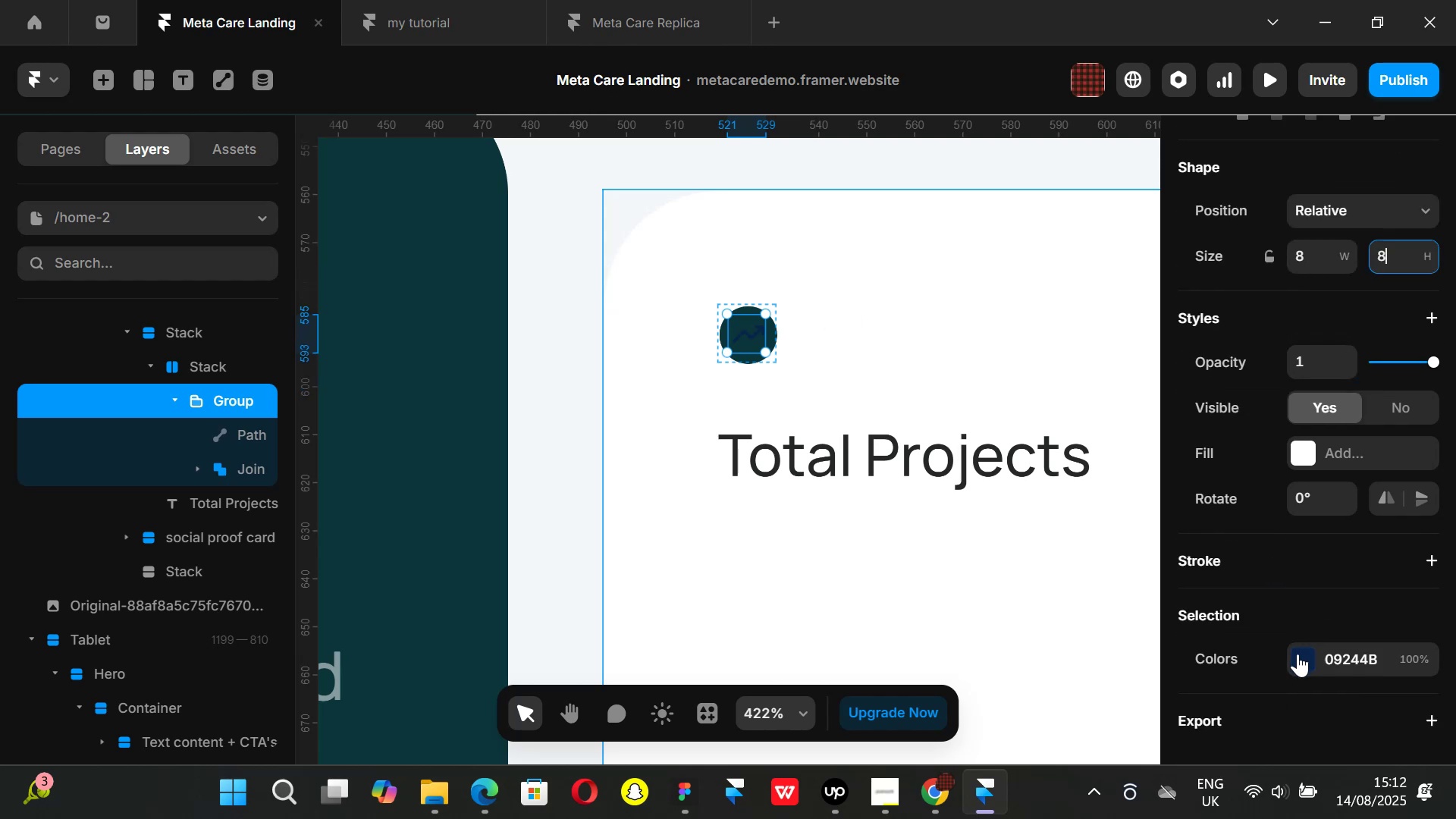 
left_click([1297, 658])
 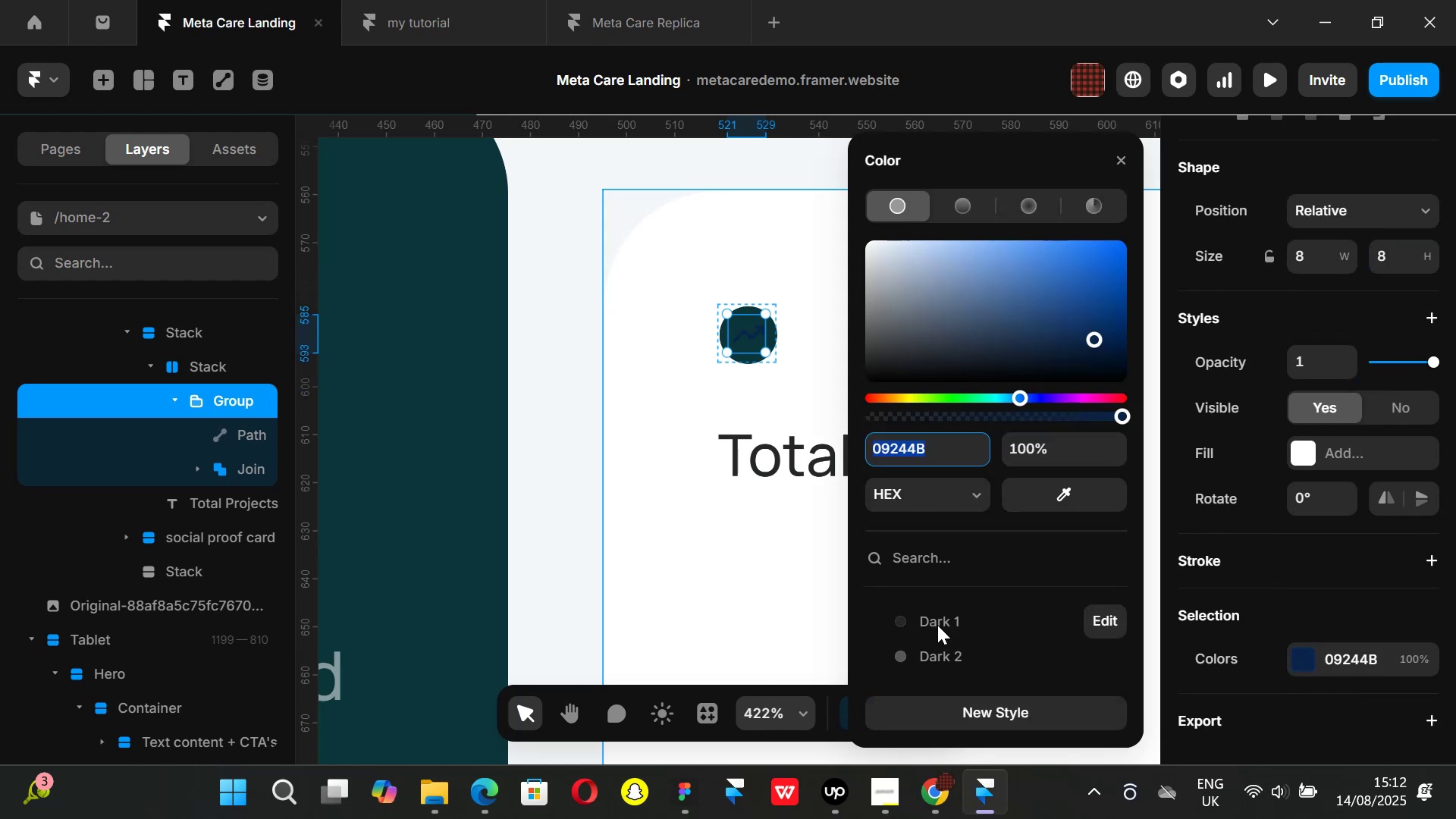 
scroll: coordinate [943, 618], scroll_direction: down, amount: 2.0
 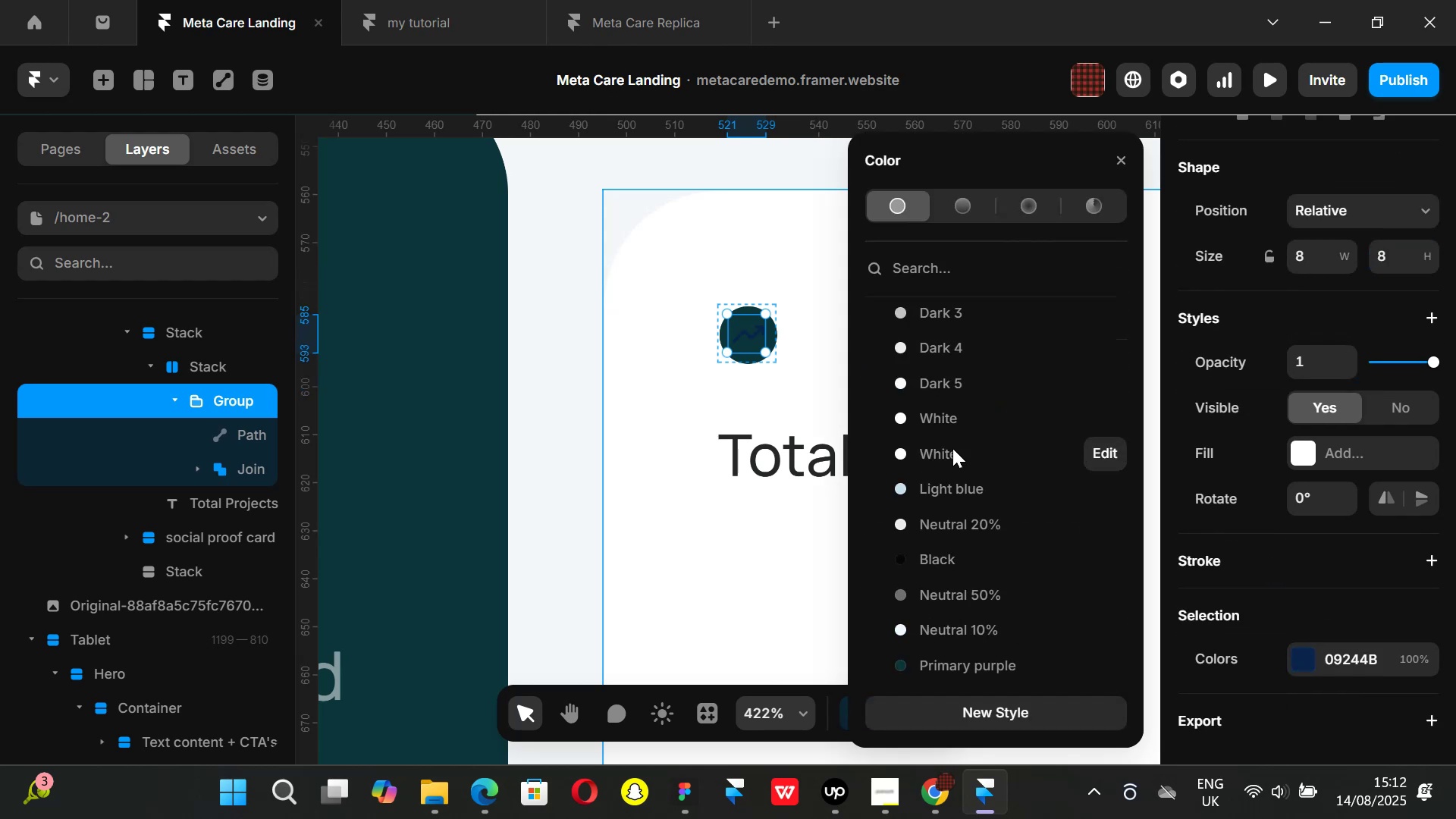 
left_click([952, 448])
 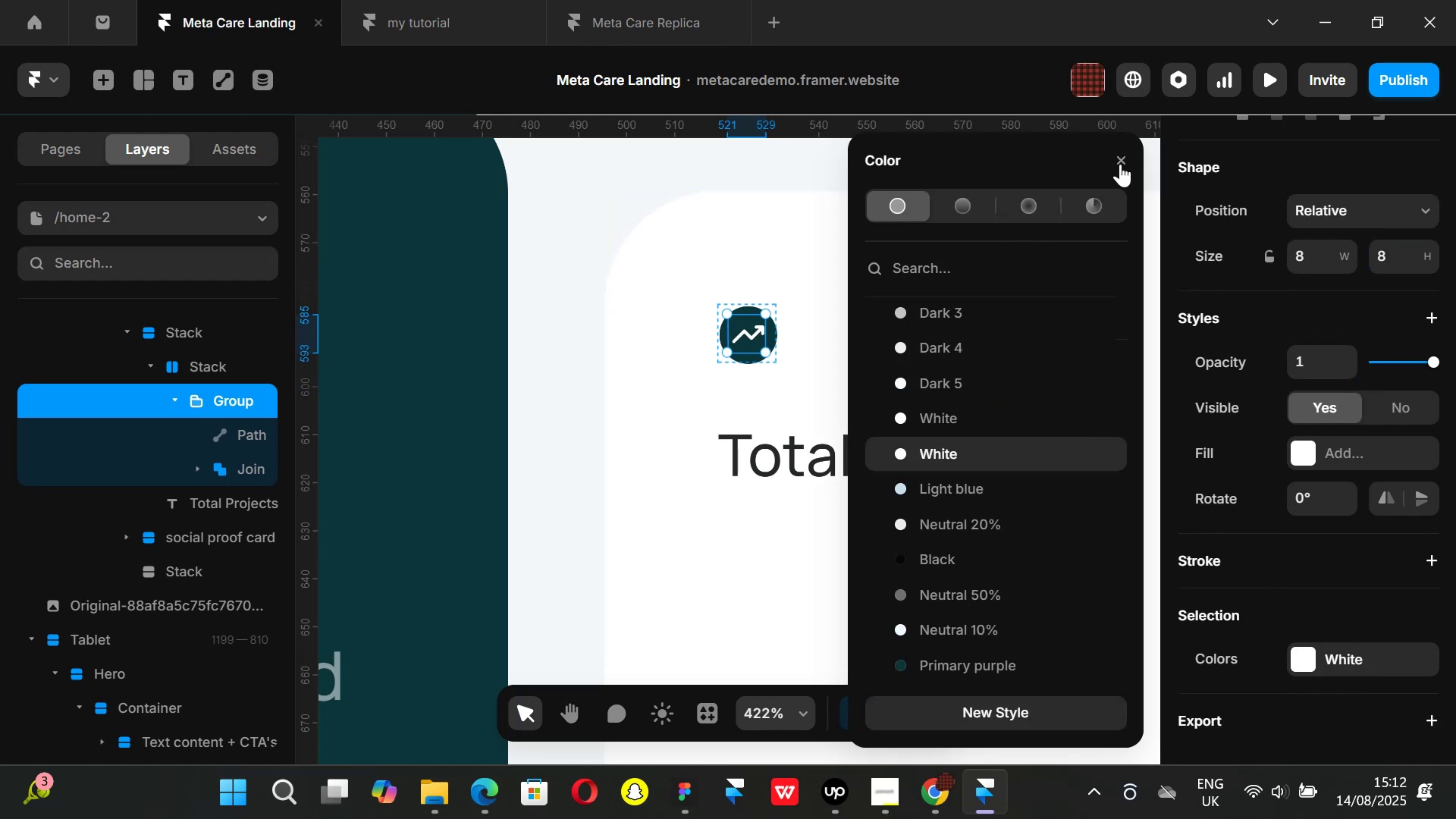 
left_click([1120, 164])
 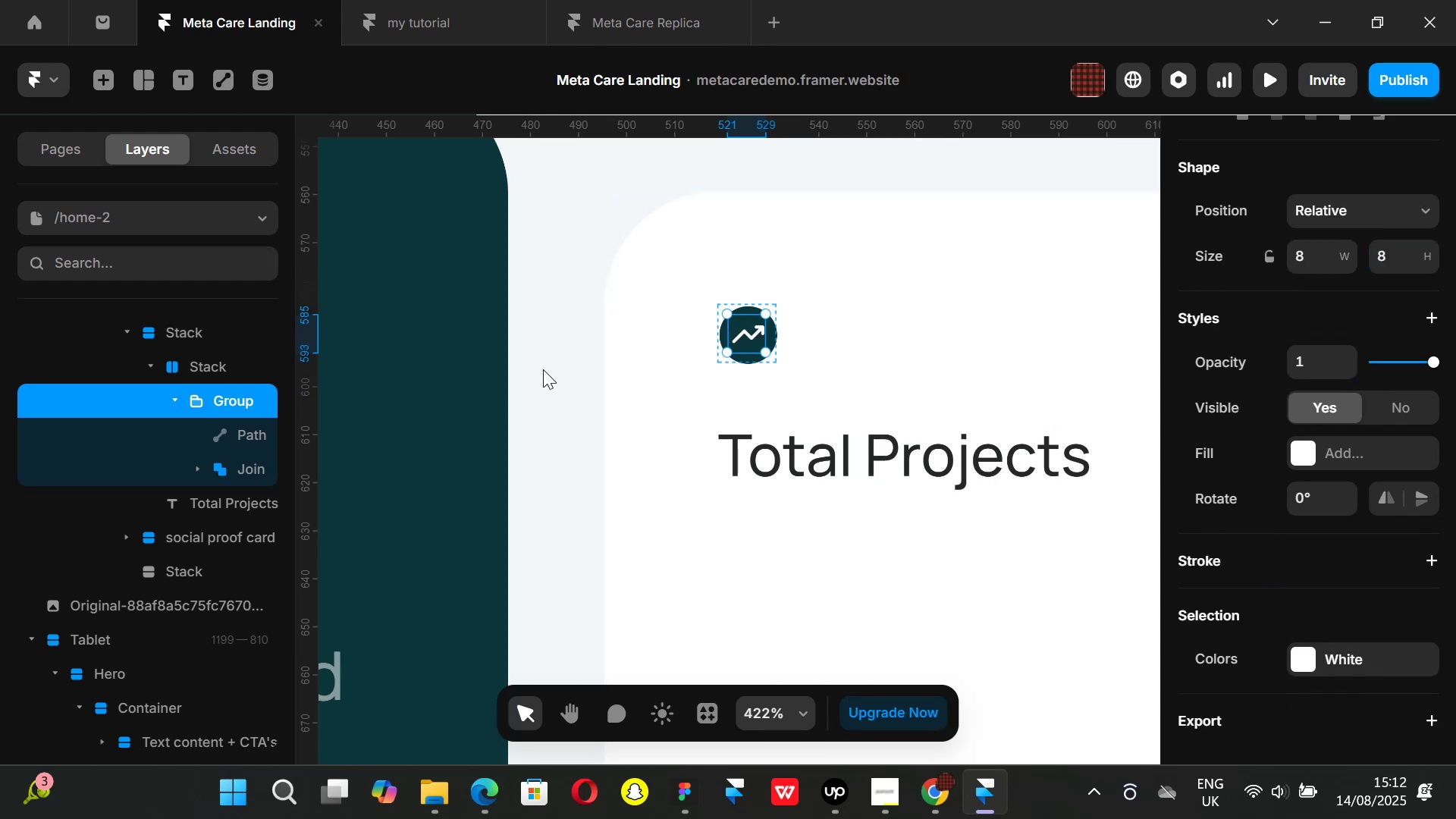 
left_click([551, 371])
 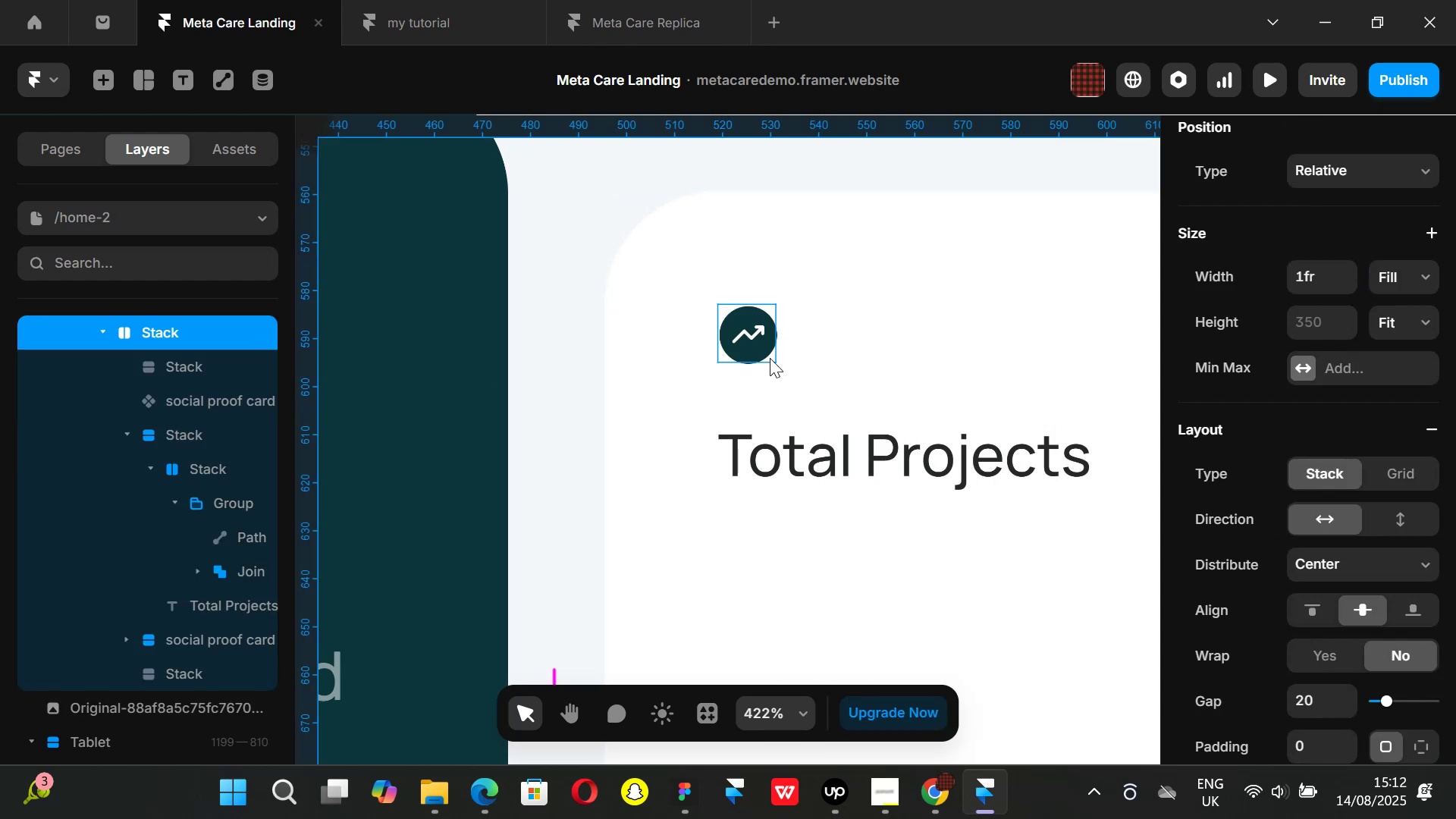 
left_click([770, 358])
 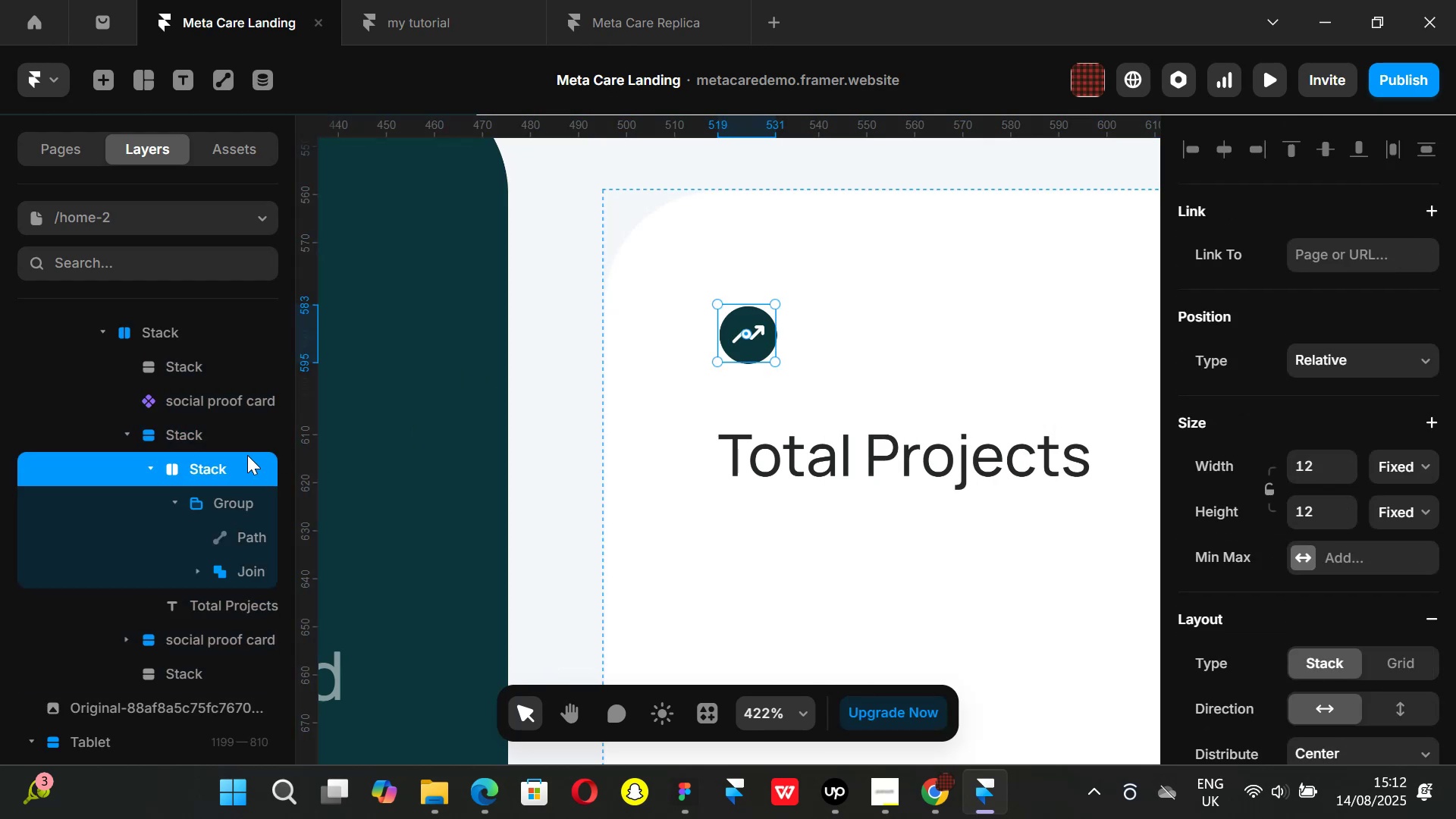 
left_click([206, 469])
 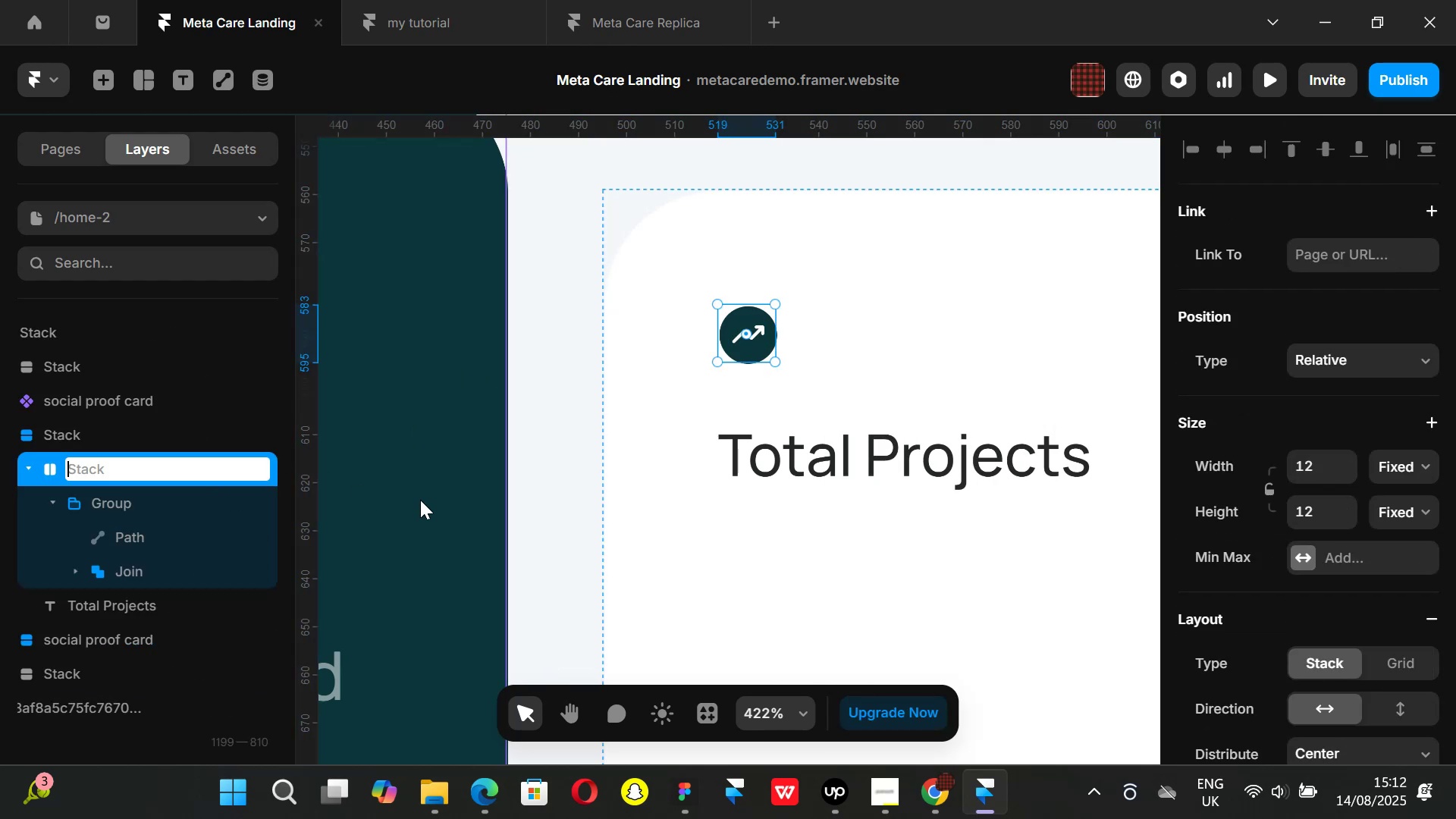 
type(Trend up icon)
 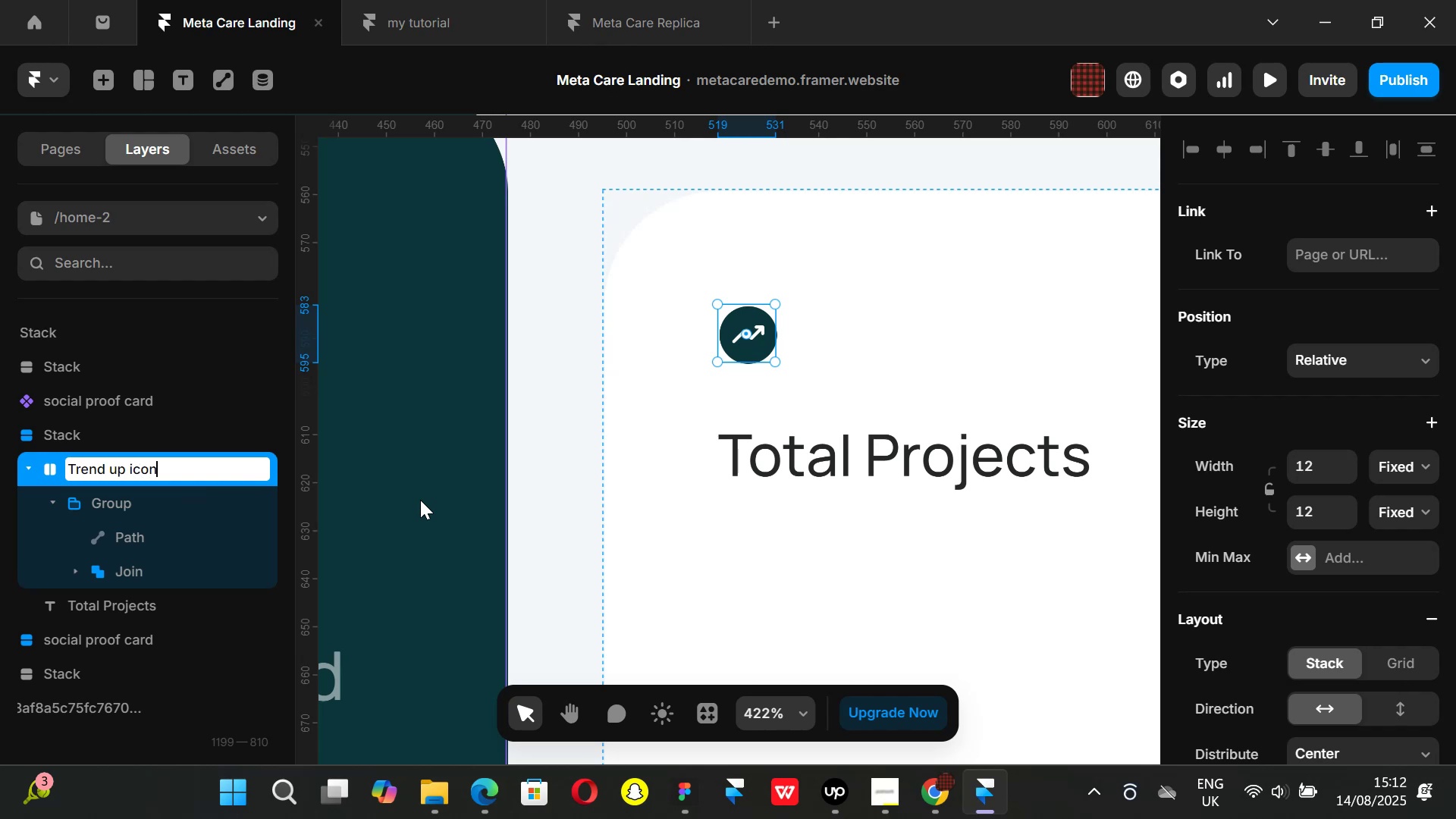 
key(Enter)
 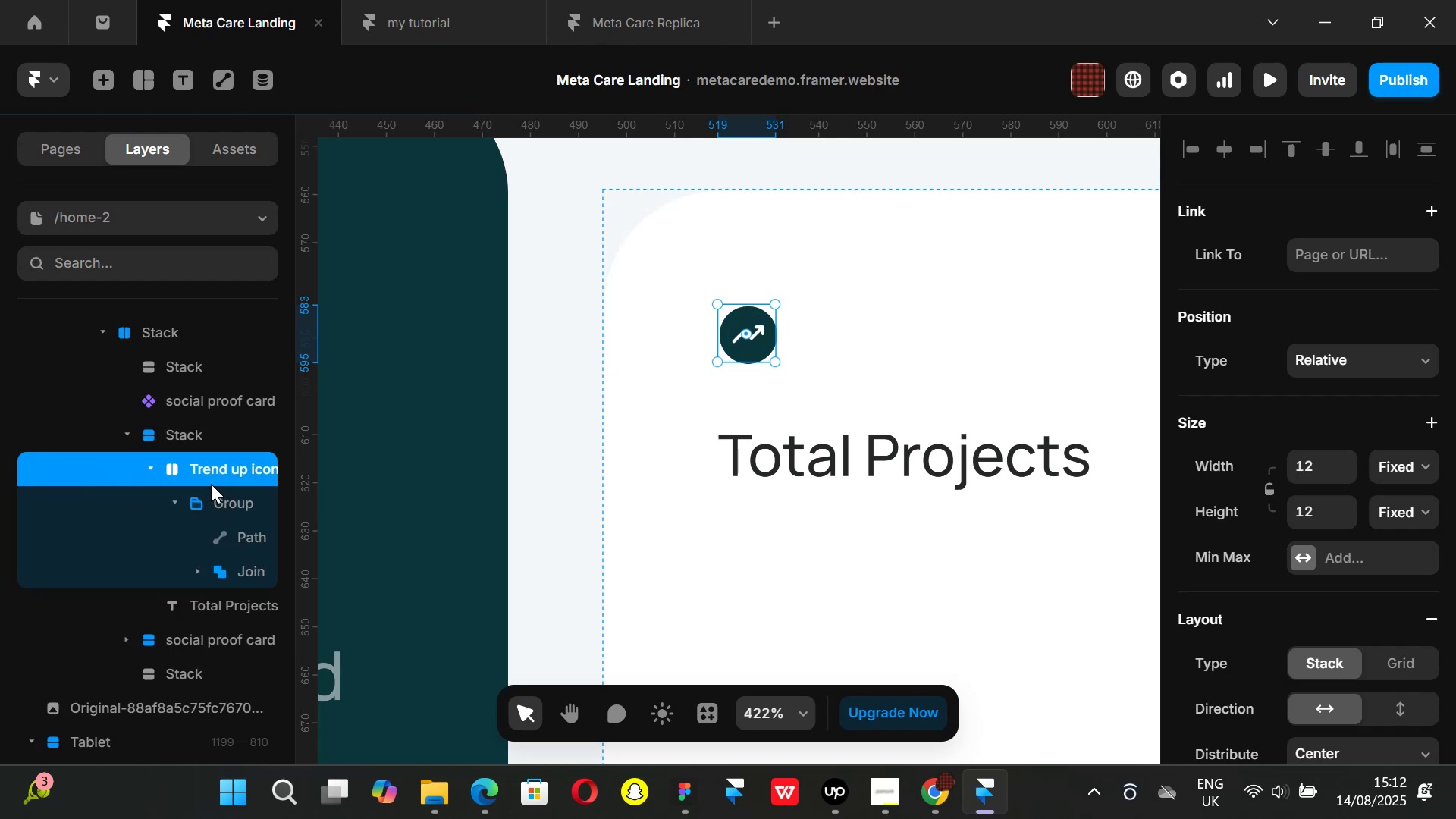 
left_click([150, 472])
 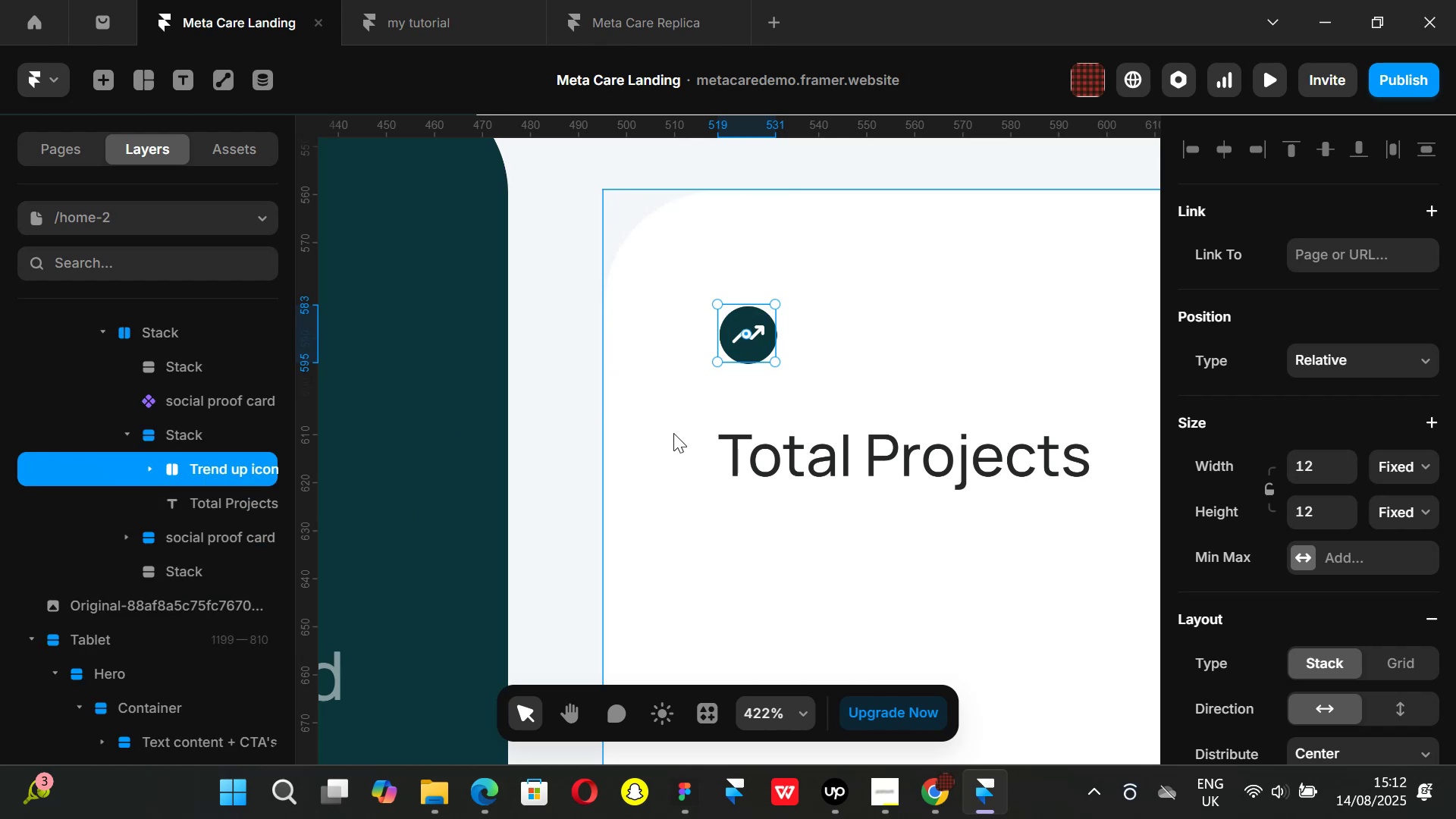 
hold_key(key=ControlLeft, duration=1.33)
scroll: coordinate [682, 438], scroll_direction: down, amount: 8.0
 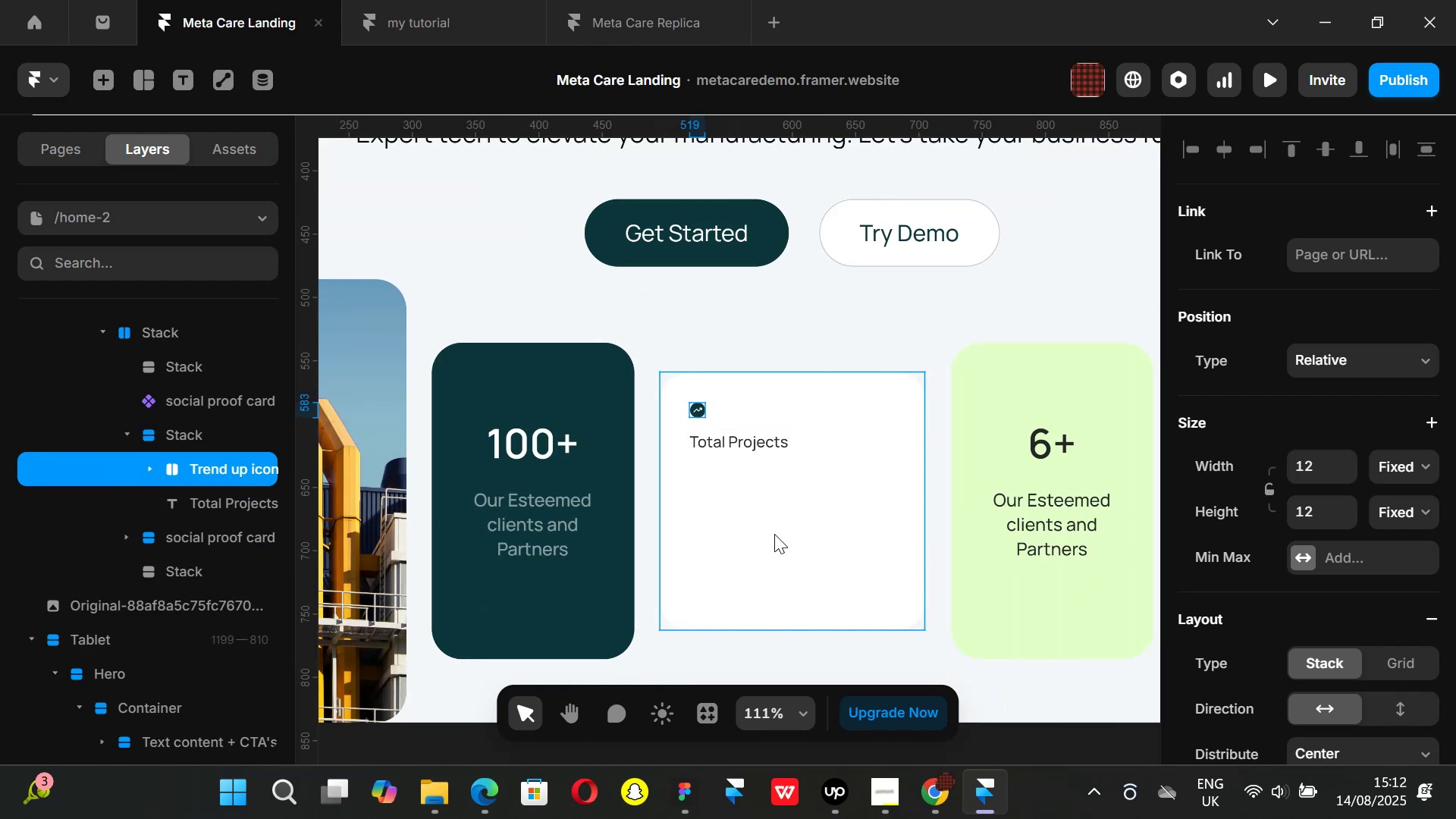 
hold_key(key=ControlLeft, duration=0.42)
scroll: coordinate [733, 436], scroll_direction: up, amount: 3.0
 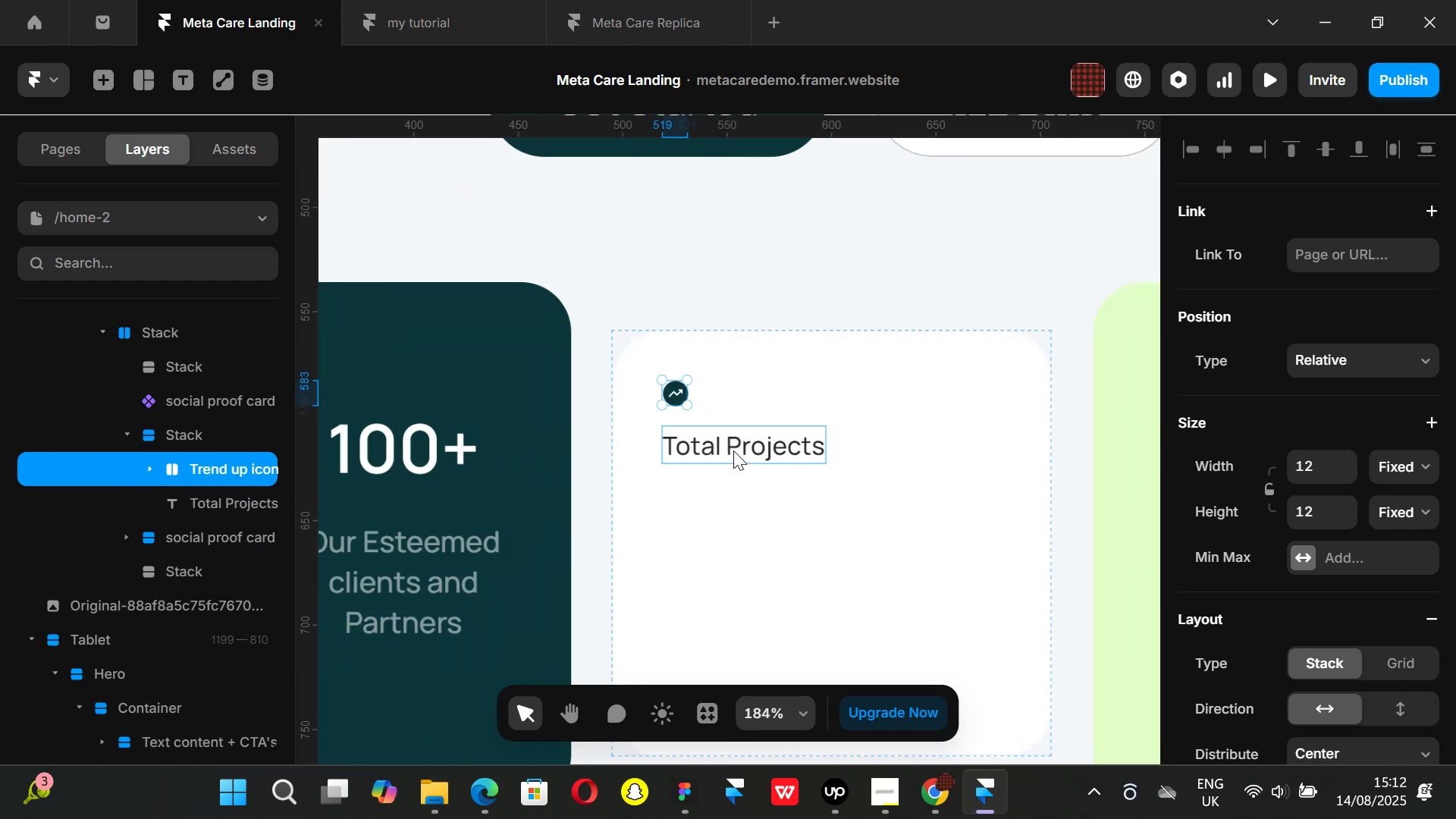 
hold_key(key=ShiftLeft, duration=0.45)
left_click([733, 450])
 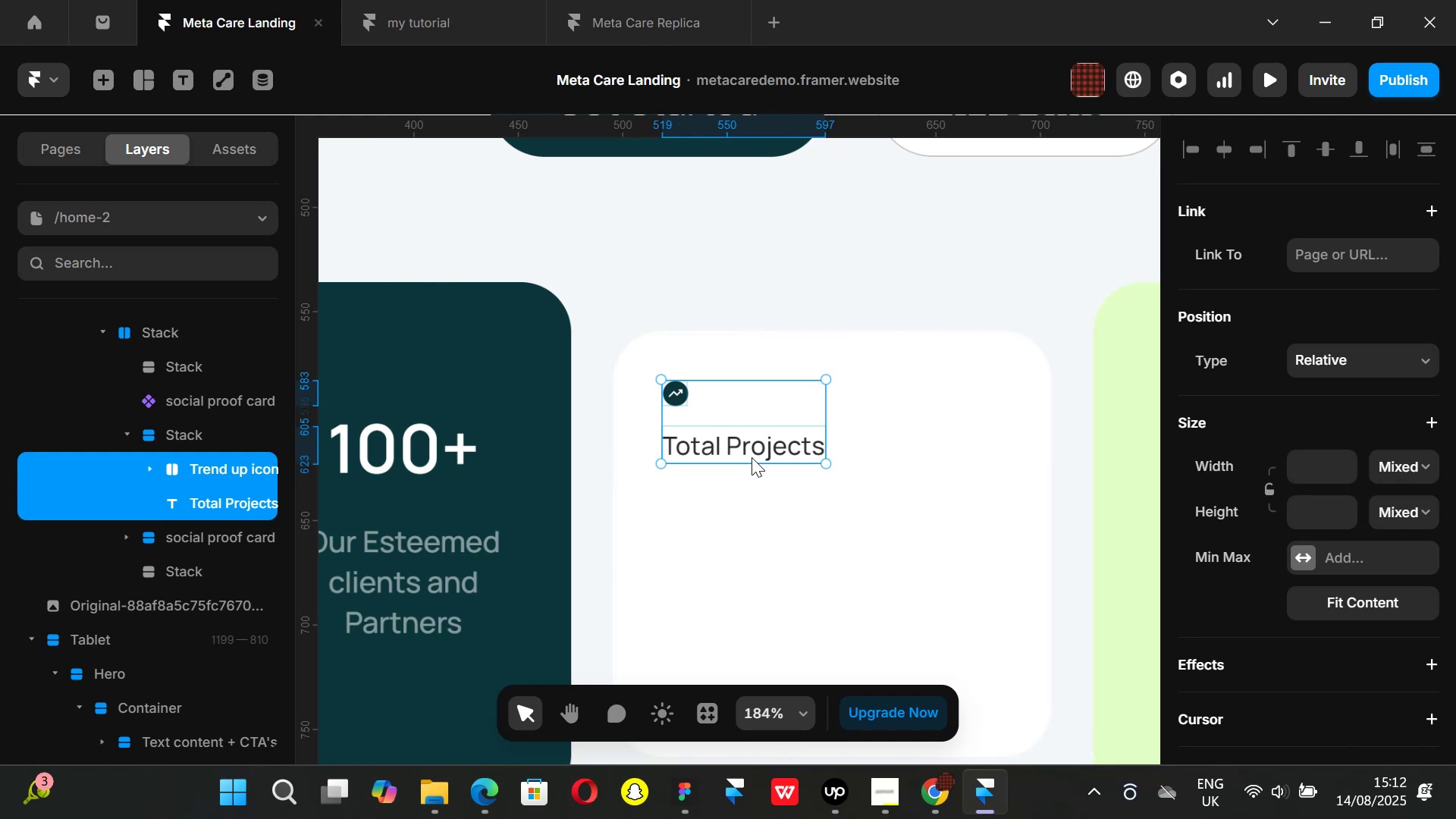 
key(Control+ControlLeft)
 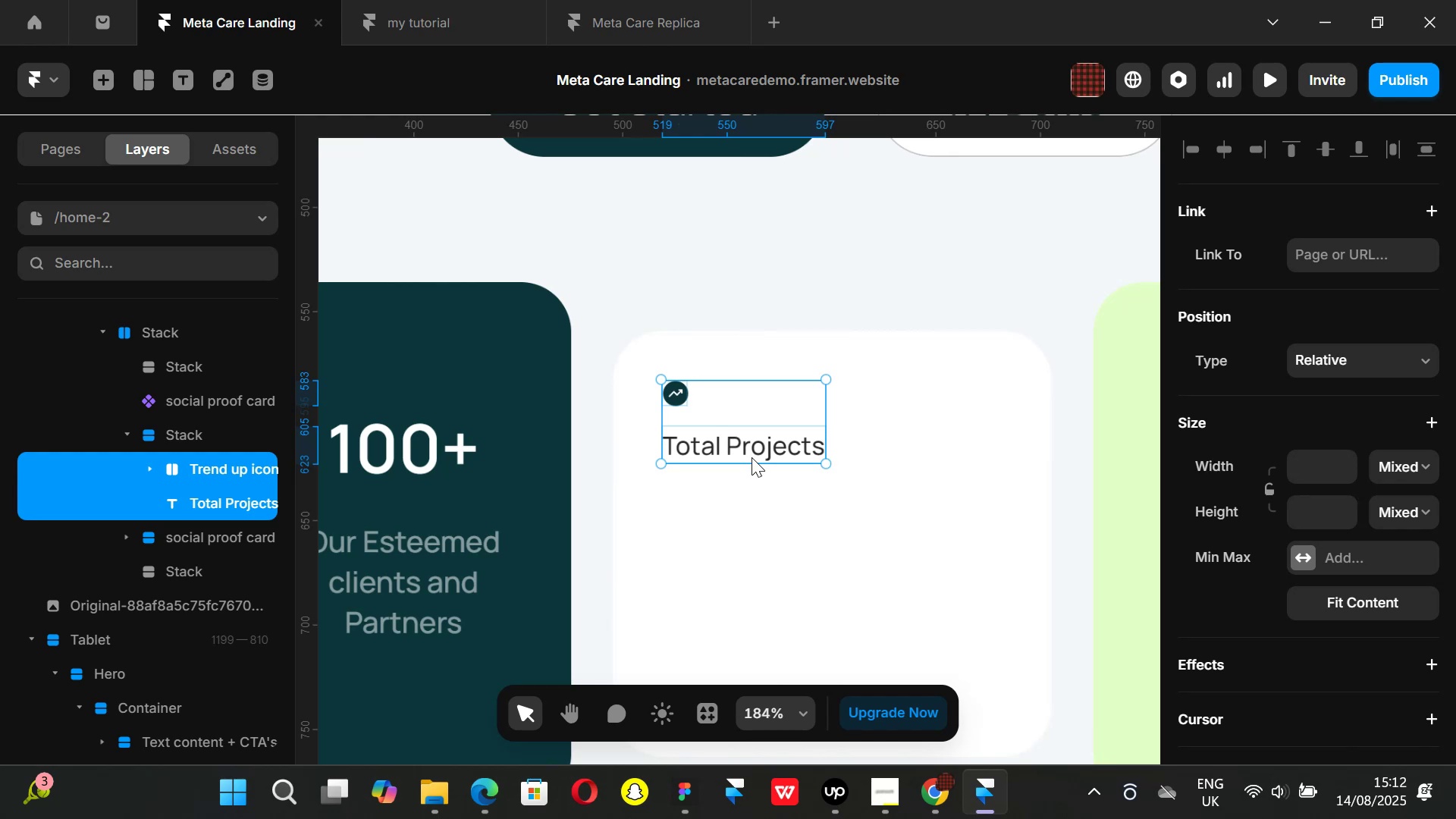 
key(Alt+Control+AltLeft)
 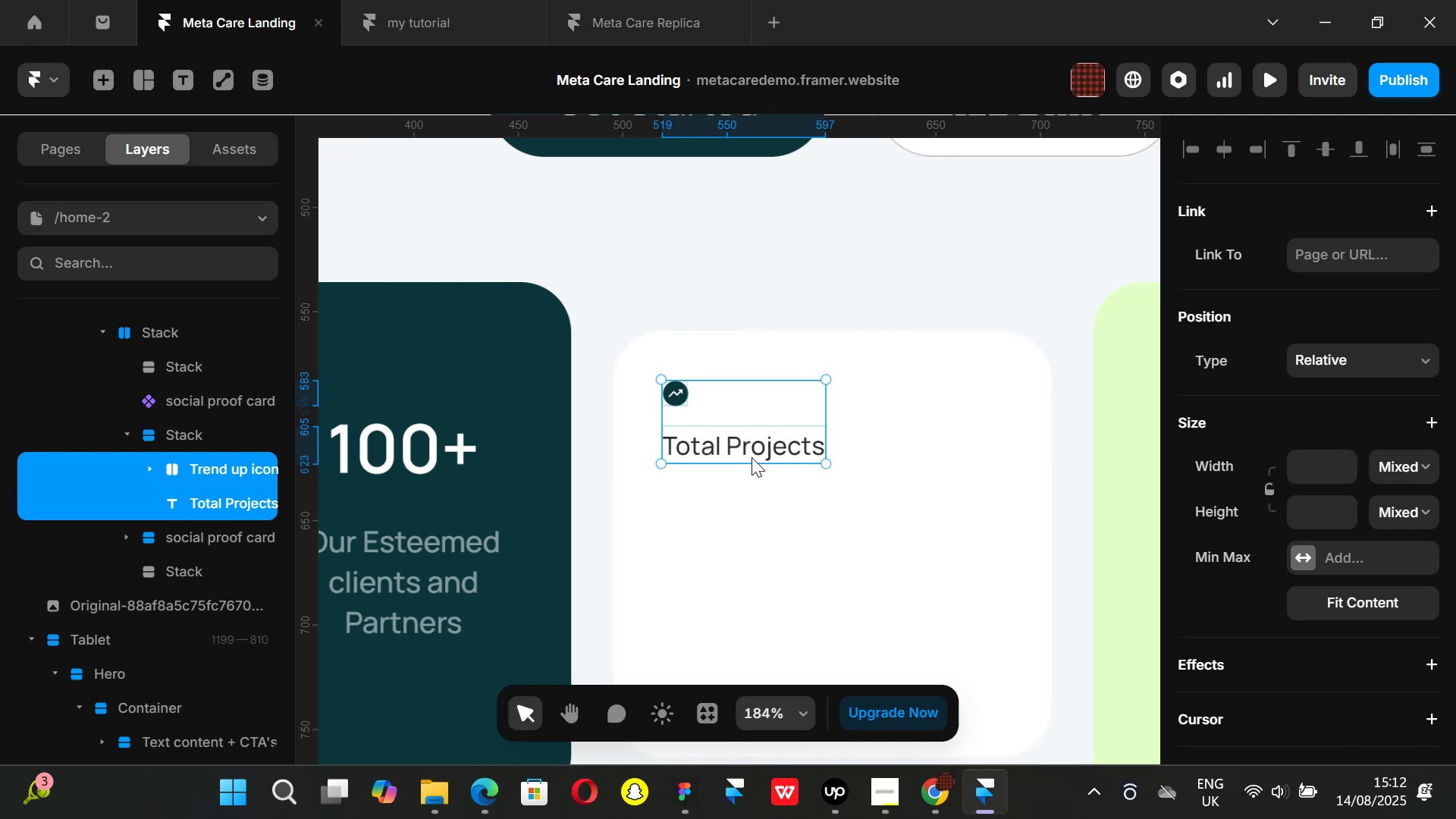 
key(Alt+Control+Enter)
 